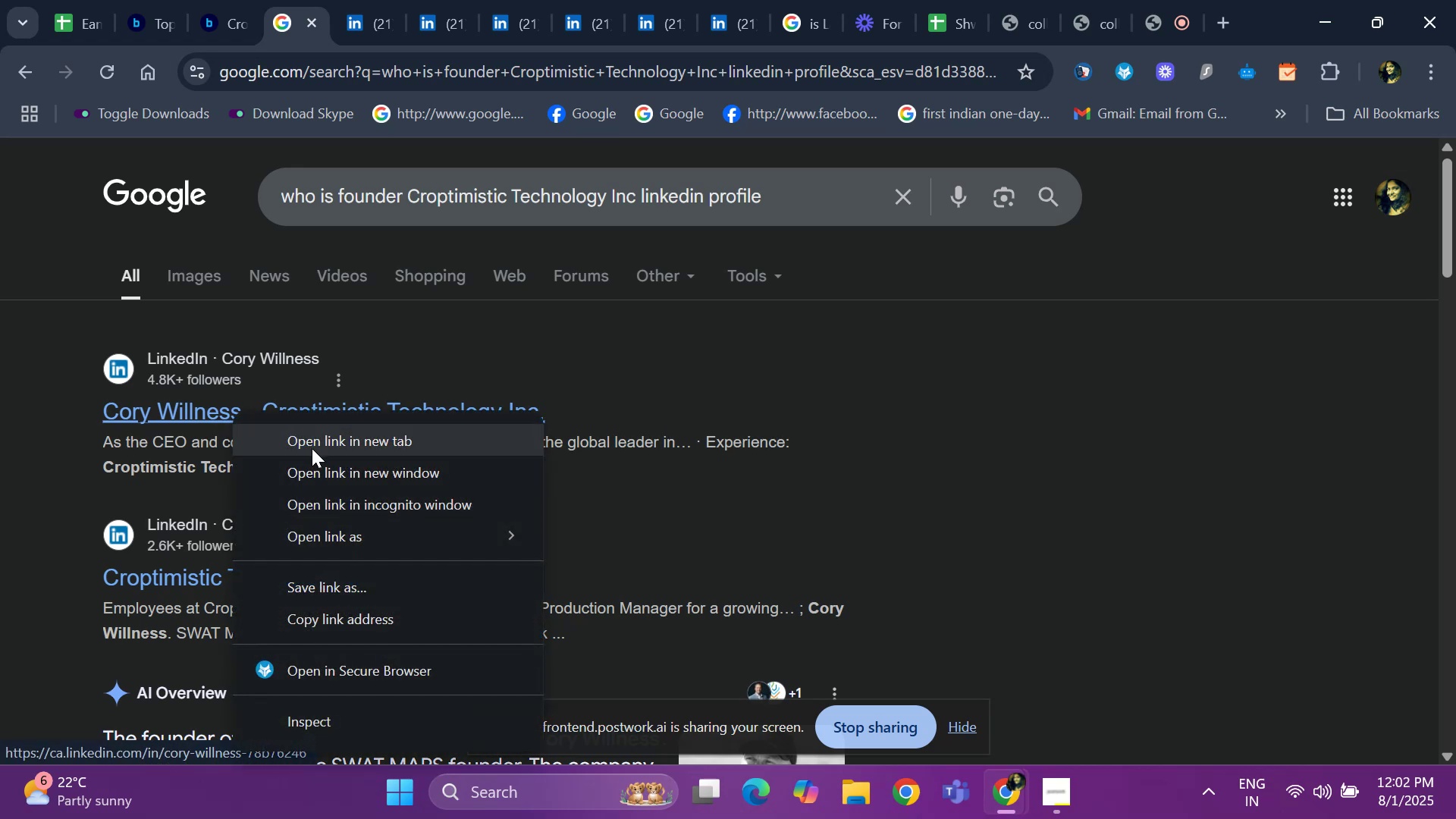 
left_click([312, 448])
 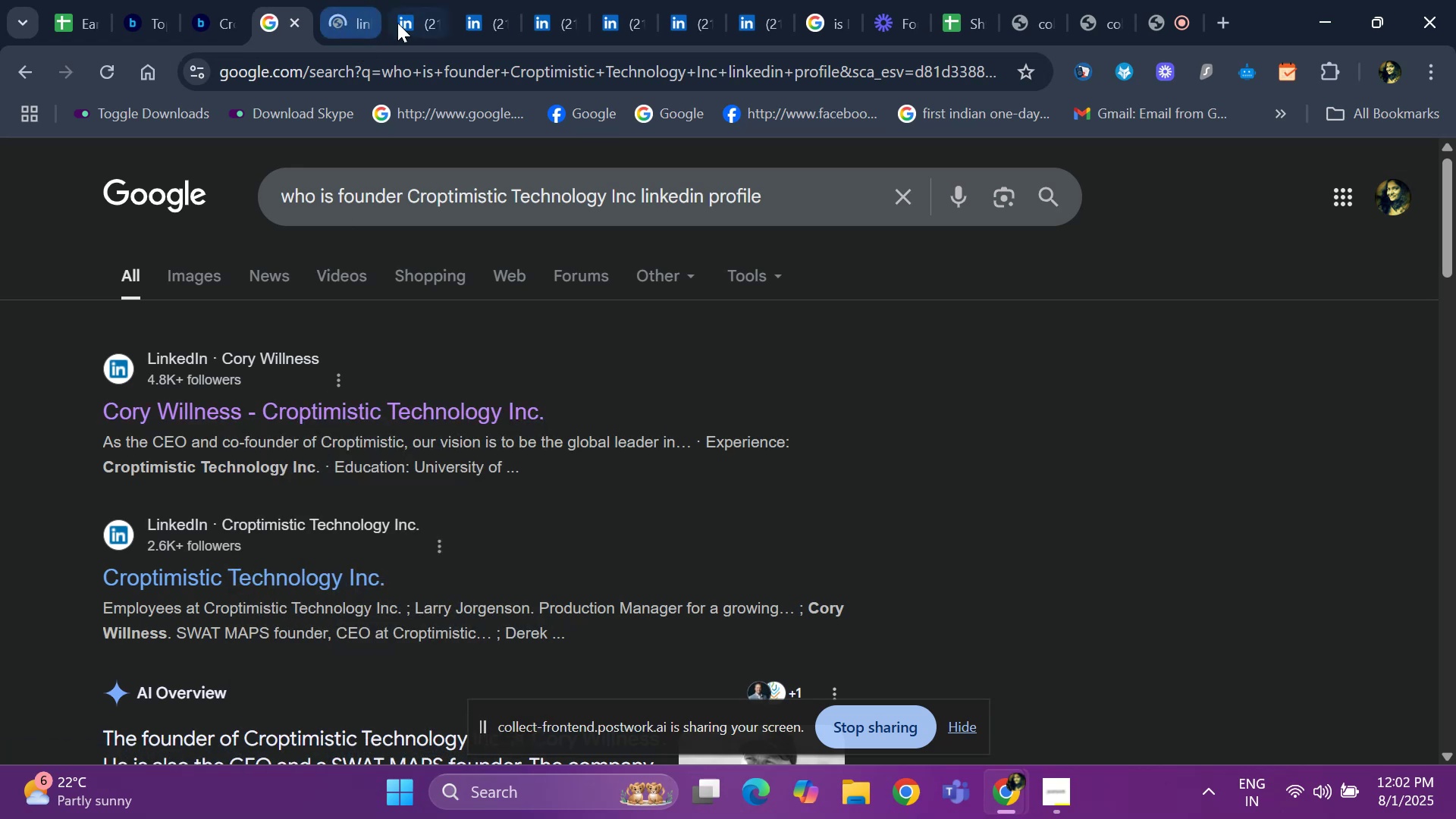 
left_click([399, 23])
 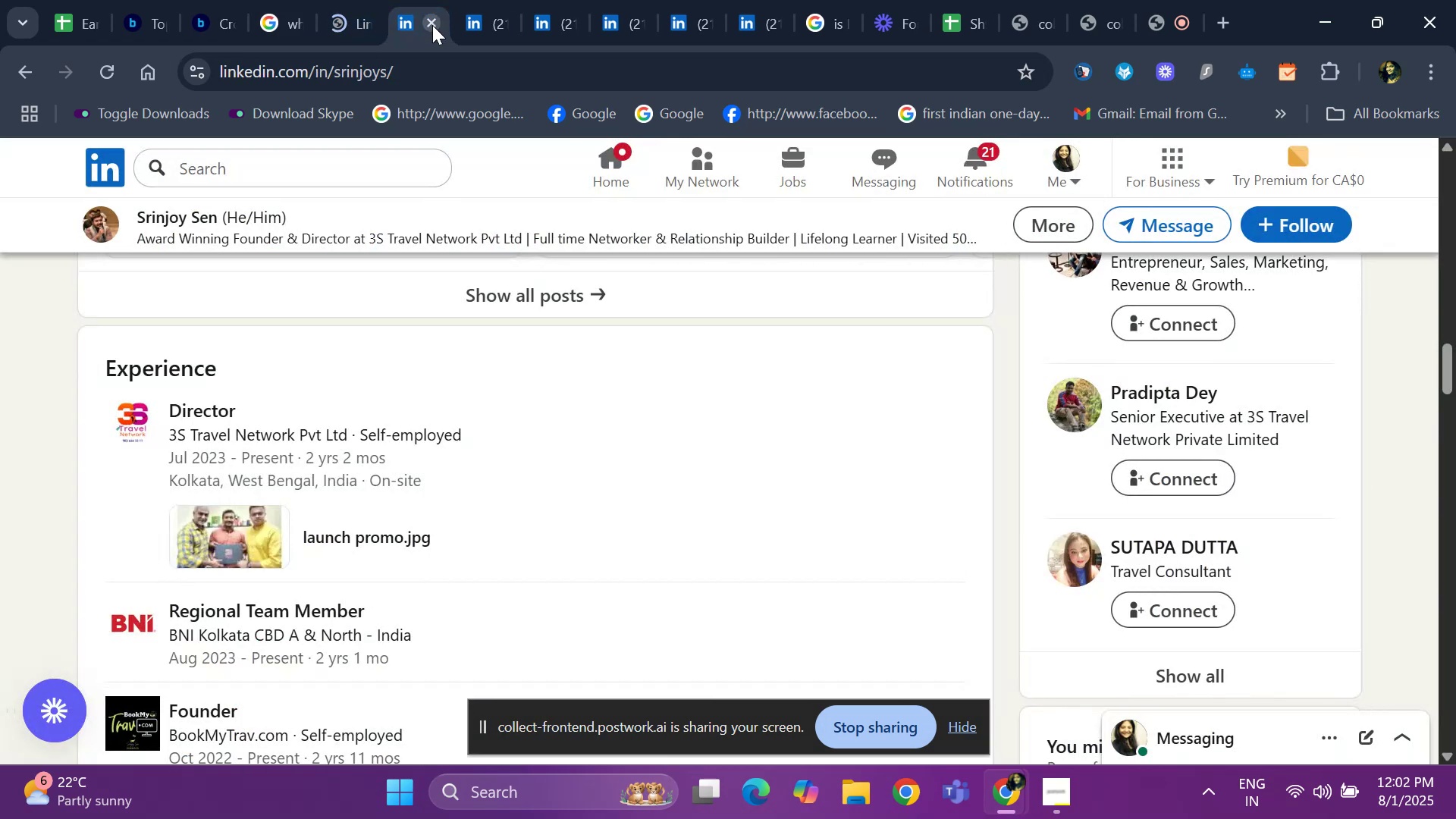 
left_click([432, 25])
 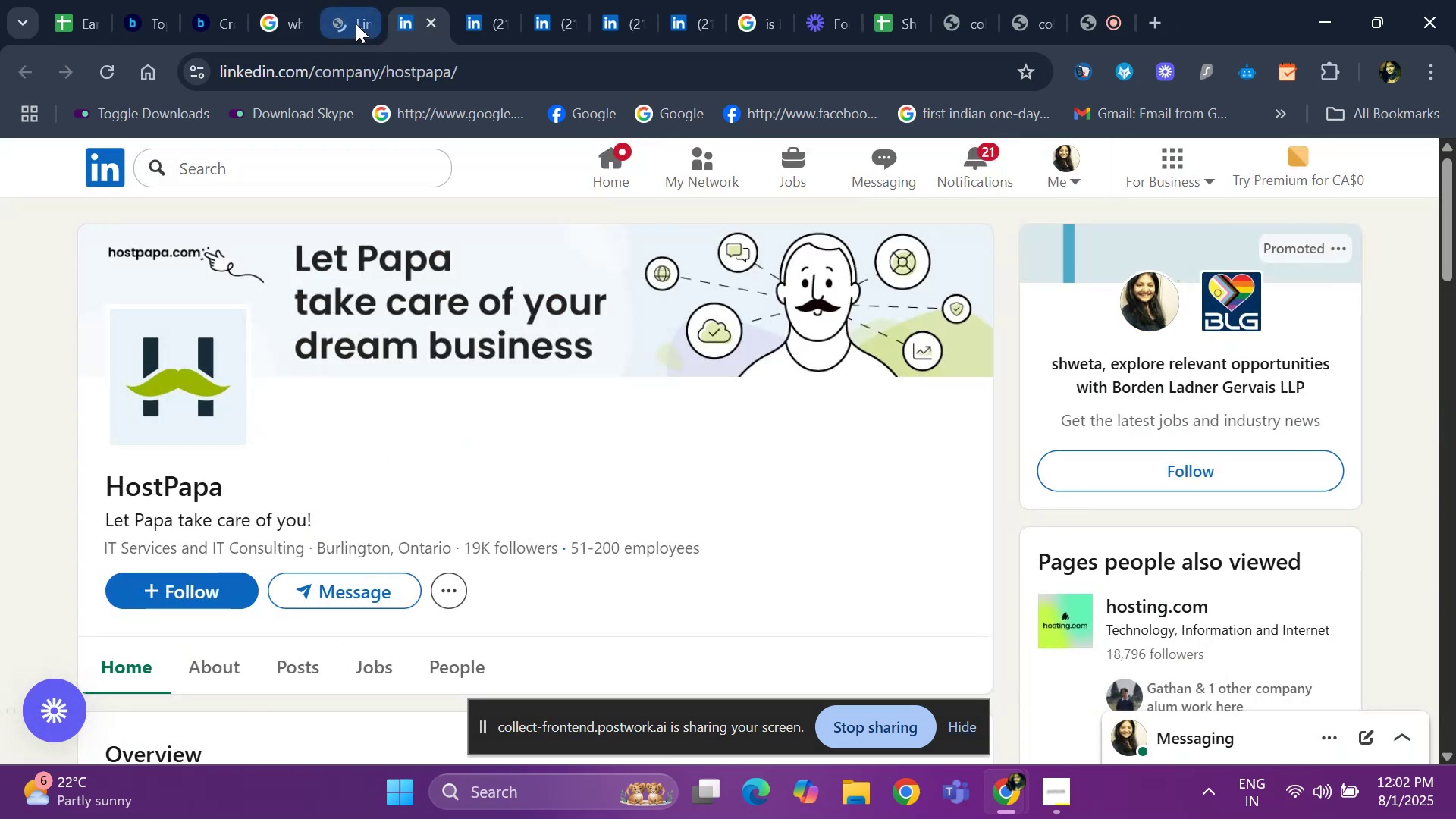 
left_click([356, 24])
 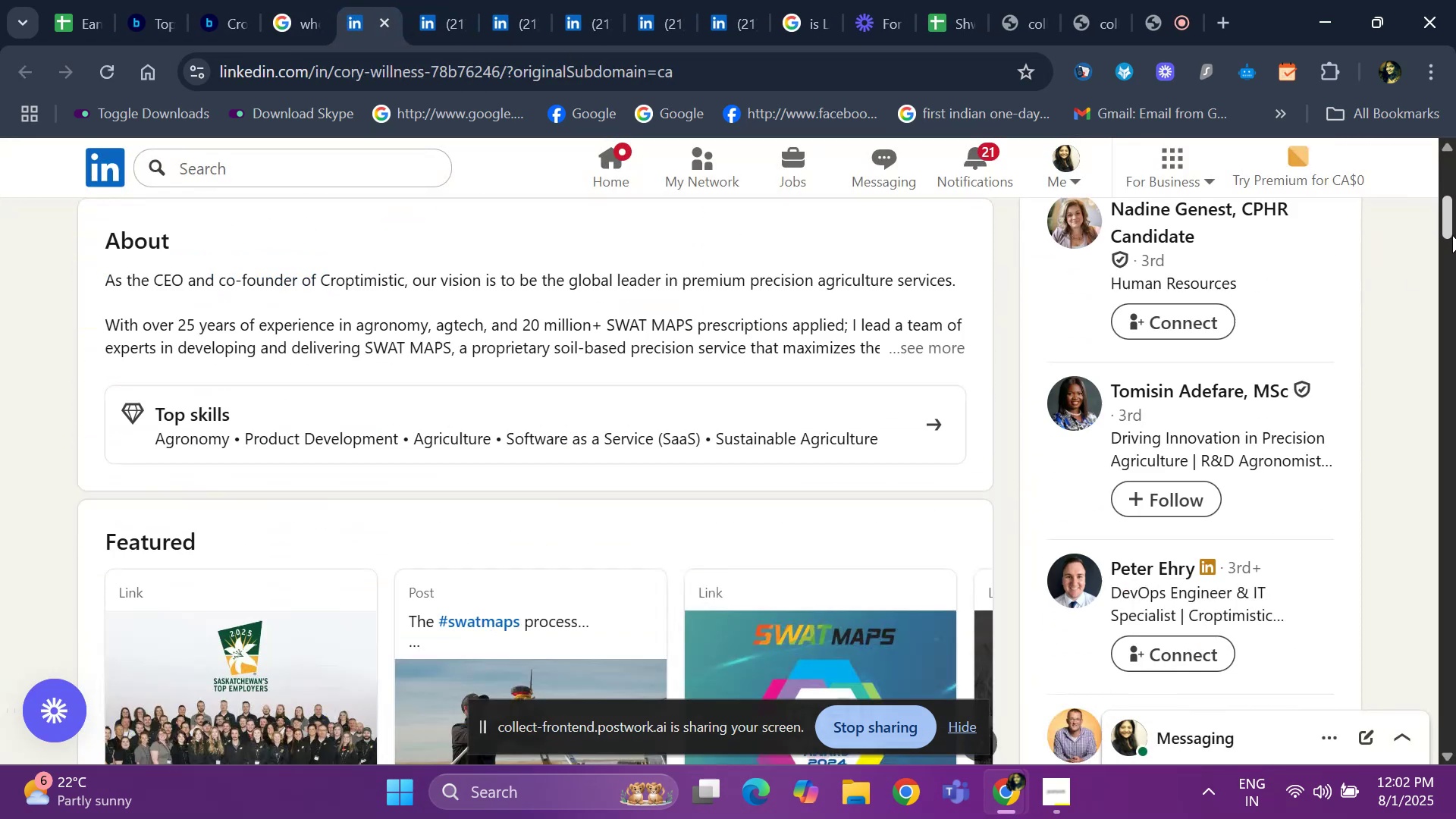 
wait(9.69)
 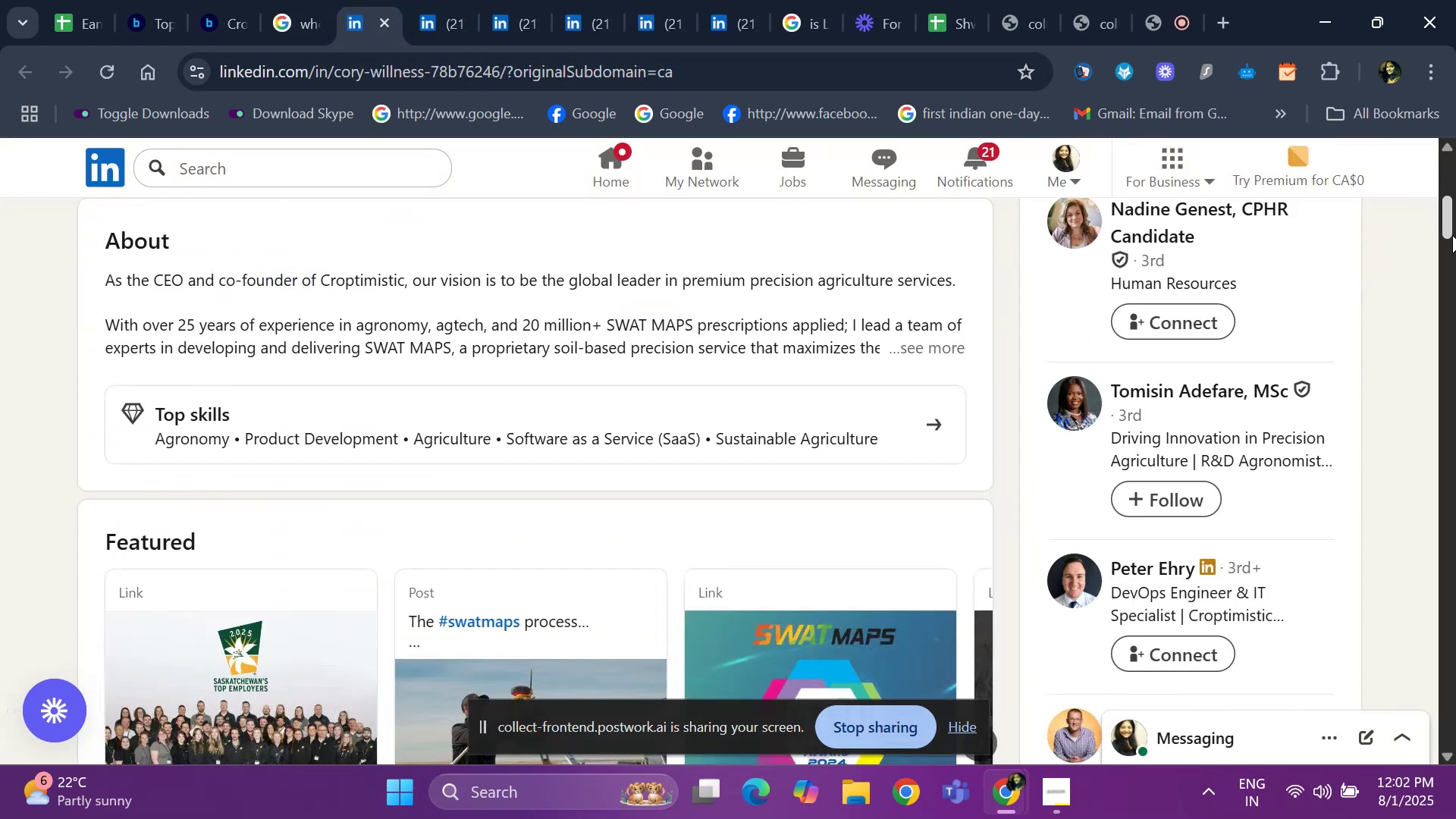 
right_click([190, 465])
 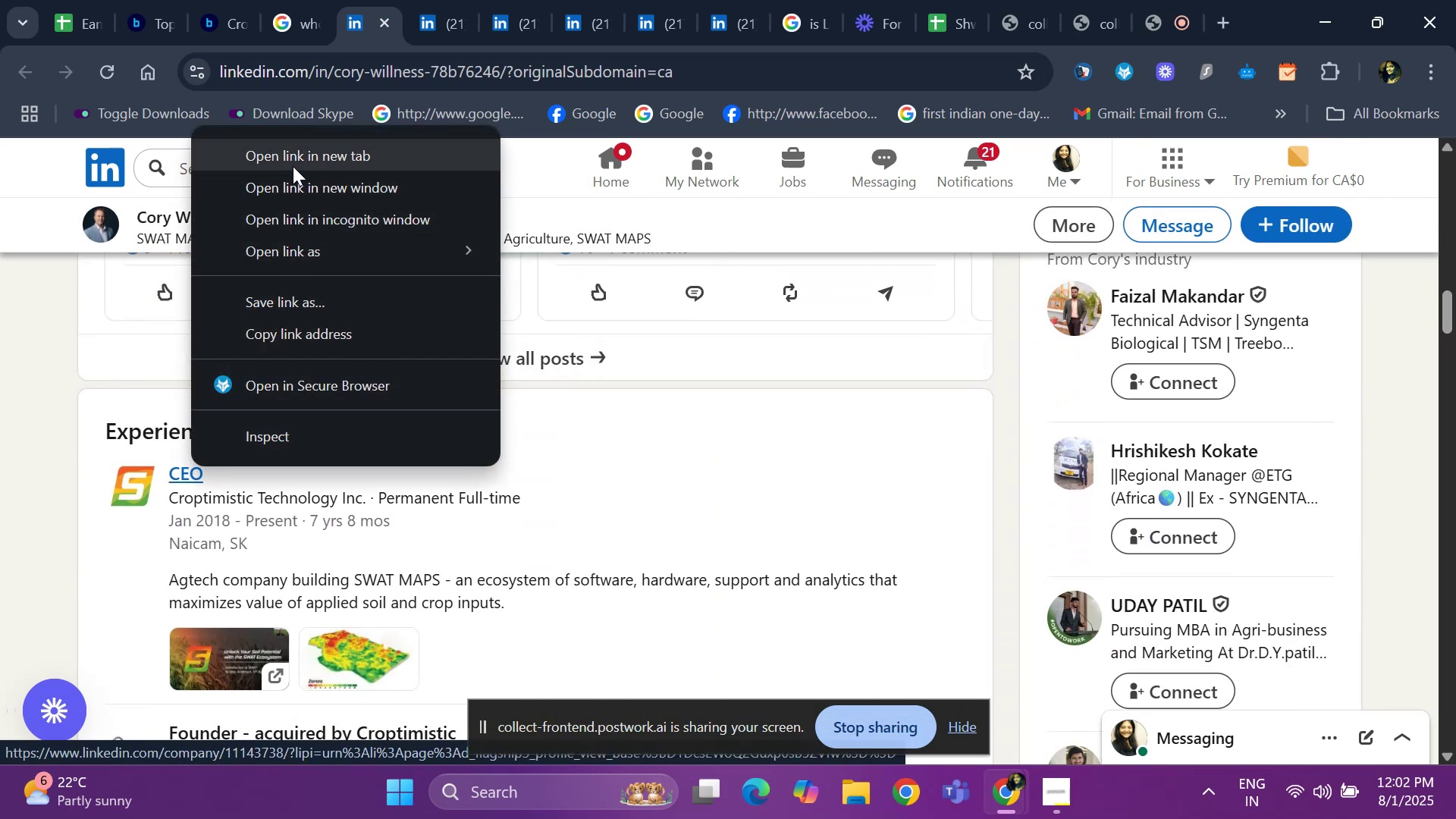 
left_click([293, 166])
 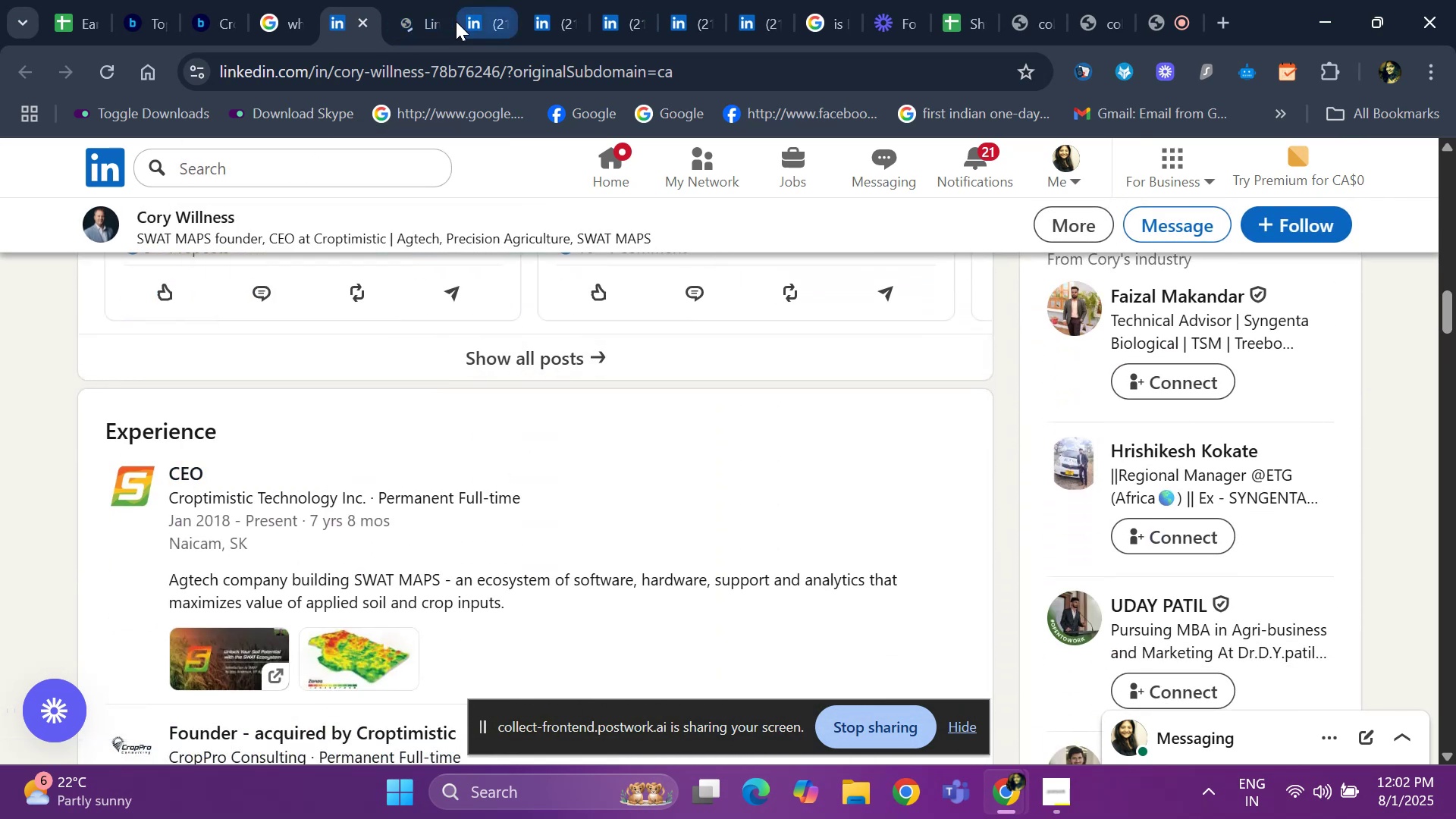 
left_click([472, 19])
 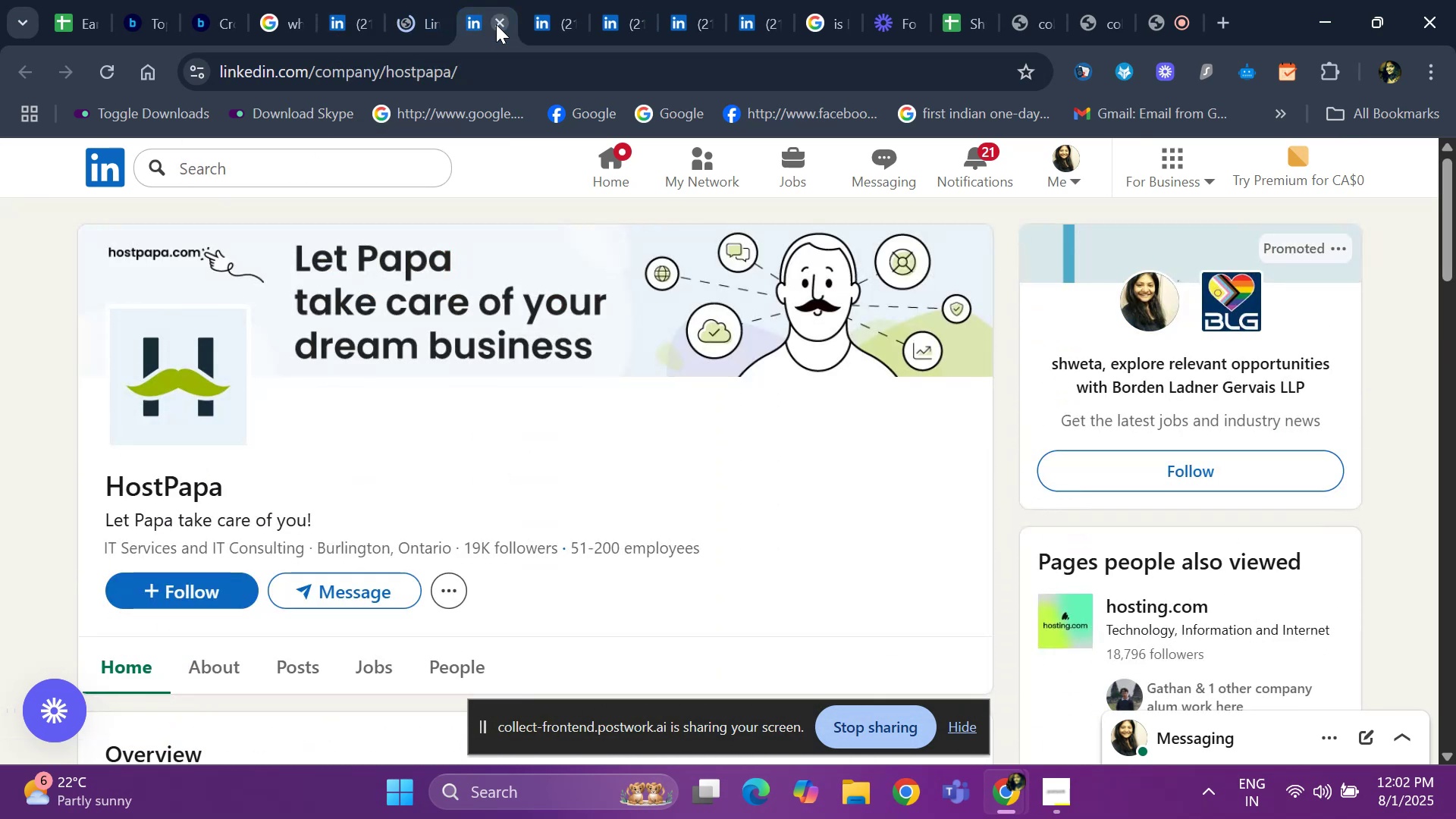 
left_click([496, 24])
 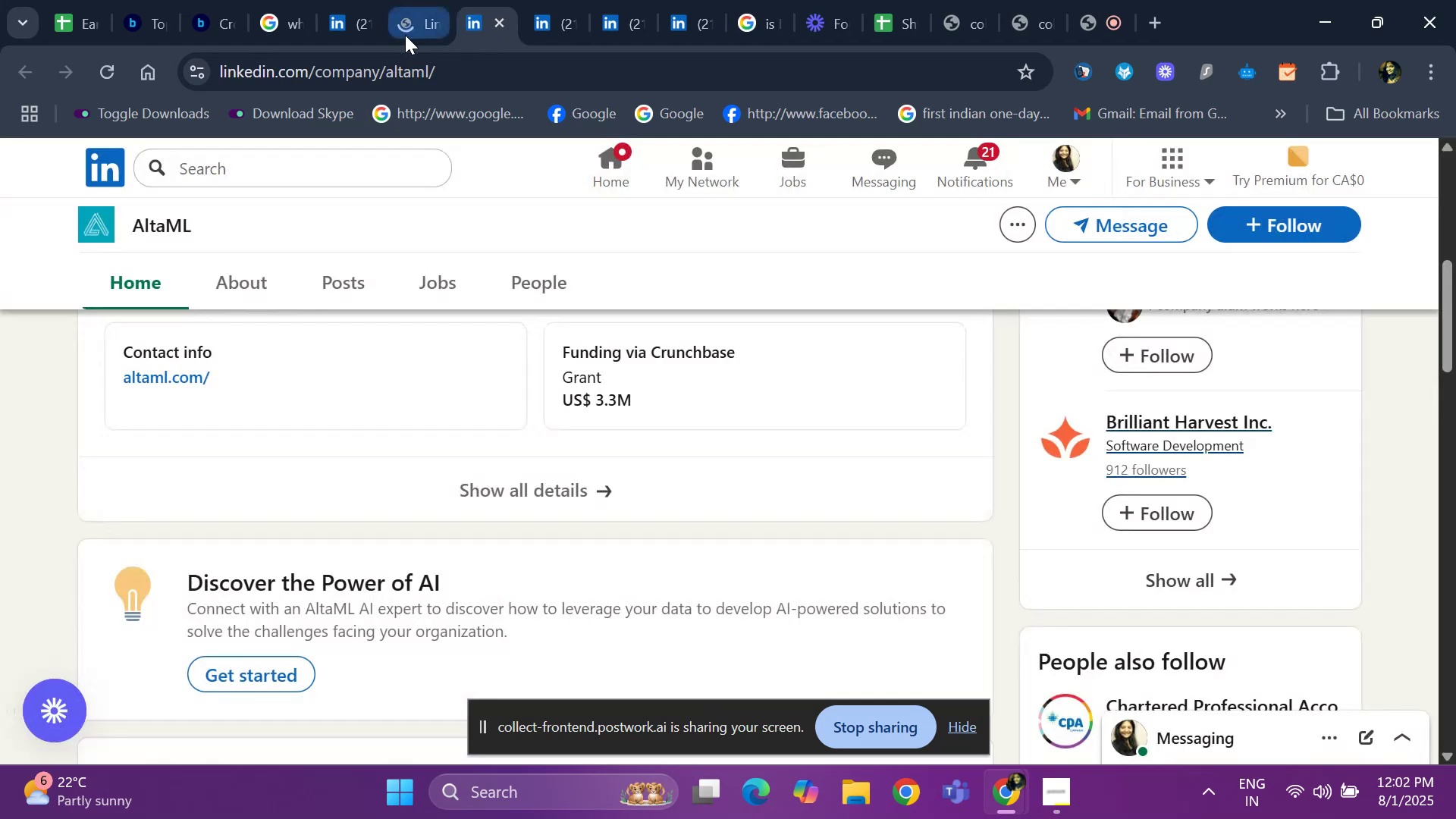 
left_click([405, 35])
 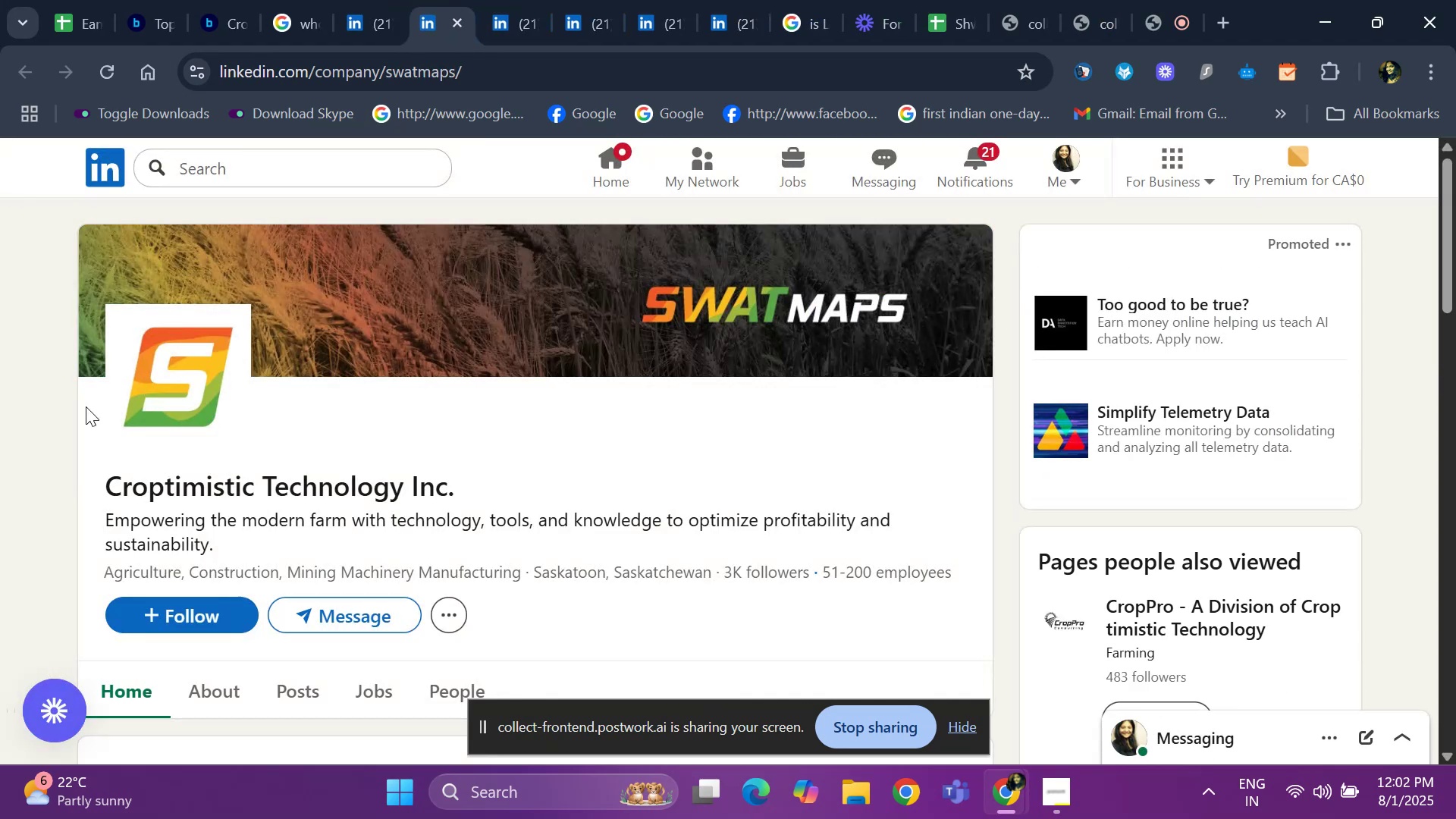 
wait(5.94)
 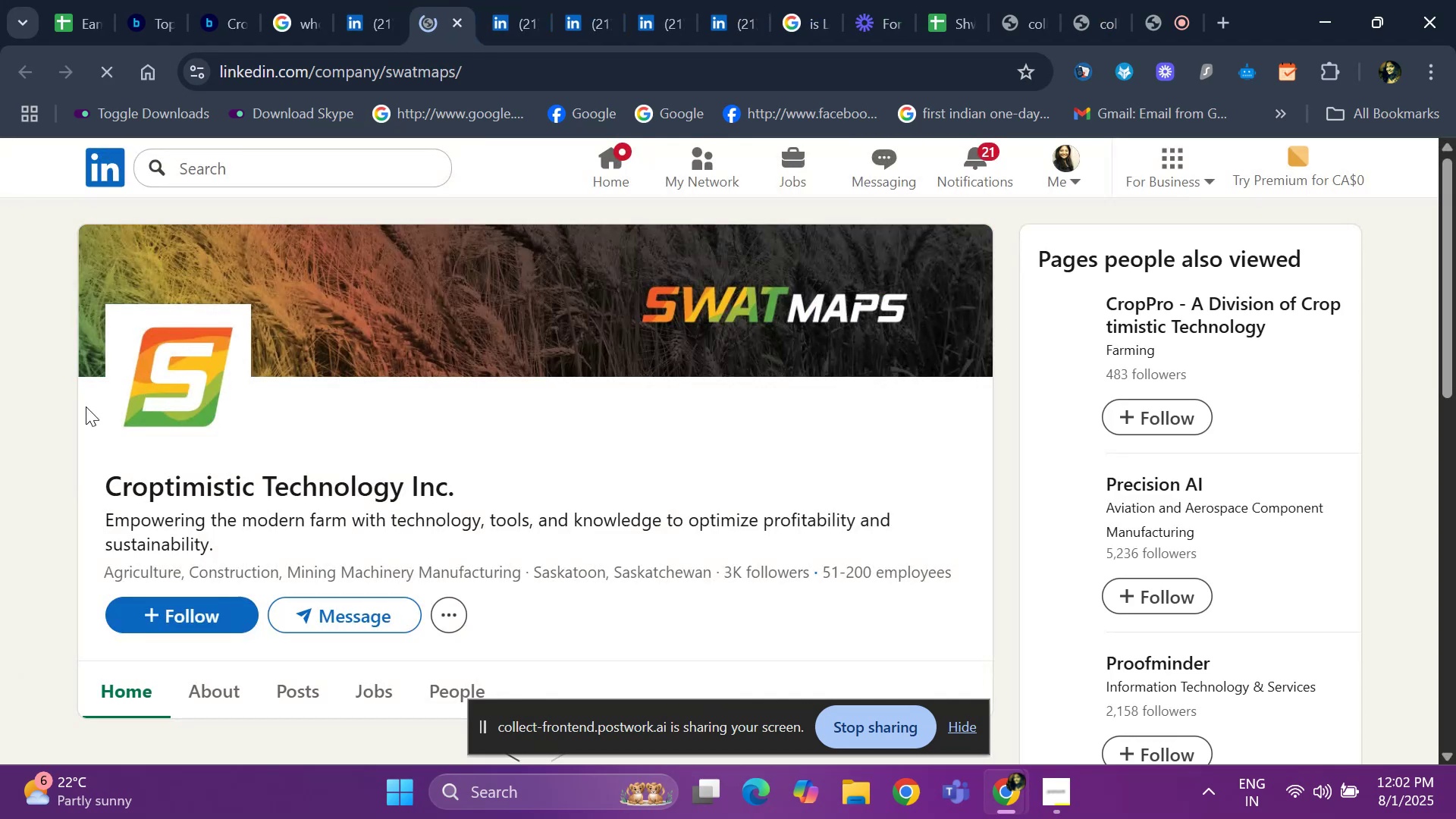 
left_click([366, 24])
 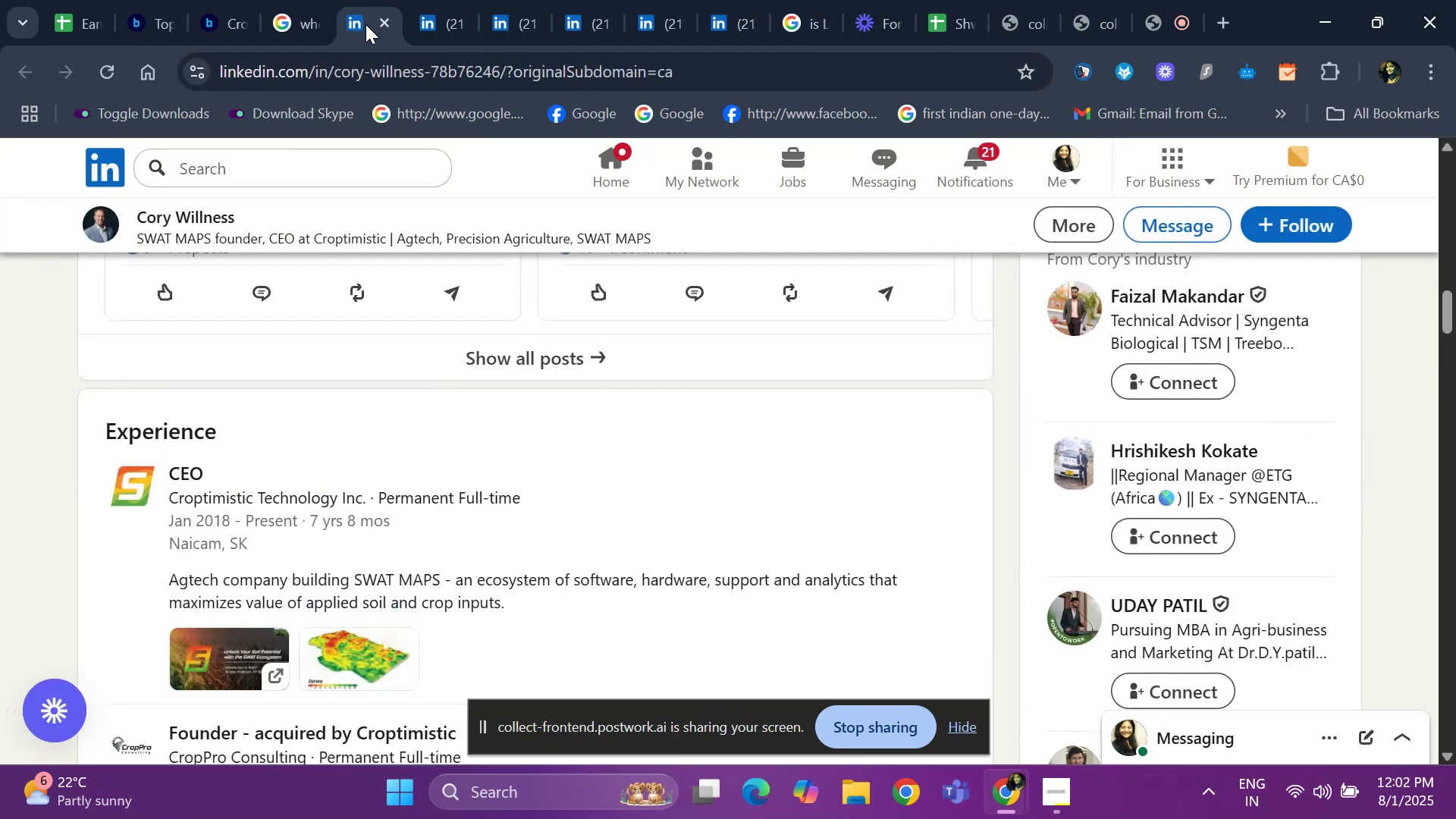 
hold_key(key=ArrowUp, duration=1.51)
 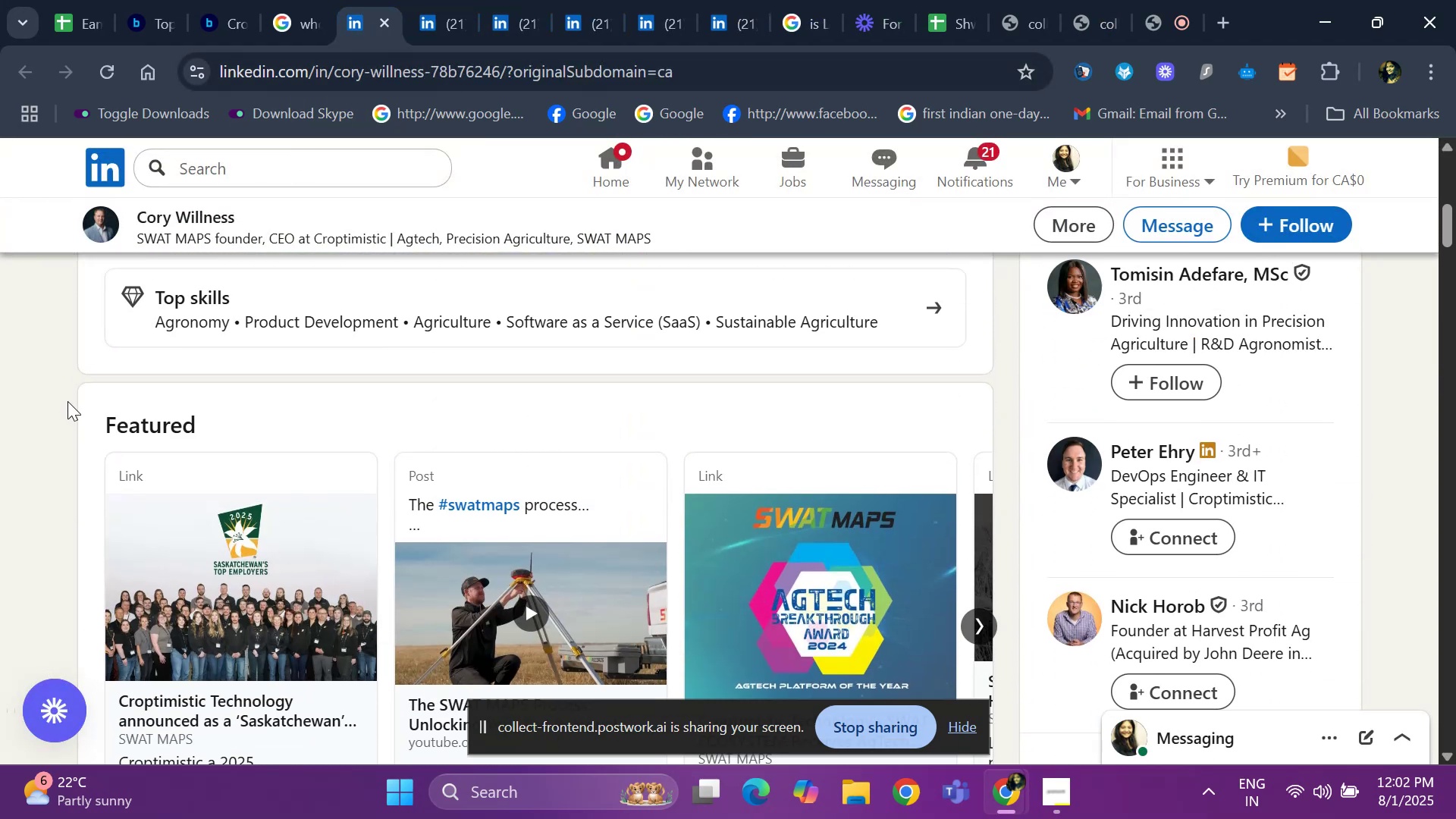 
key(ArrowUp)
 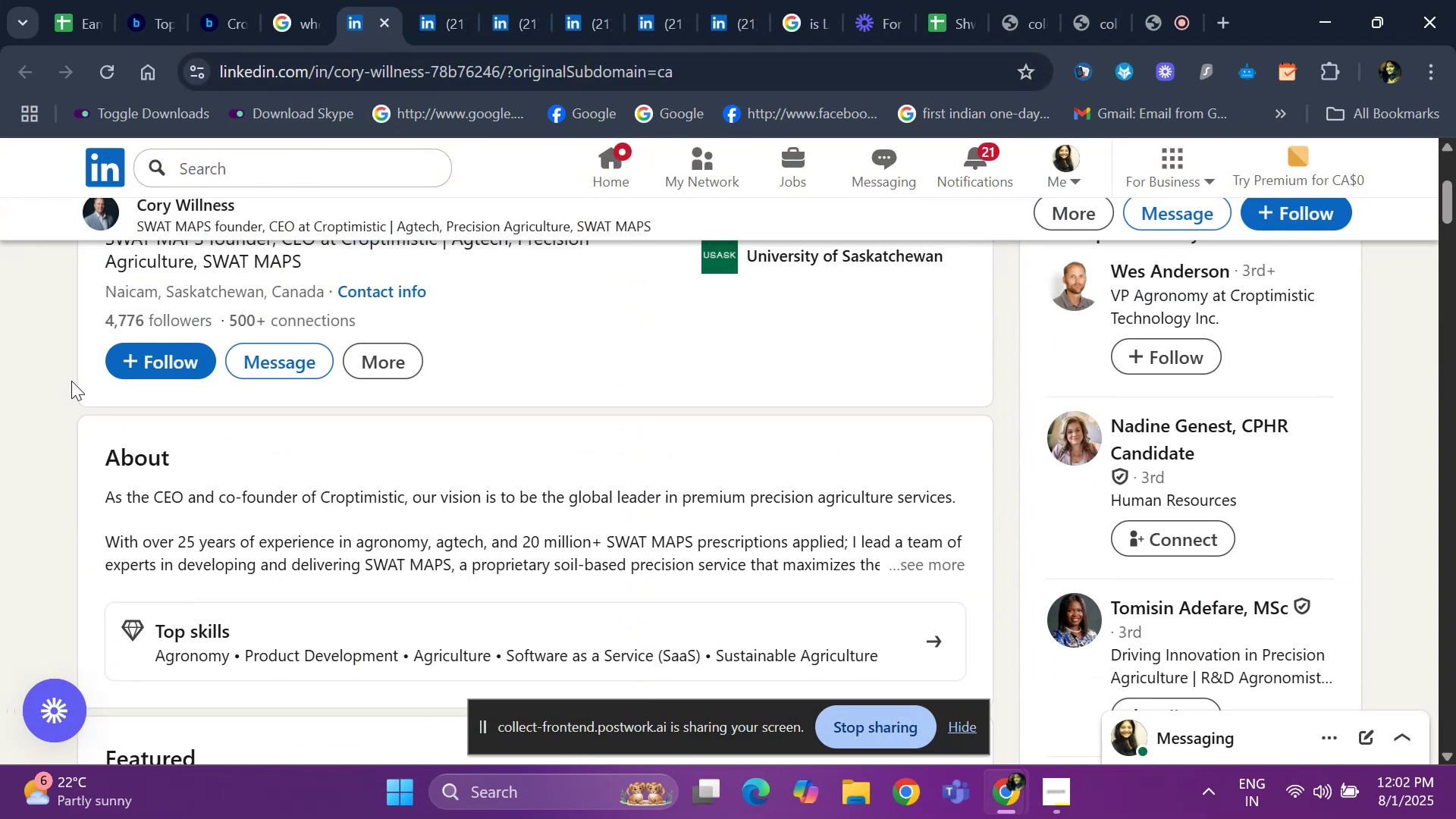 
key(ArrowUp)
 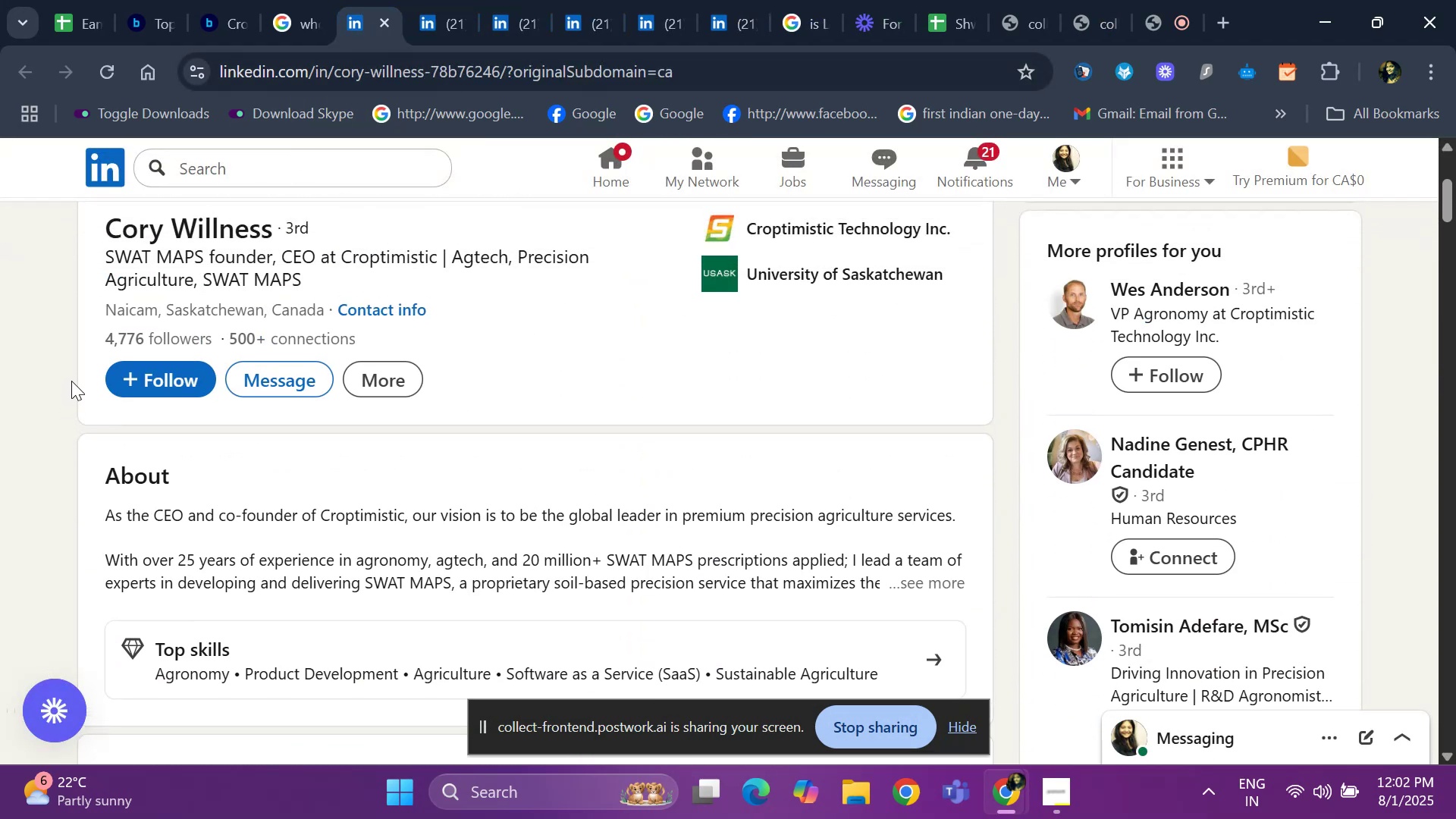 
key(ArrowUp)
 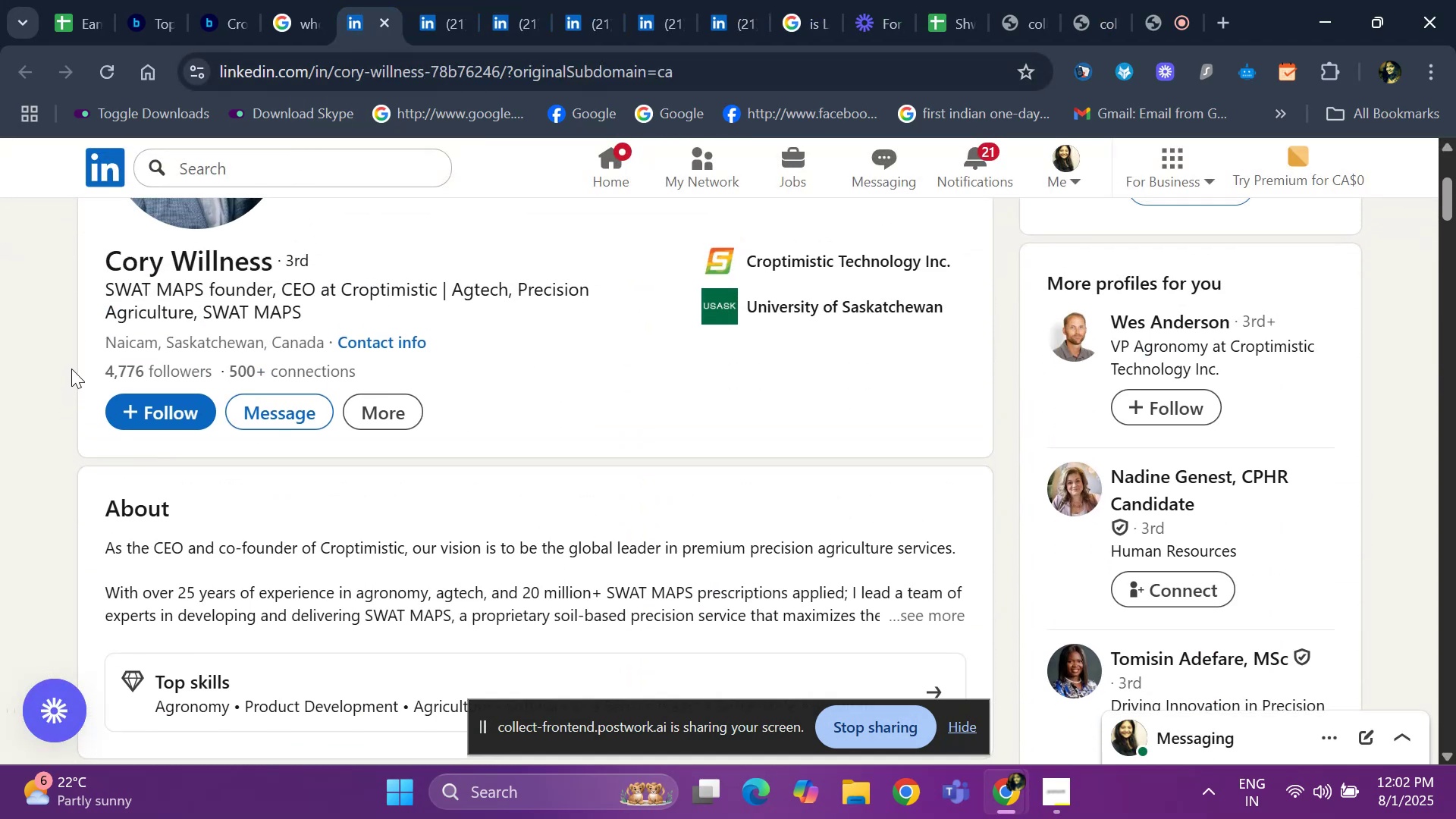 
key(ArrowUp)
 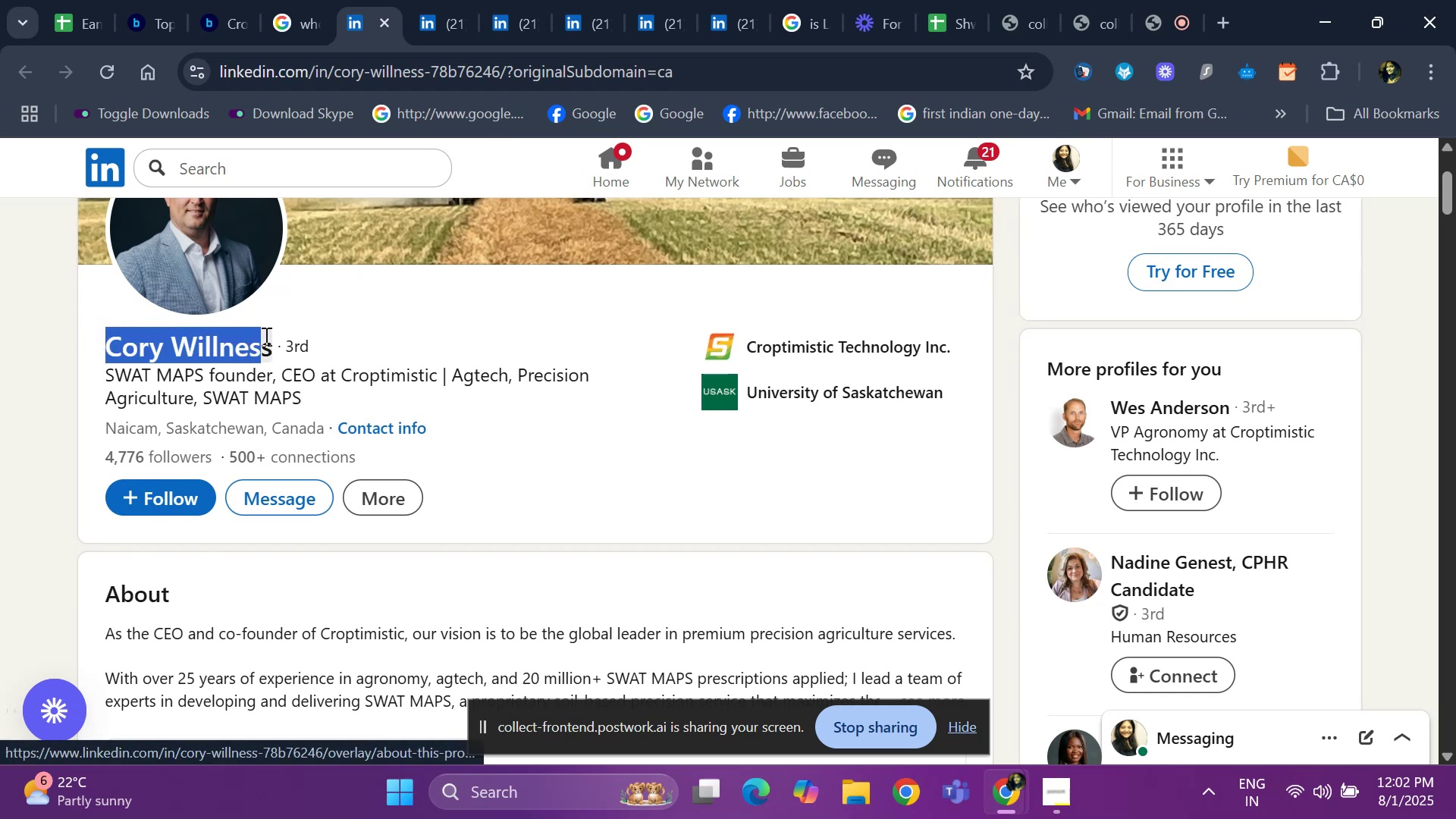 
key(Control+ControlLeft)
 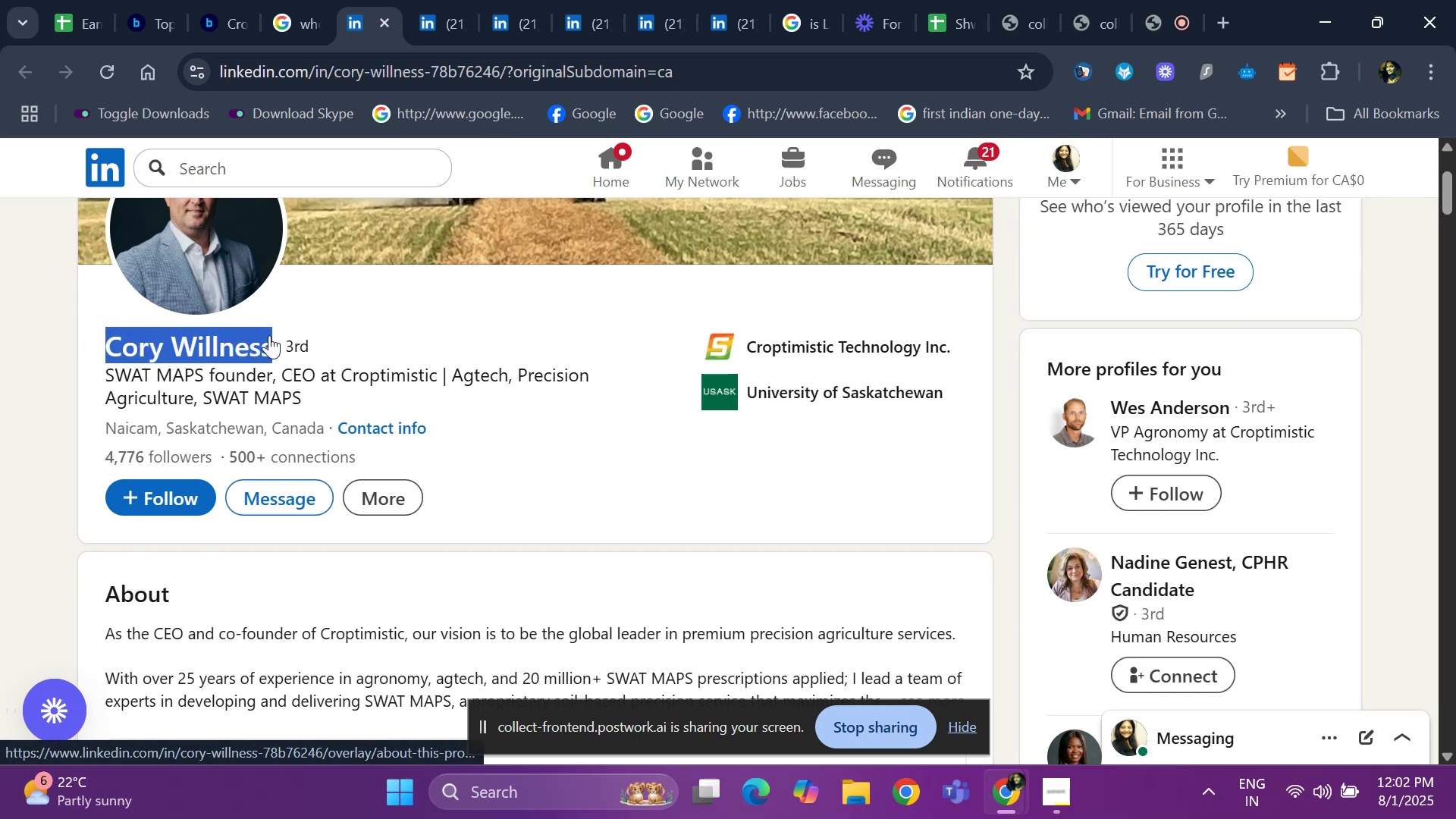 
key(Control+C)
 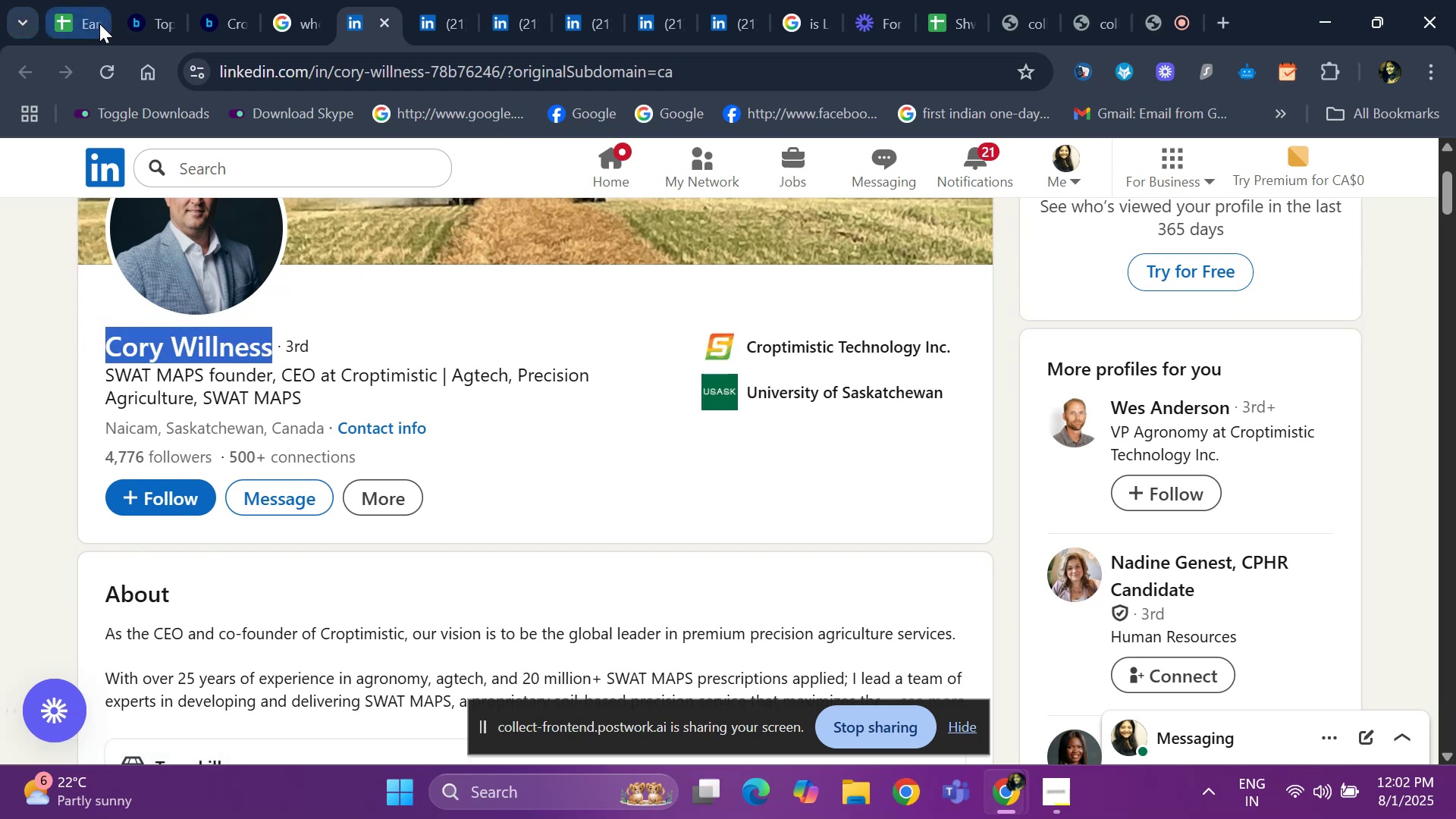 
left_click([86, 24])
 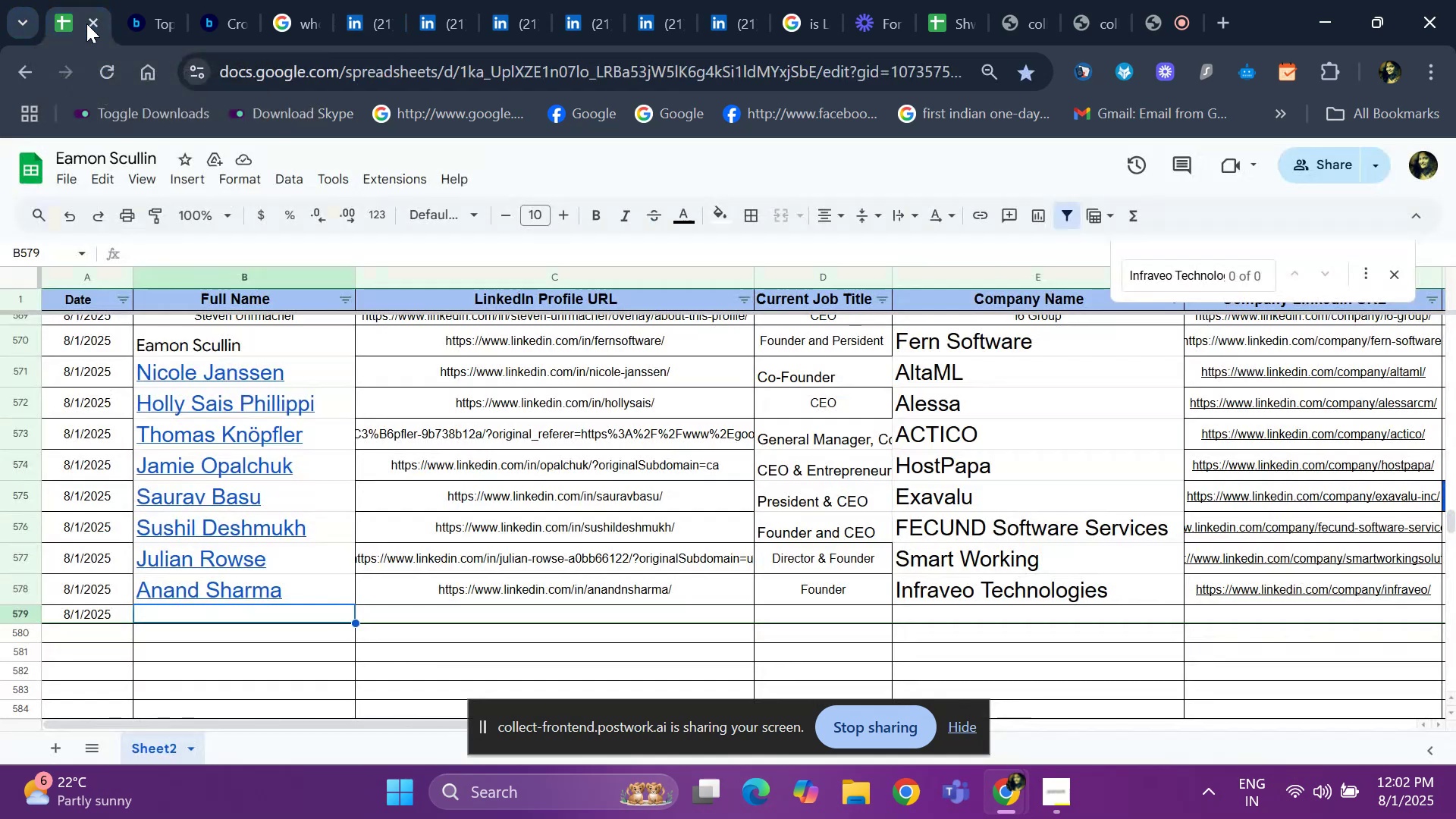 
key(Control+ControlLeft)
 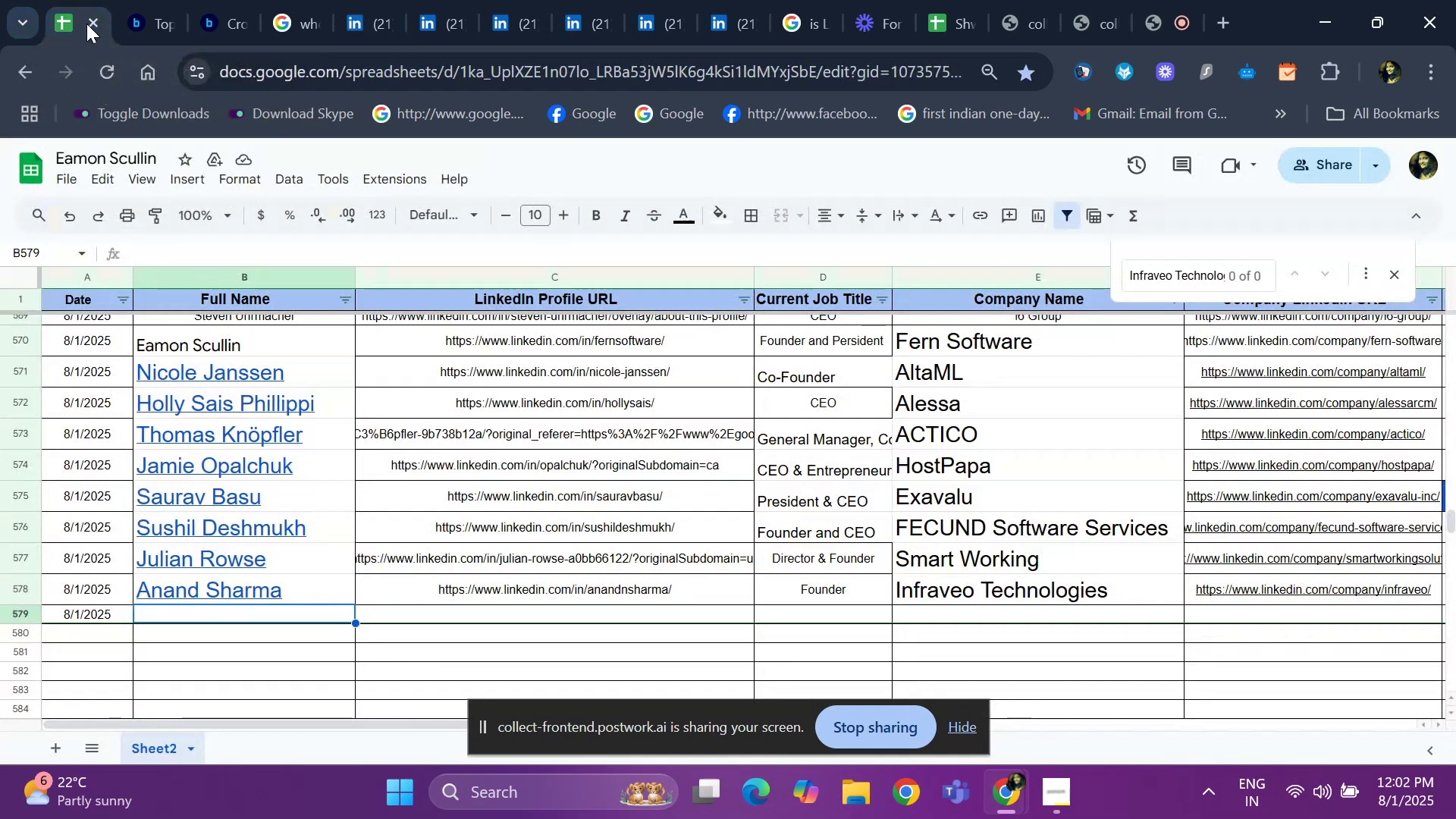 
key(Control+V)
 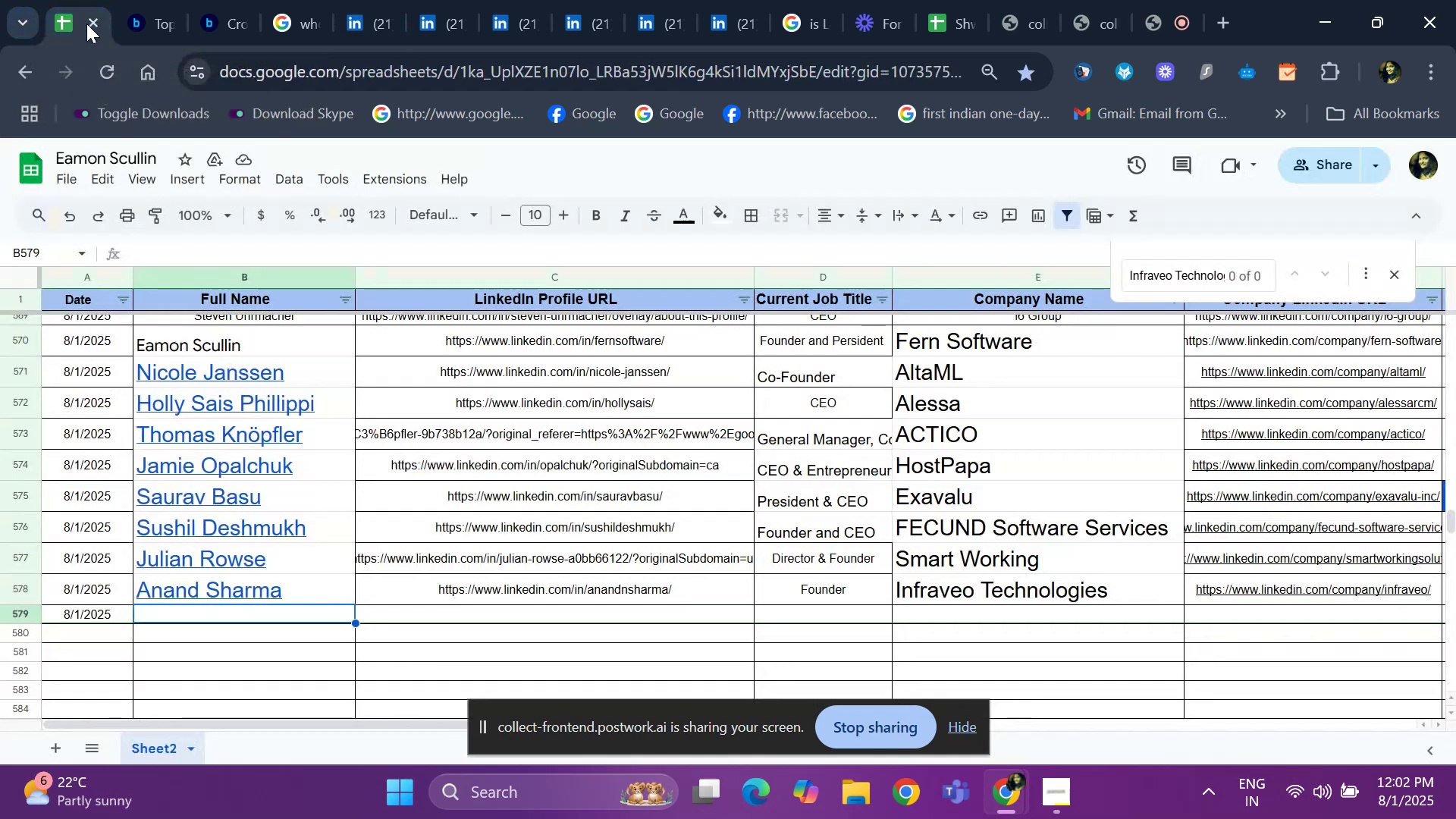 
key(ArrowRight)
 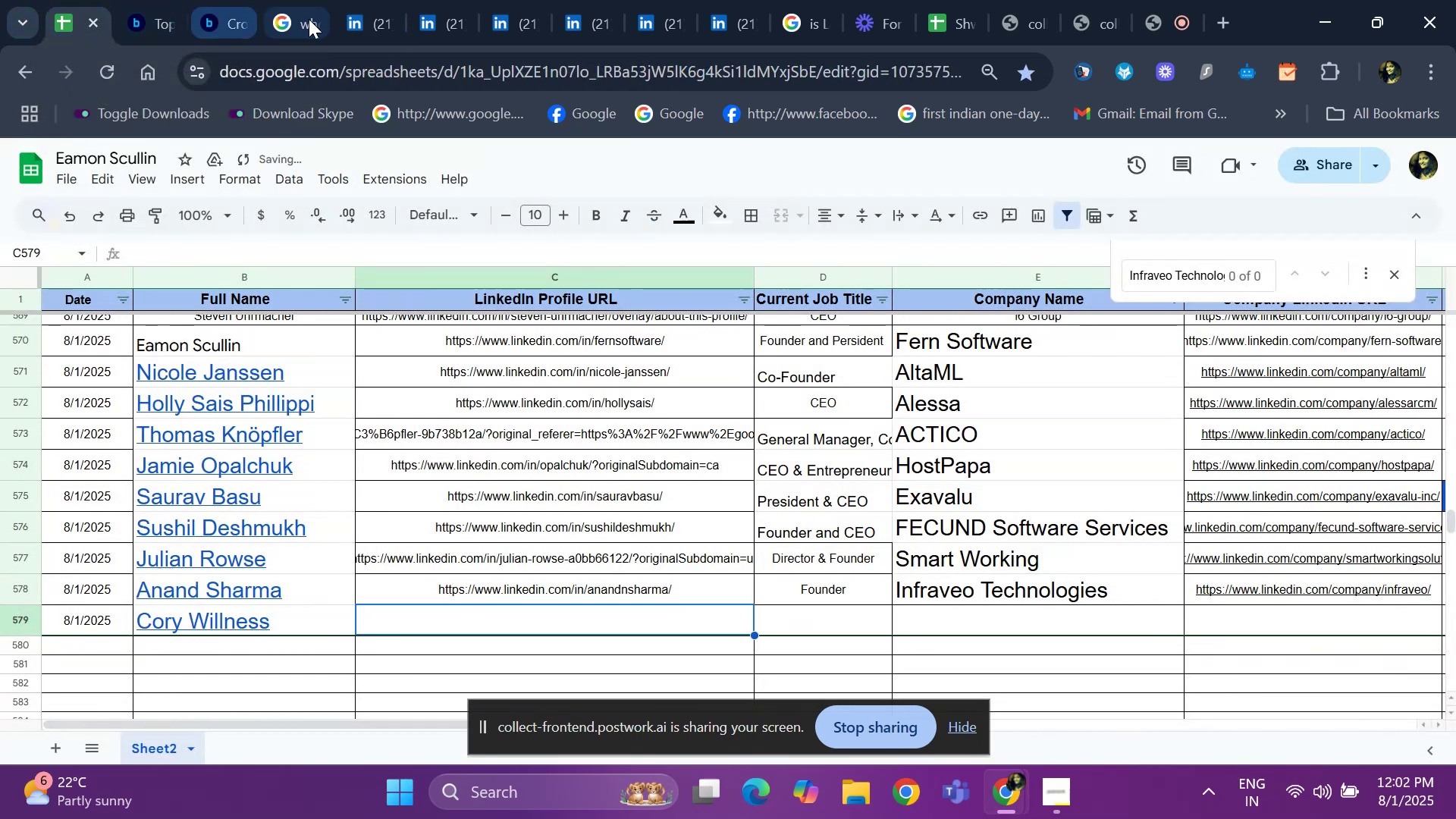 
left_click([364, 21])
 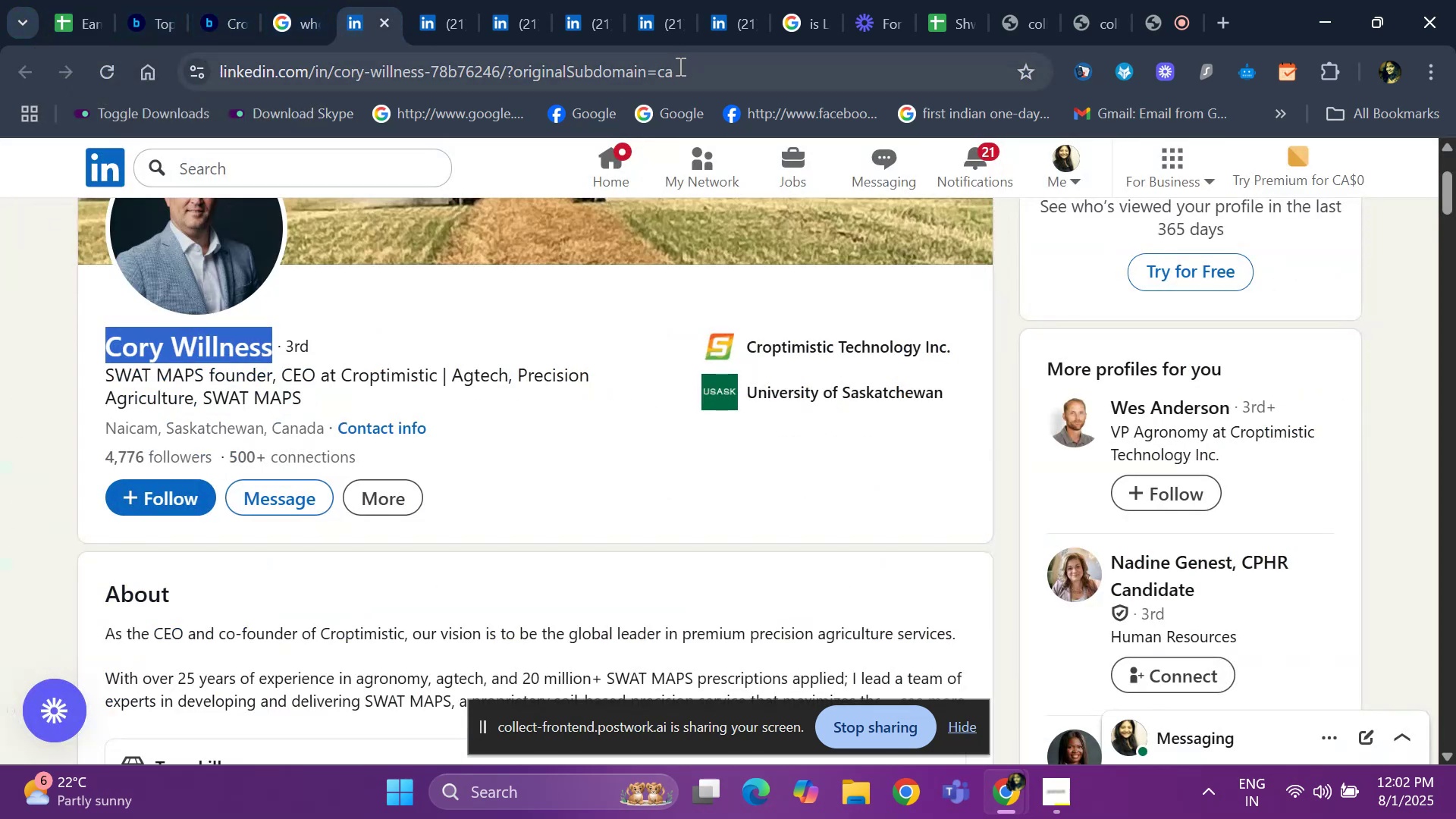 
left_click([677, 71])
 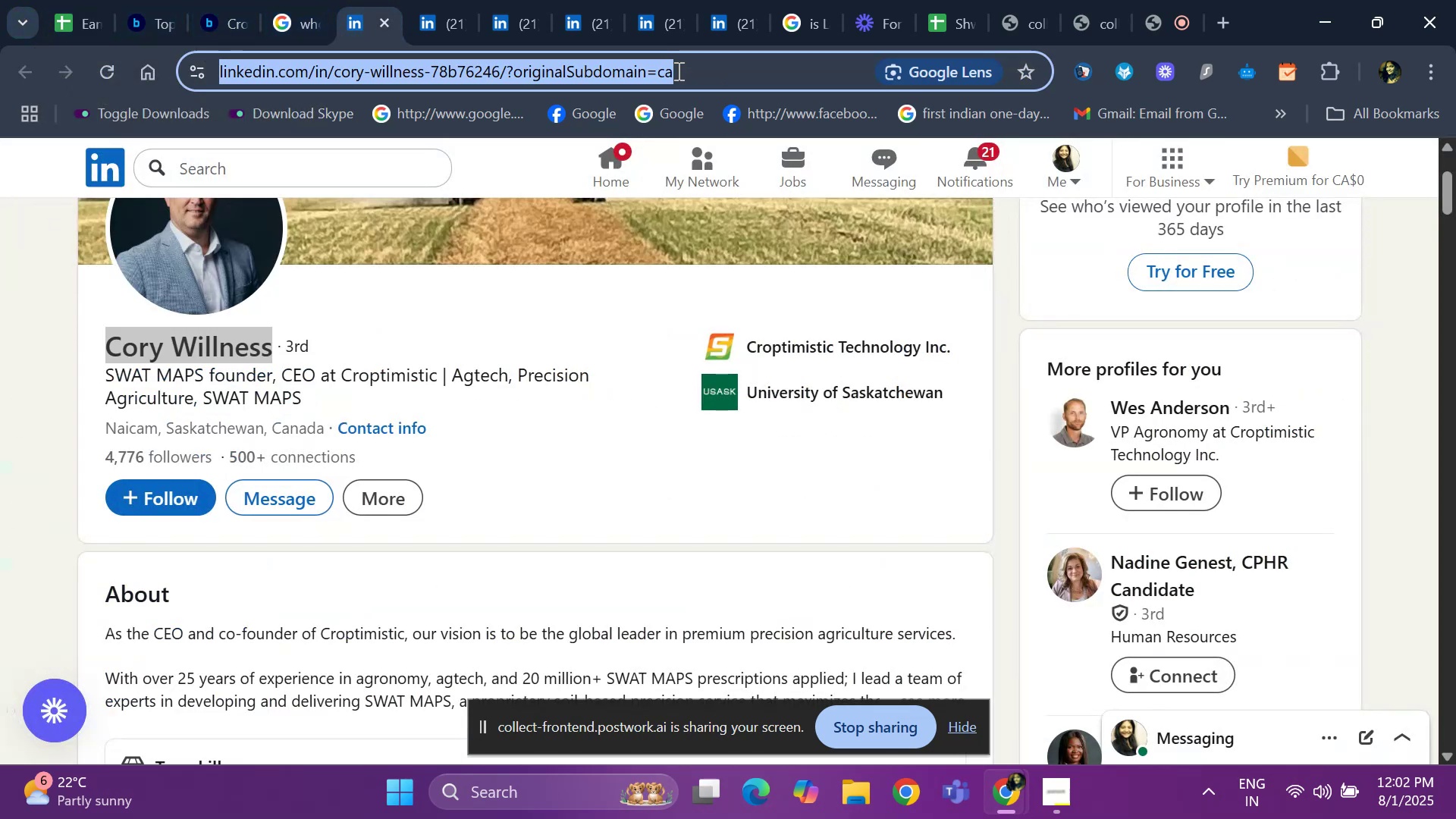 
key(Control+C)
 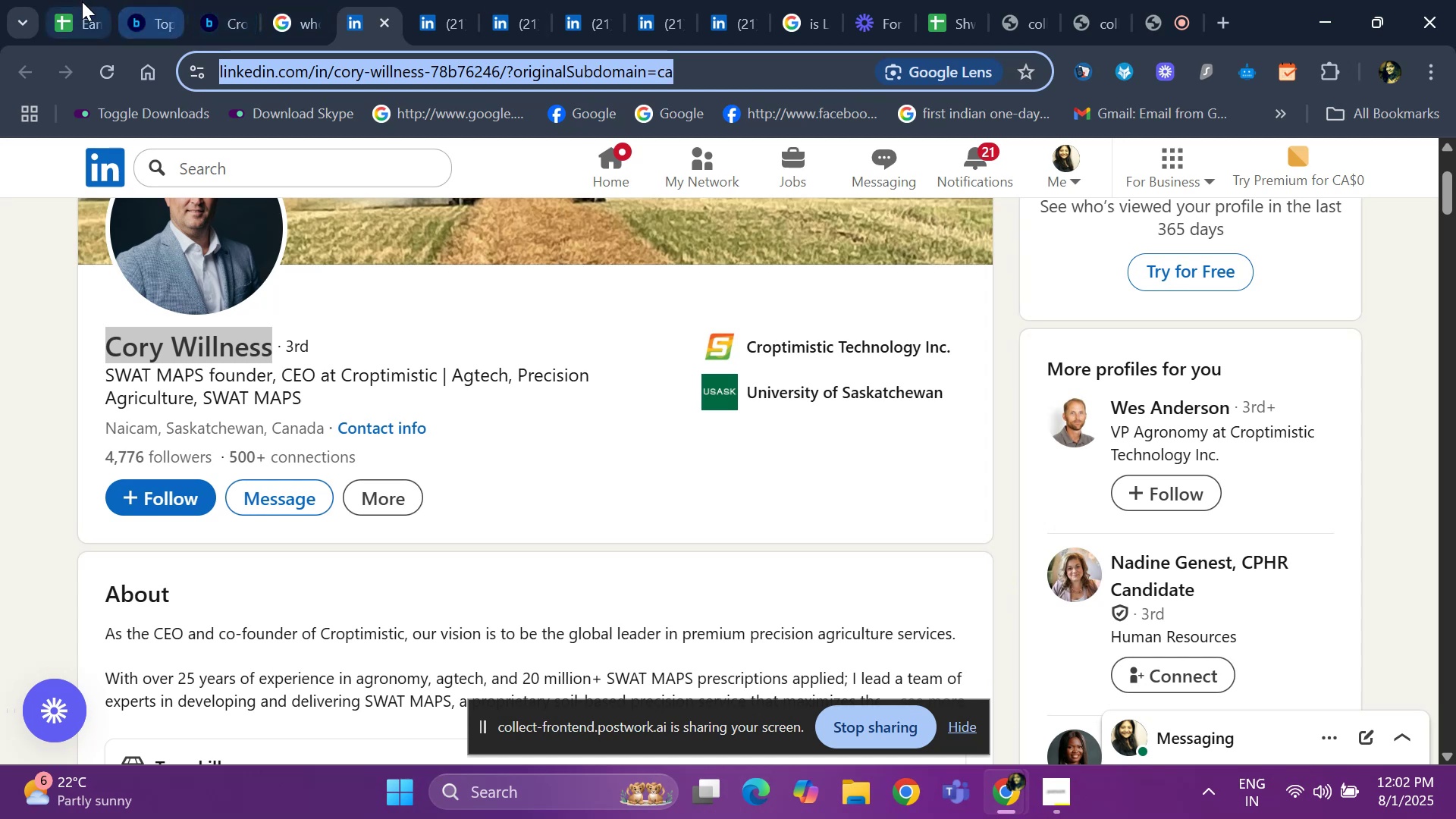 
left_click([80, 2])
 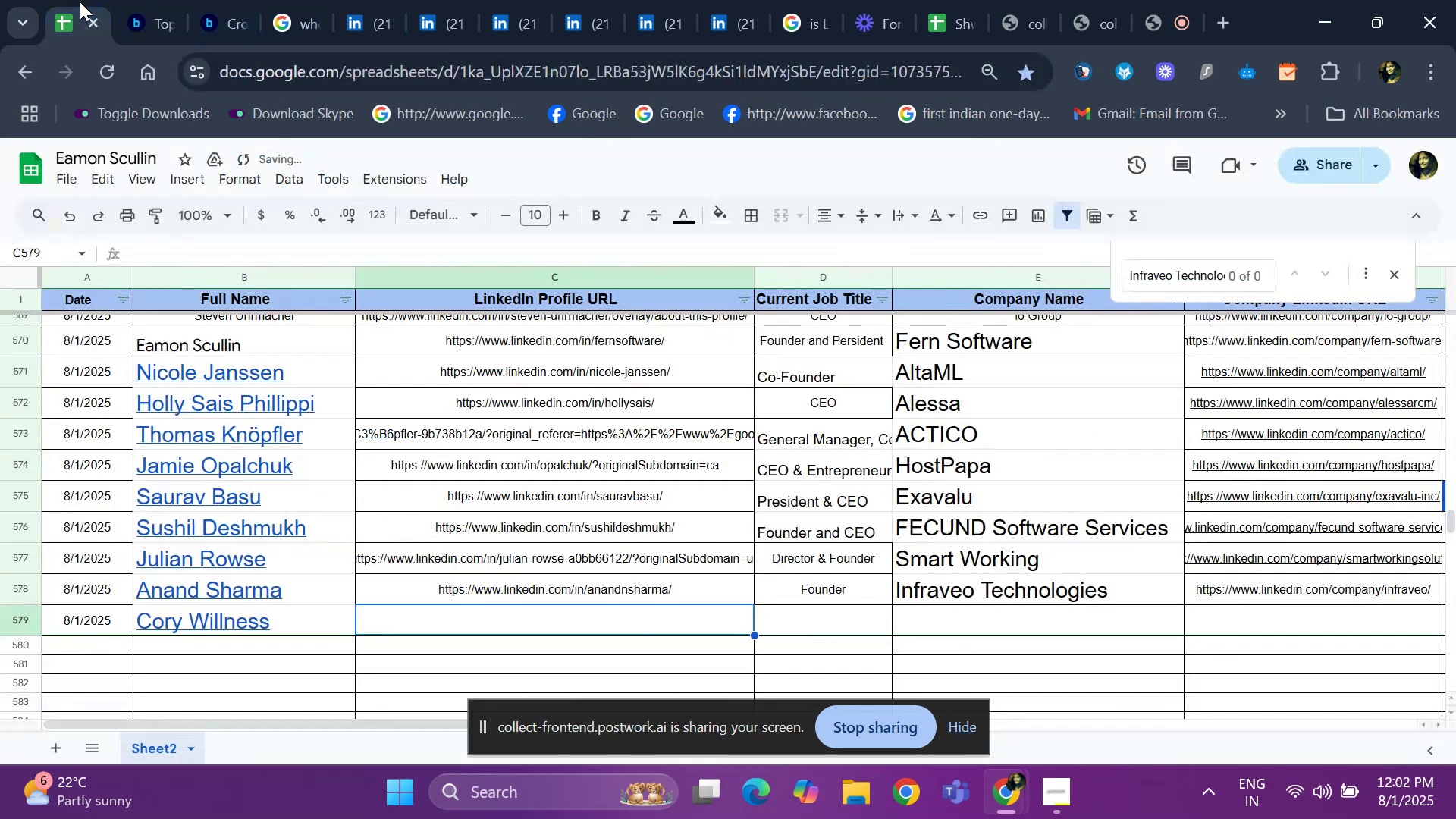 
key(Control+ControlLeft)
 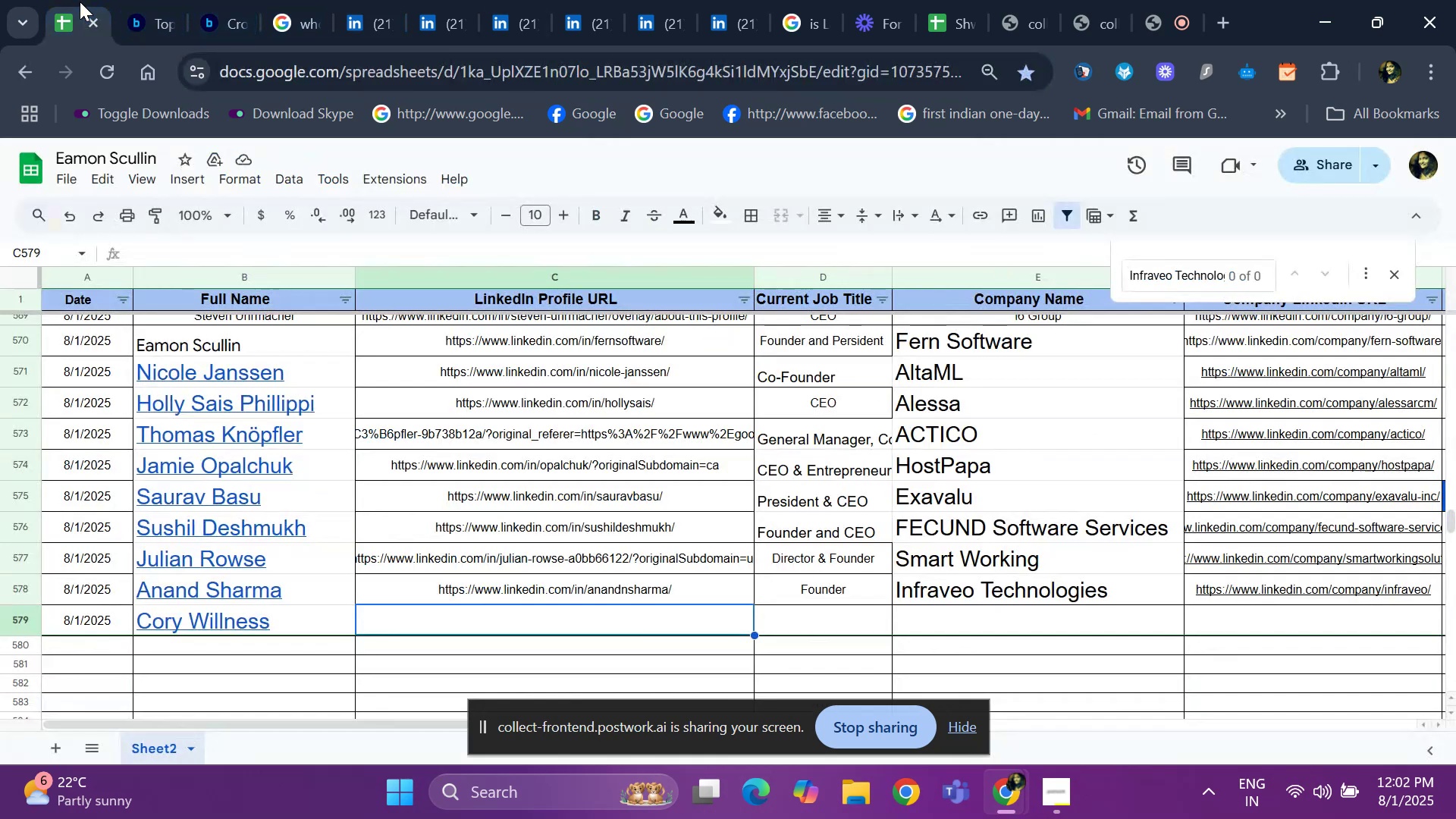 
key(Control+V)
 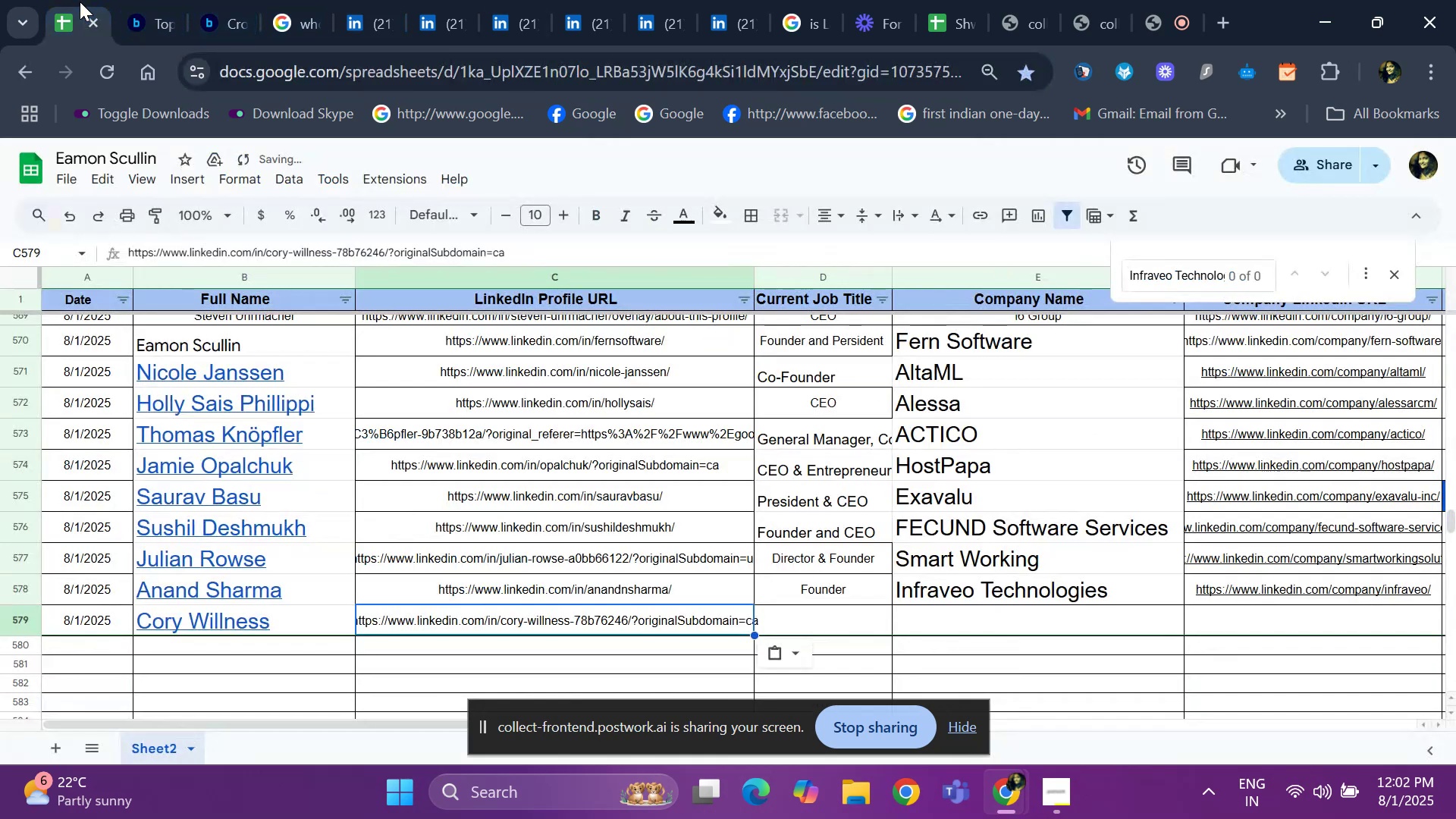 
key(ArrowRight)
 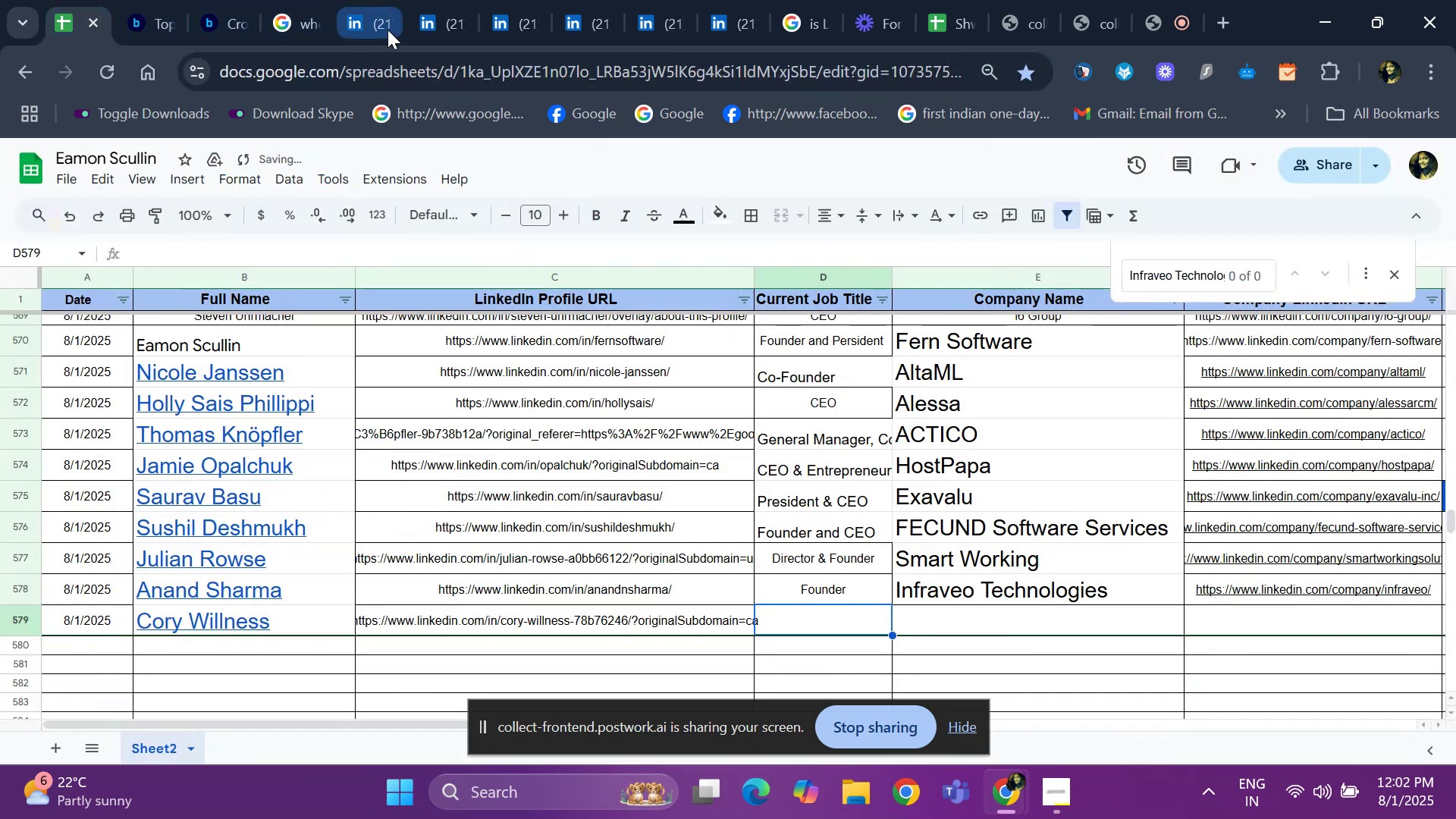 
left_click([388, 30])
 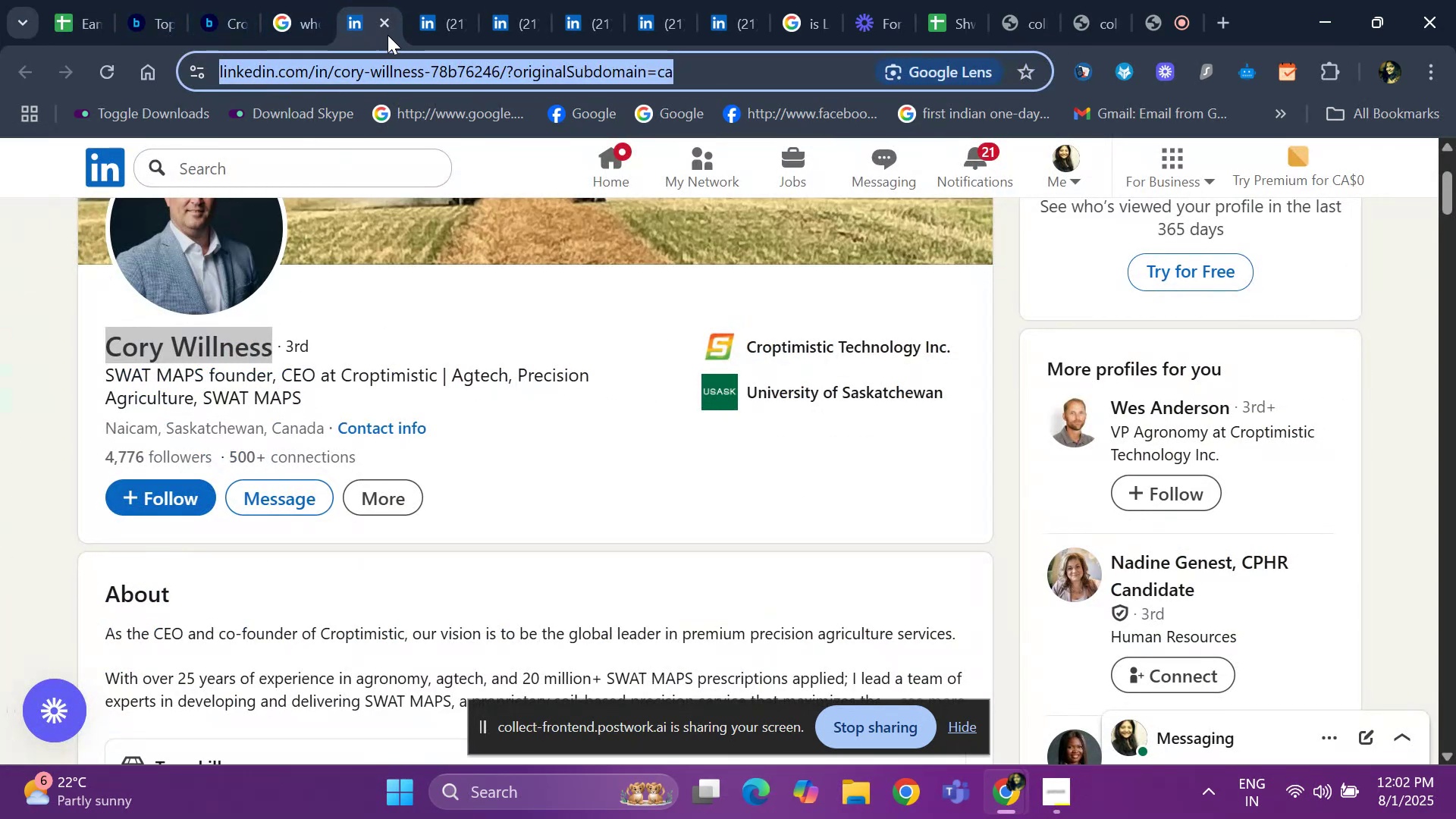 
left_click([433, 24])
 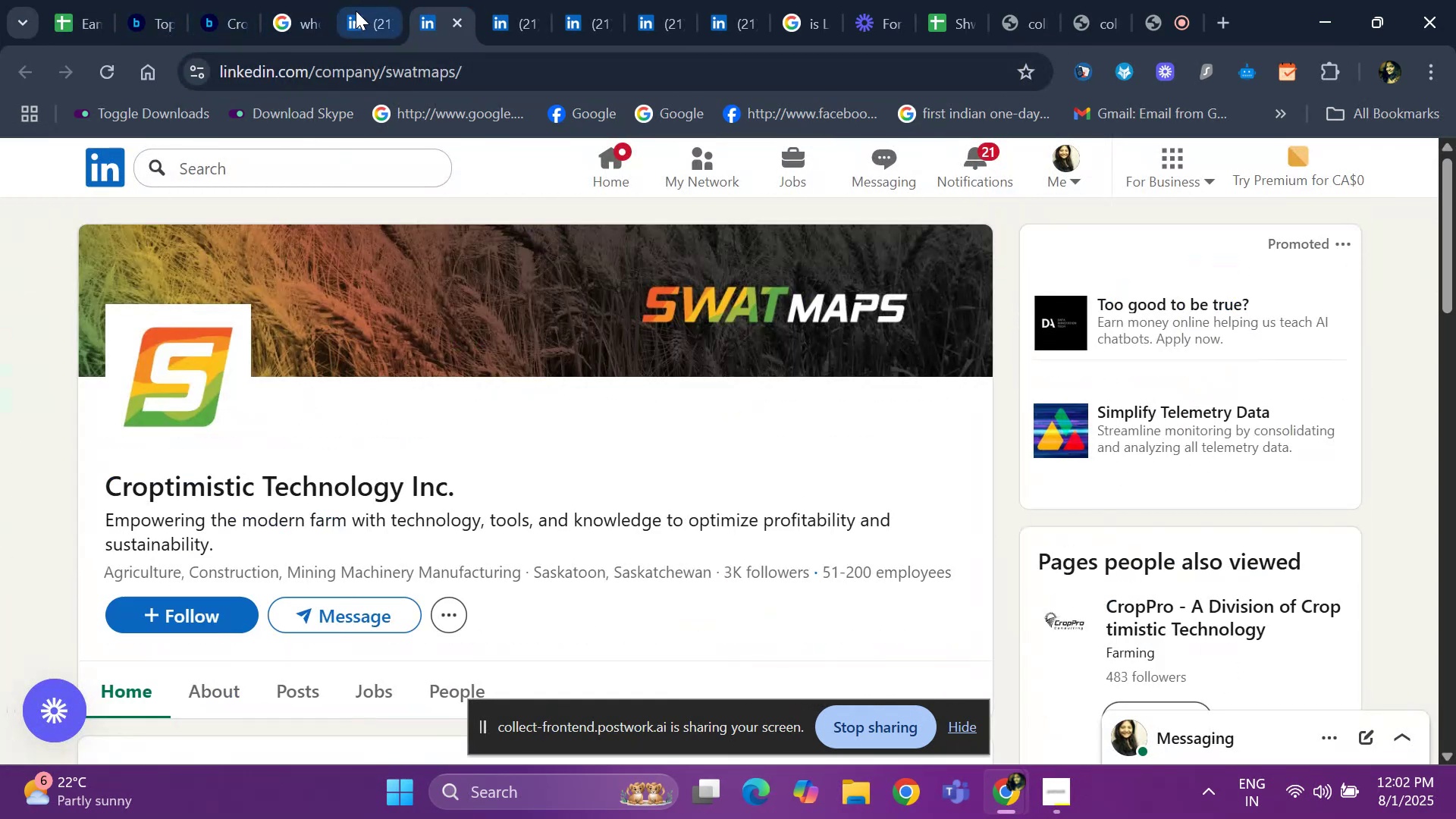 
left_click([356, 11])
 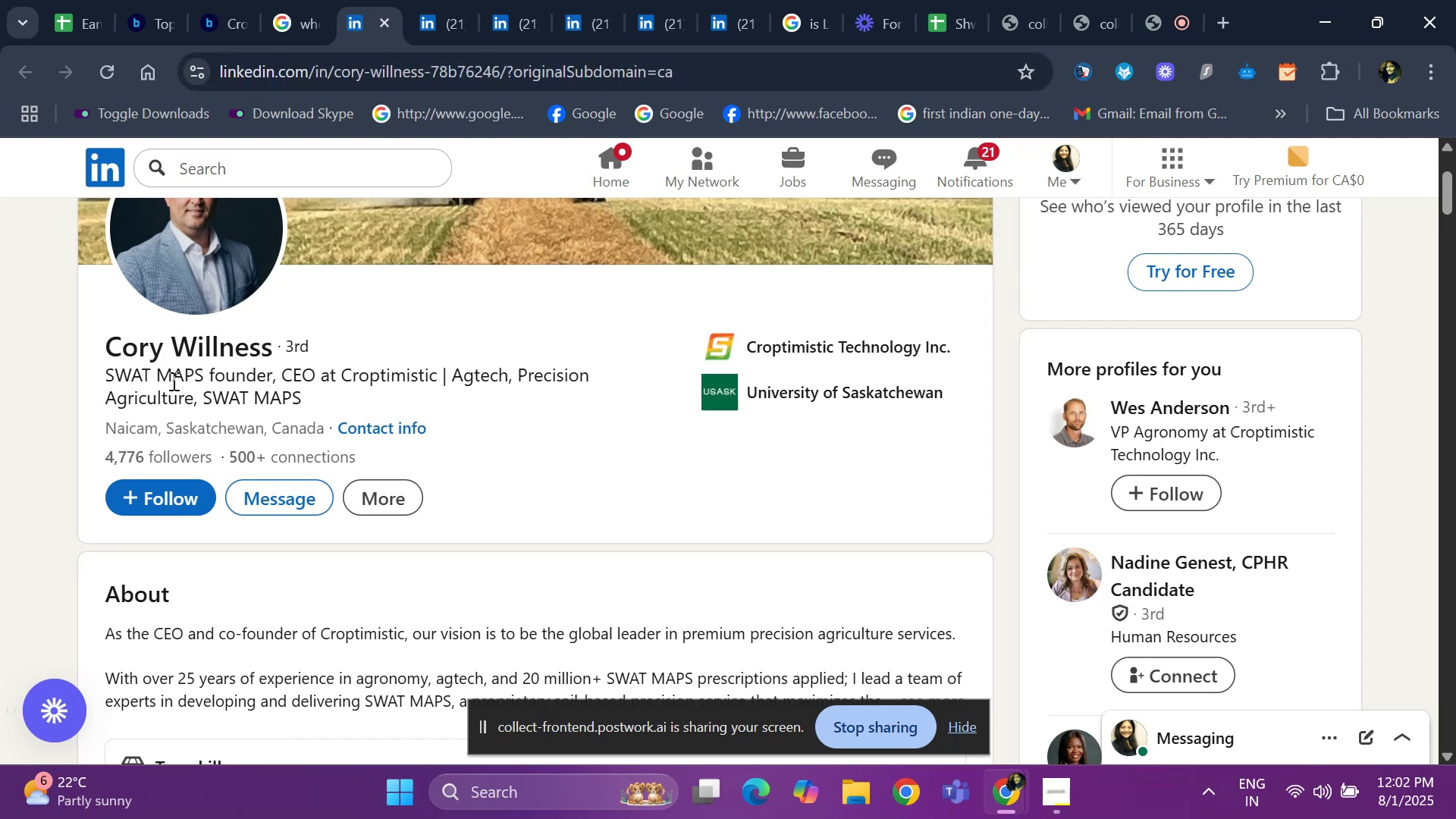 
wait(9.48)
 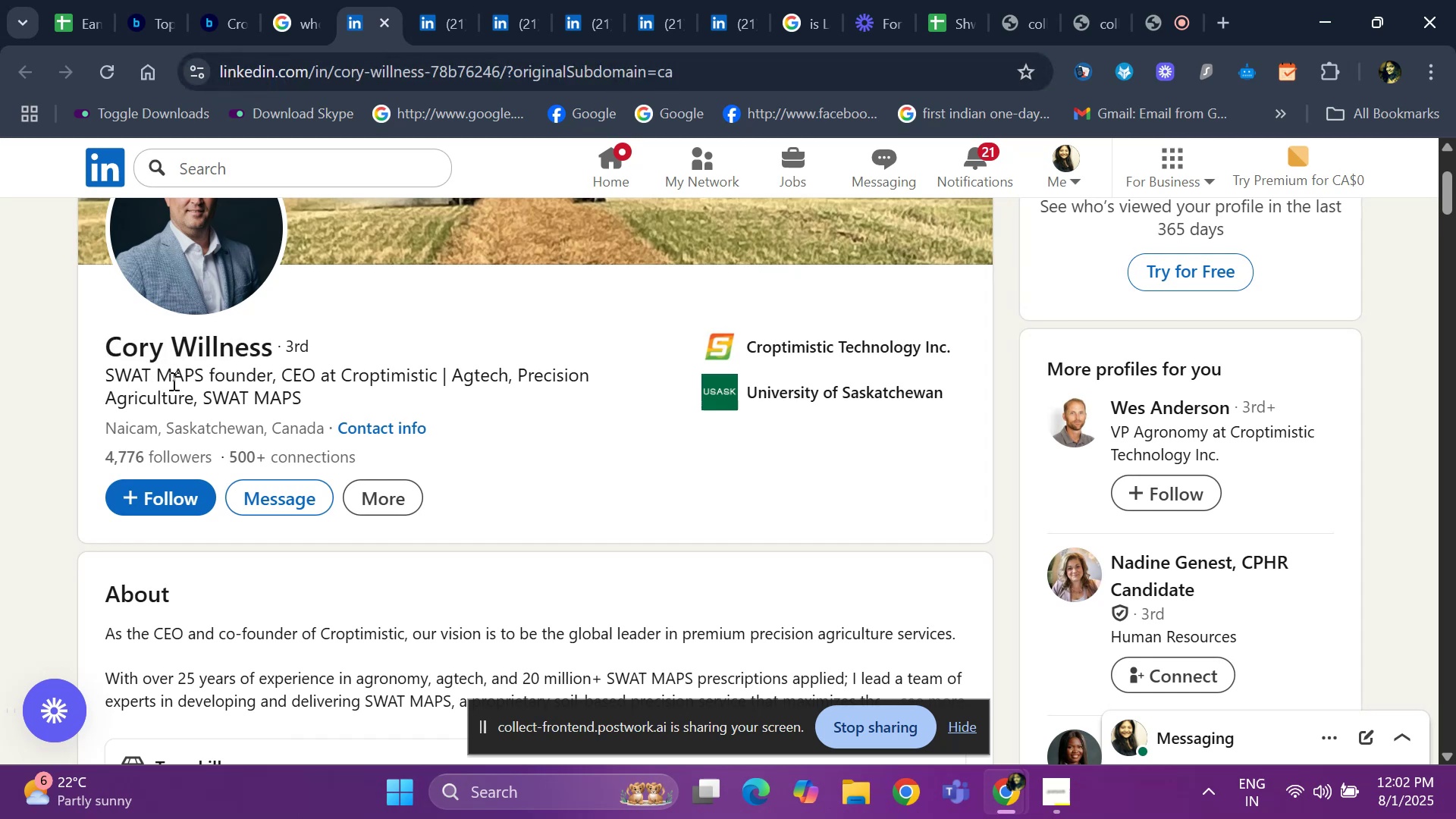 
left_click([315, 370])
 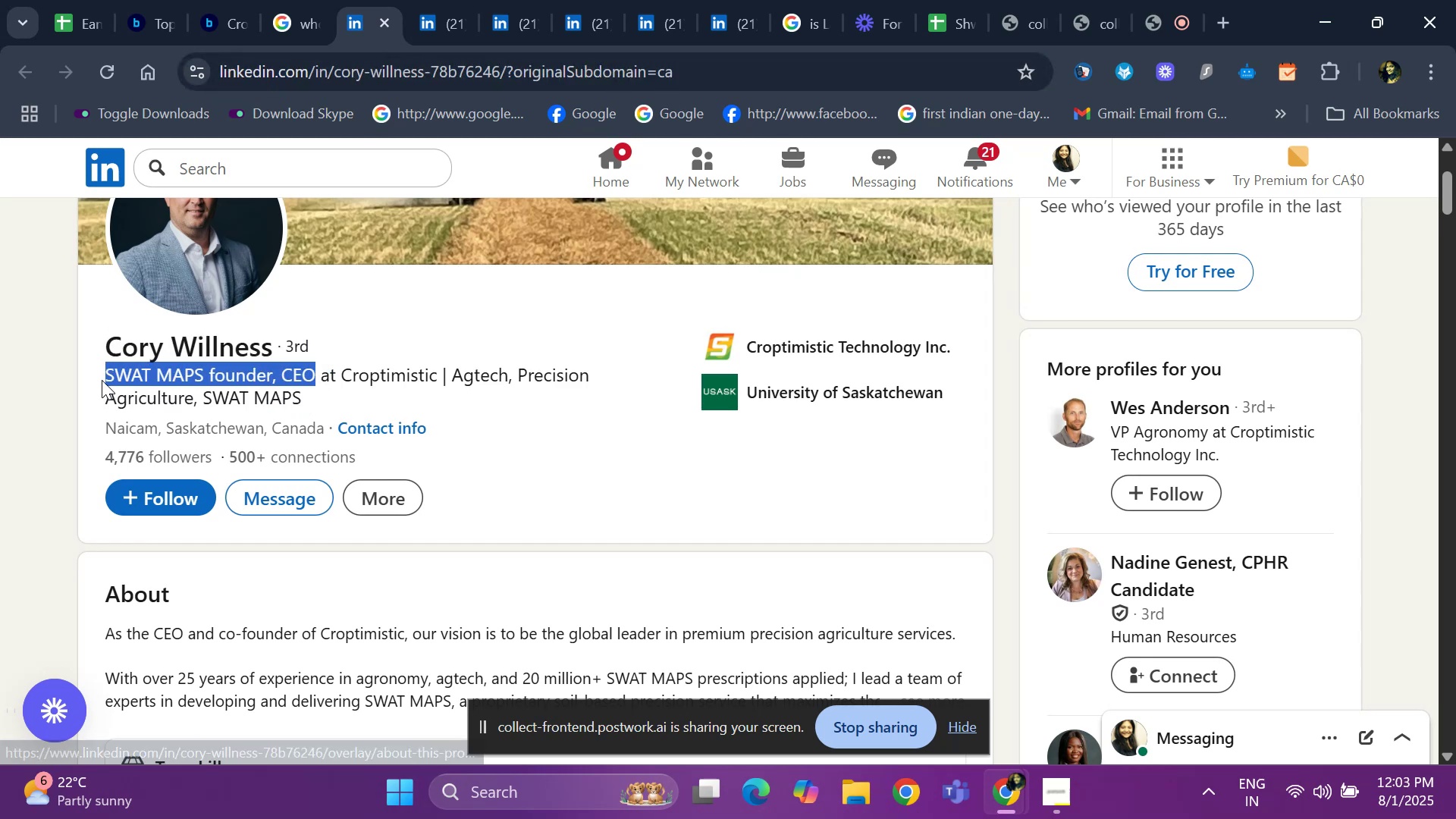 
key(Control+ControlLeft)
 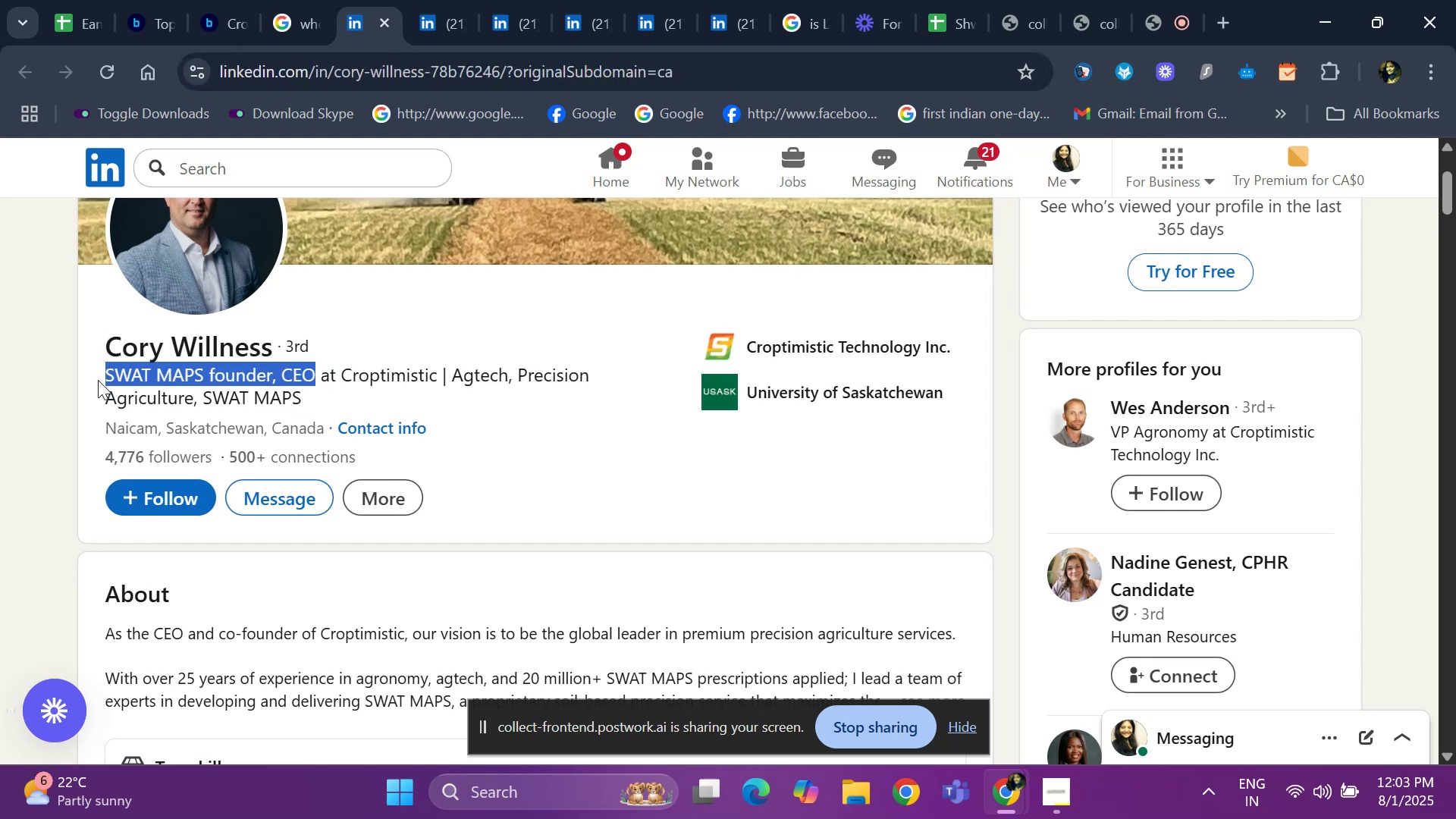 
key(Control+C)
 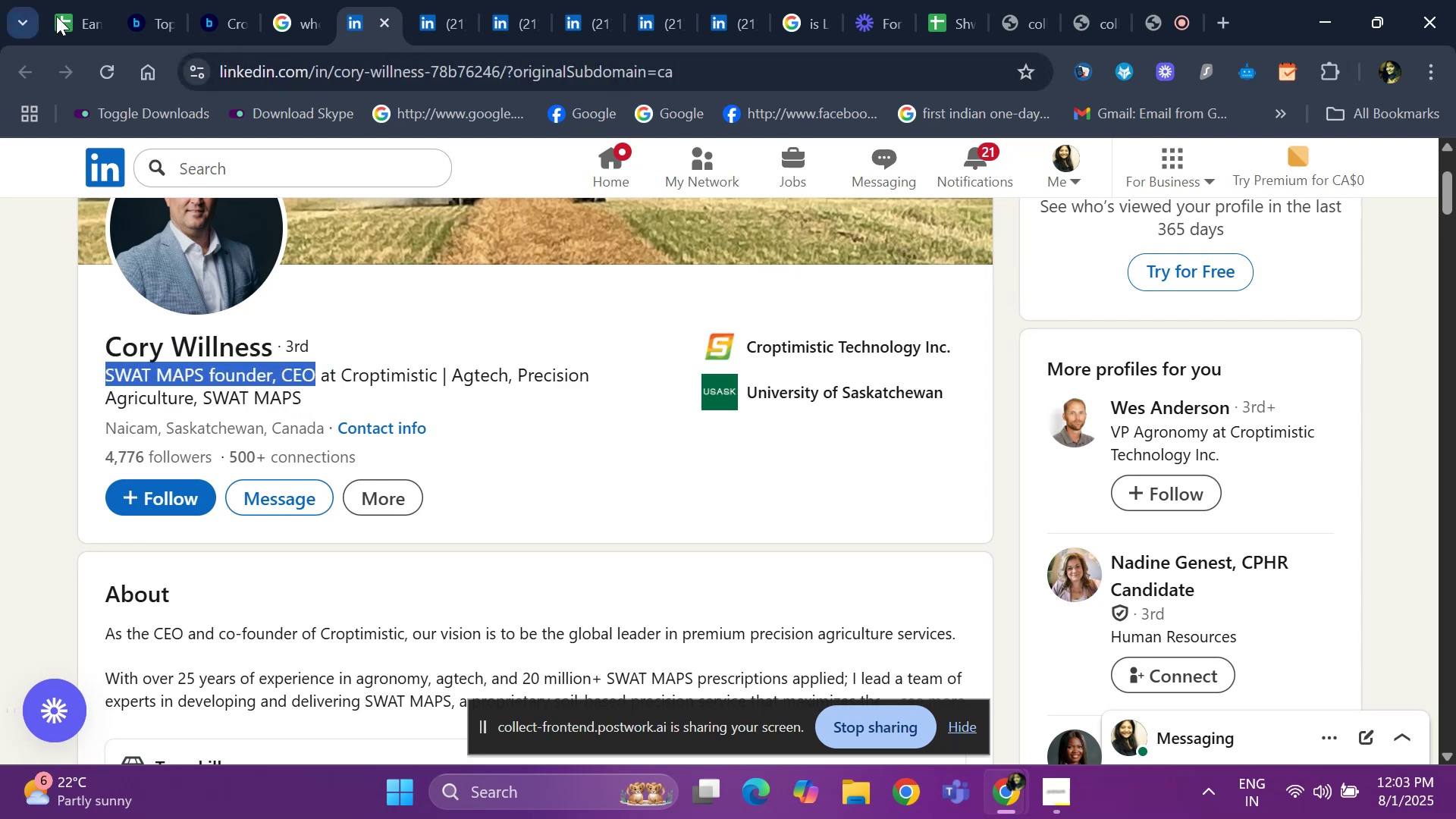 
left_click([56, 16])
 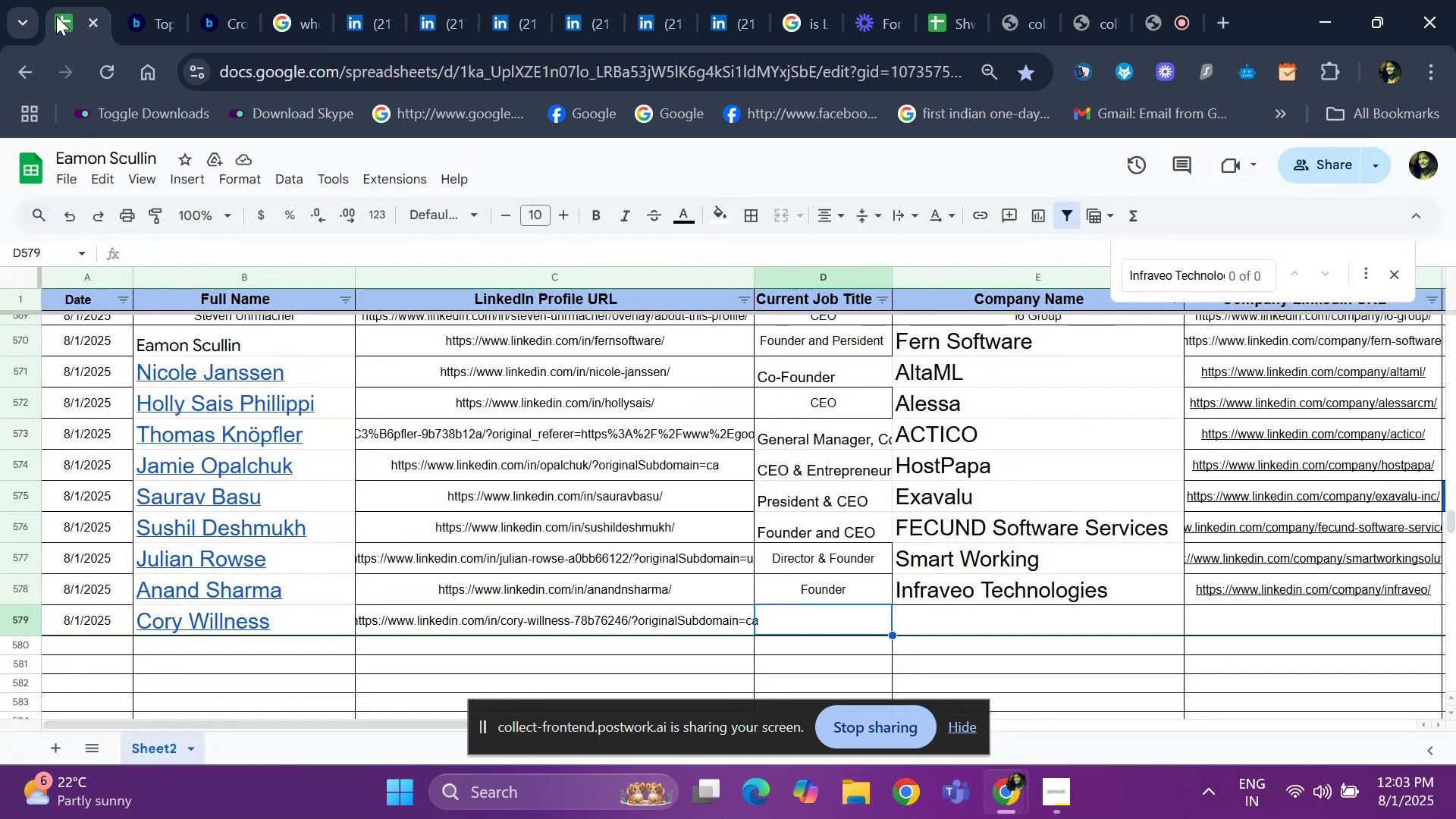 
key(Control+ControlLeft)
 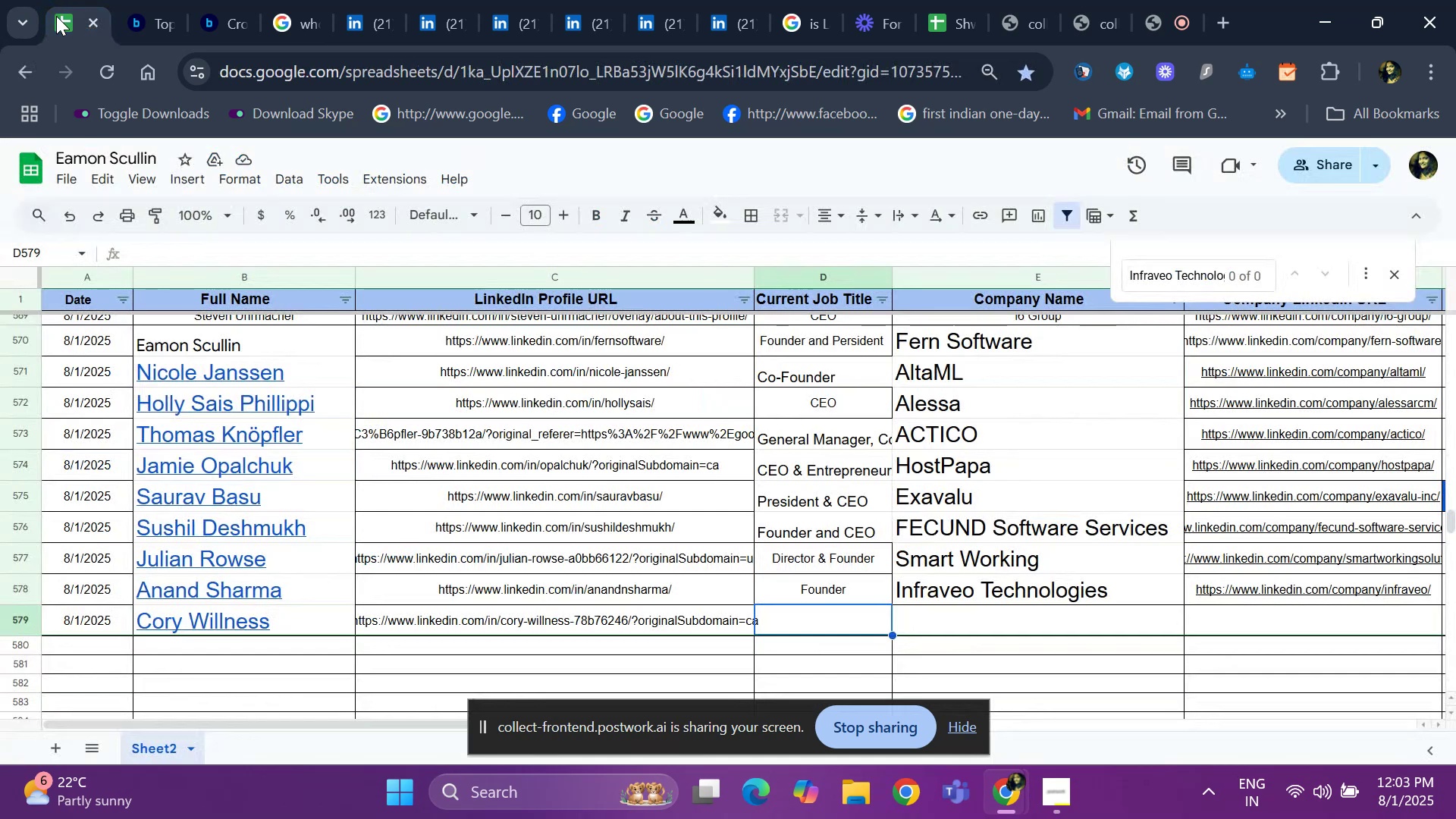 
key(Control+V)
 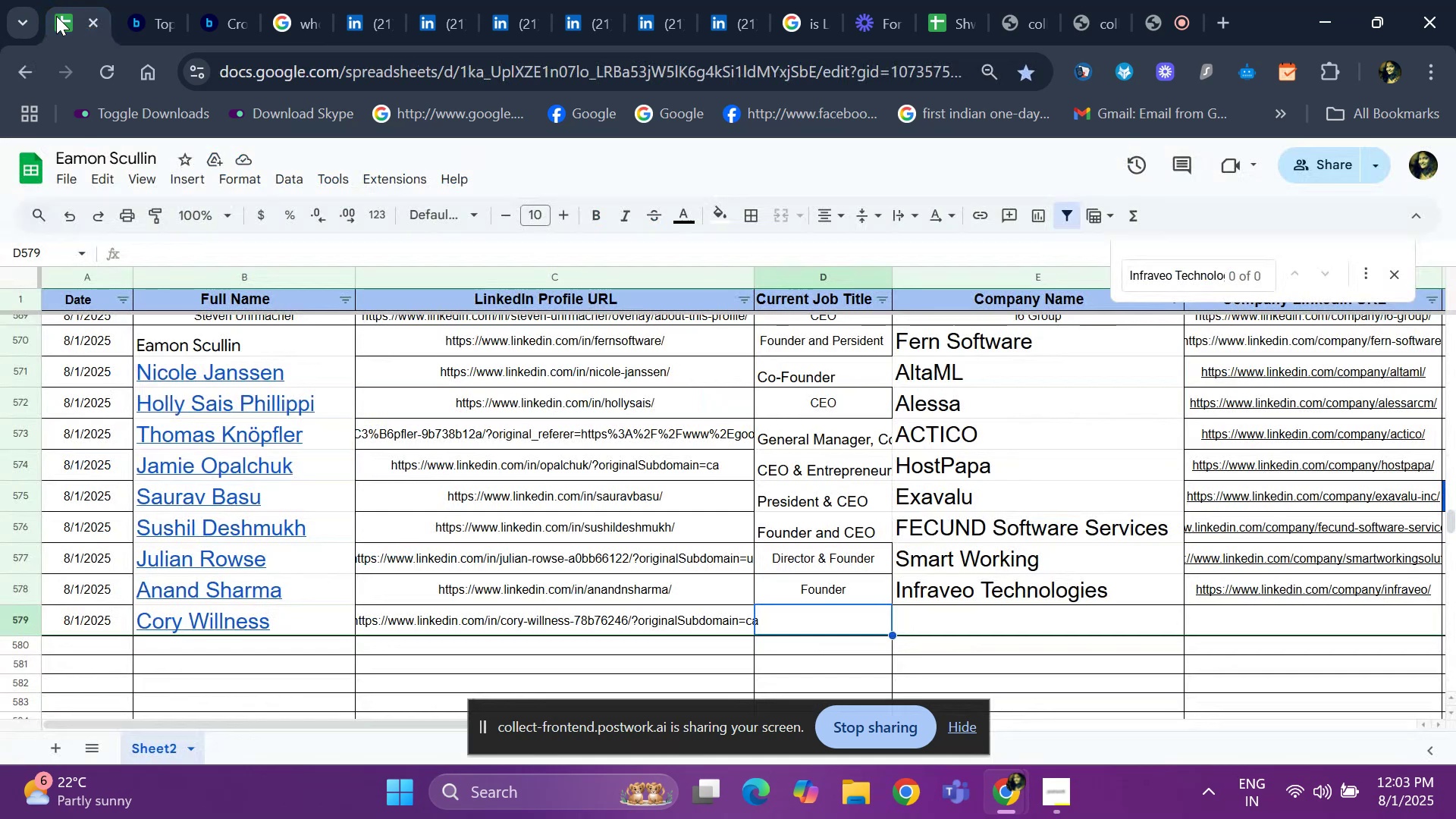 
key(ArrowRight)
 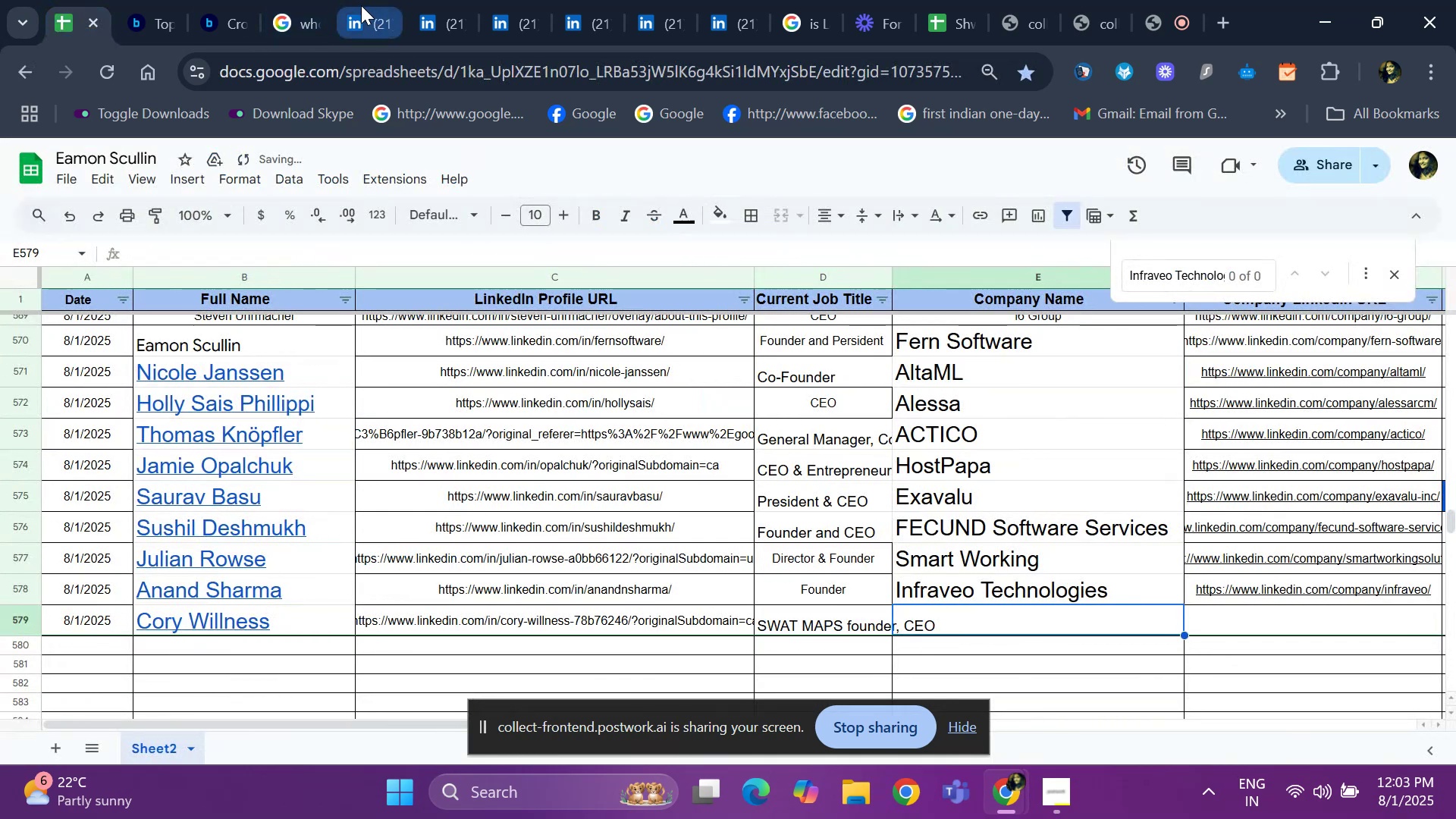 
left_click([374, 5])
 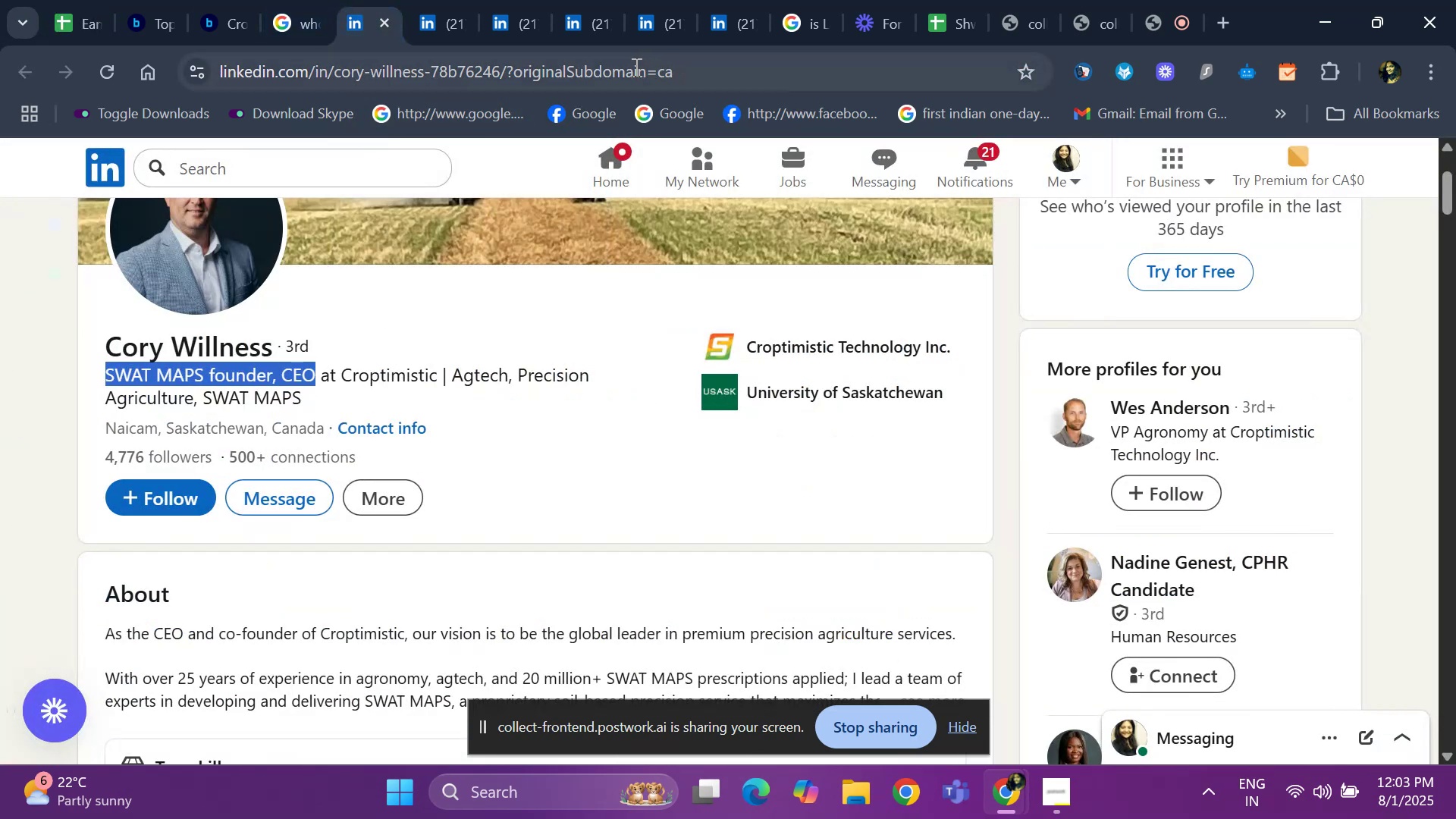 
left_click([667, 78])
 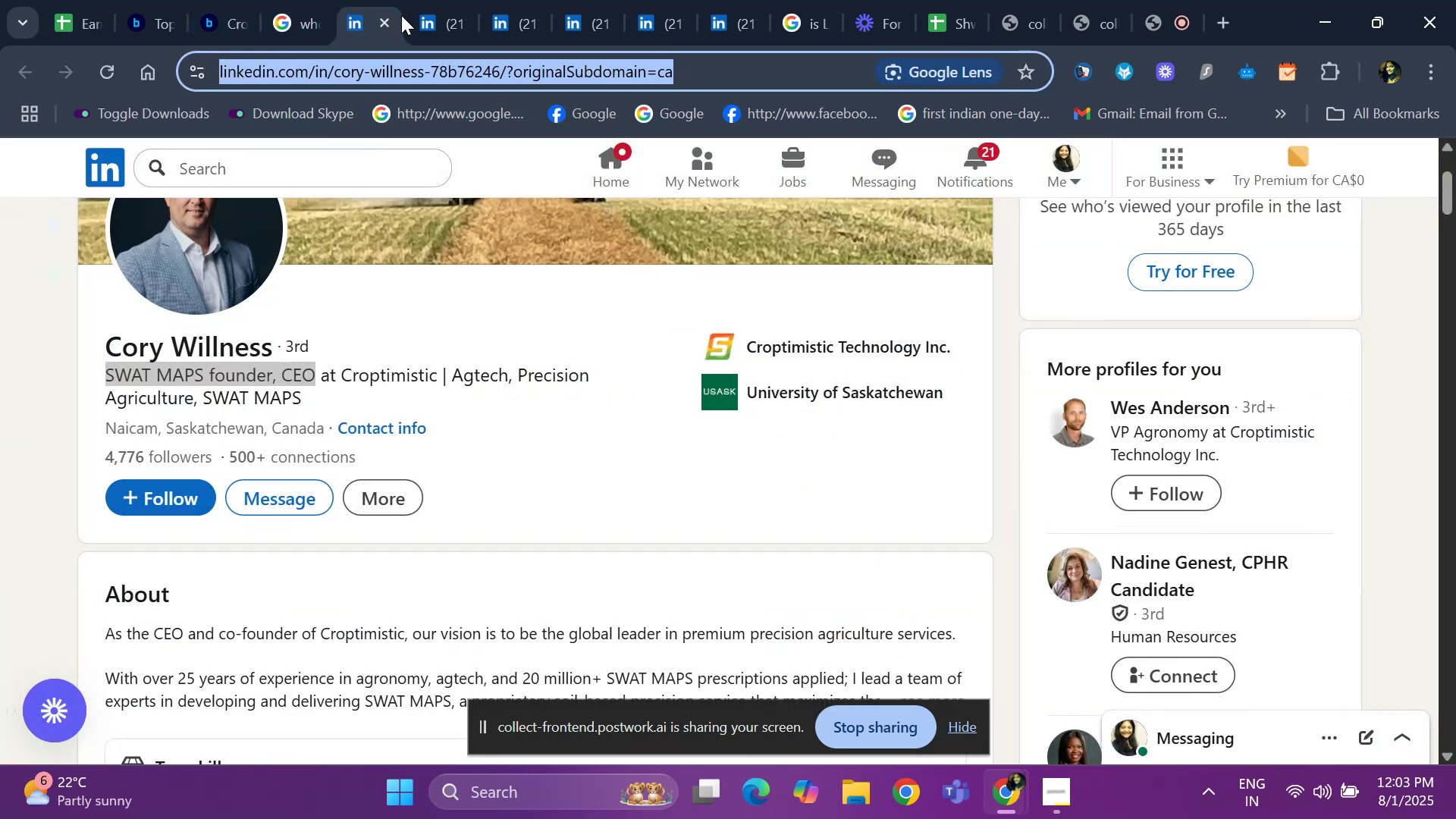 
left_click([432, 20])
 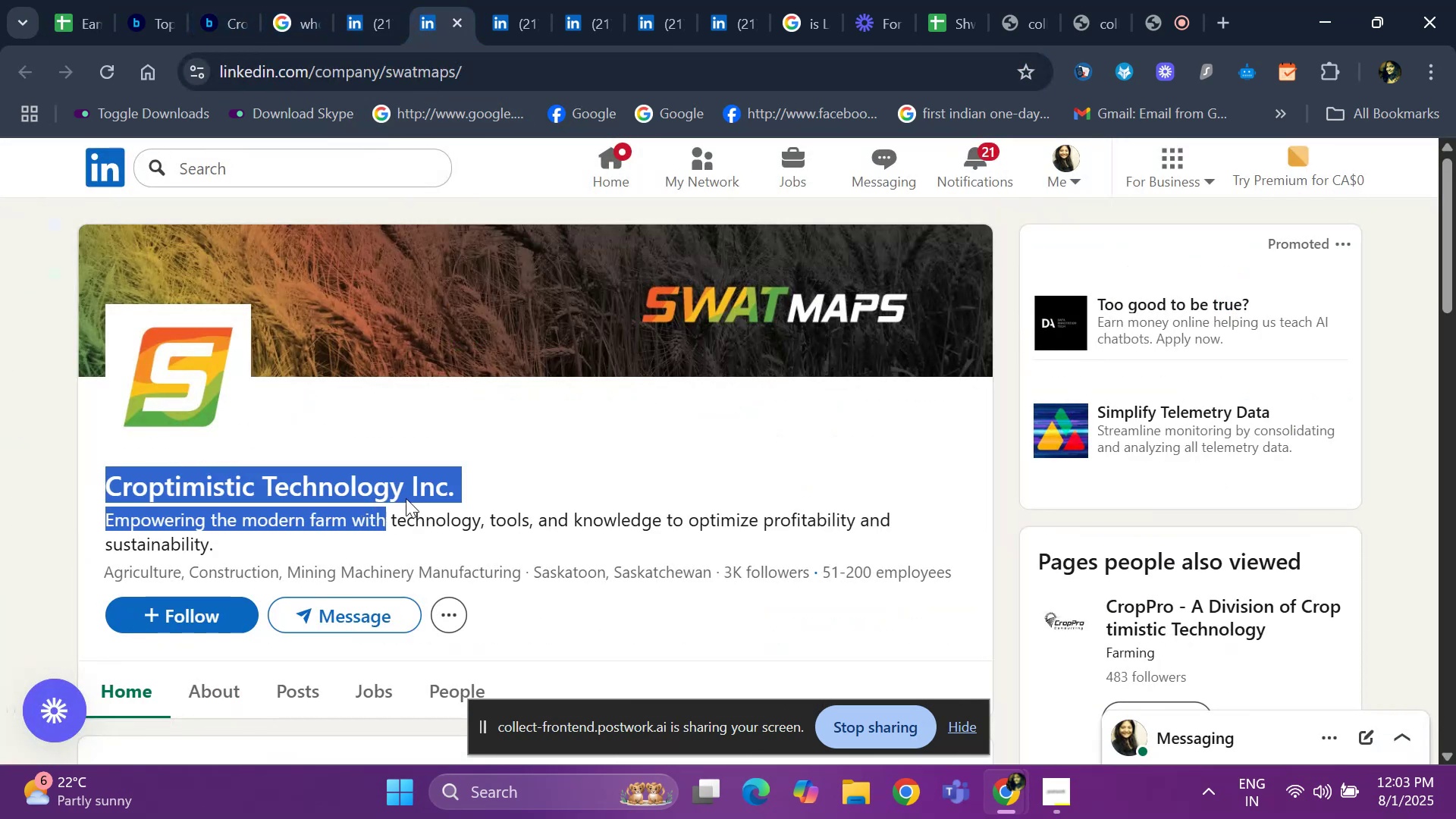 
key(Control+ControlLeft)
 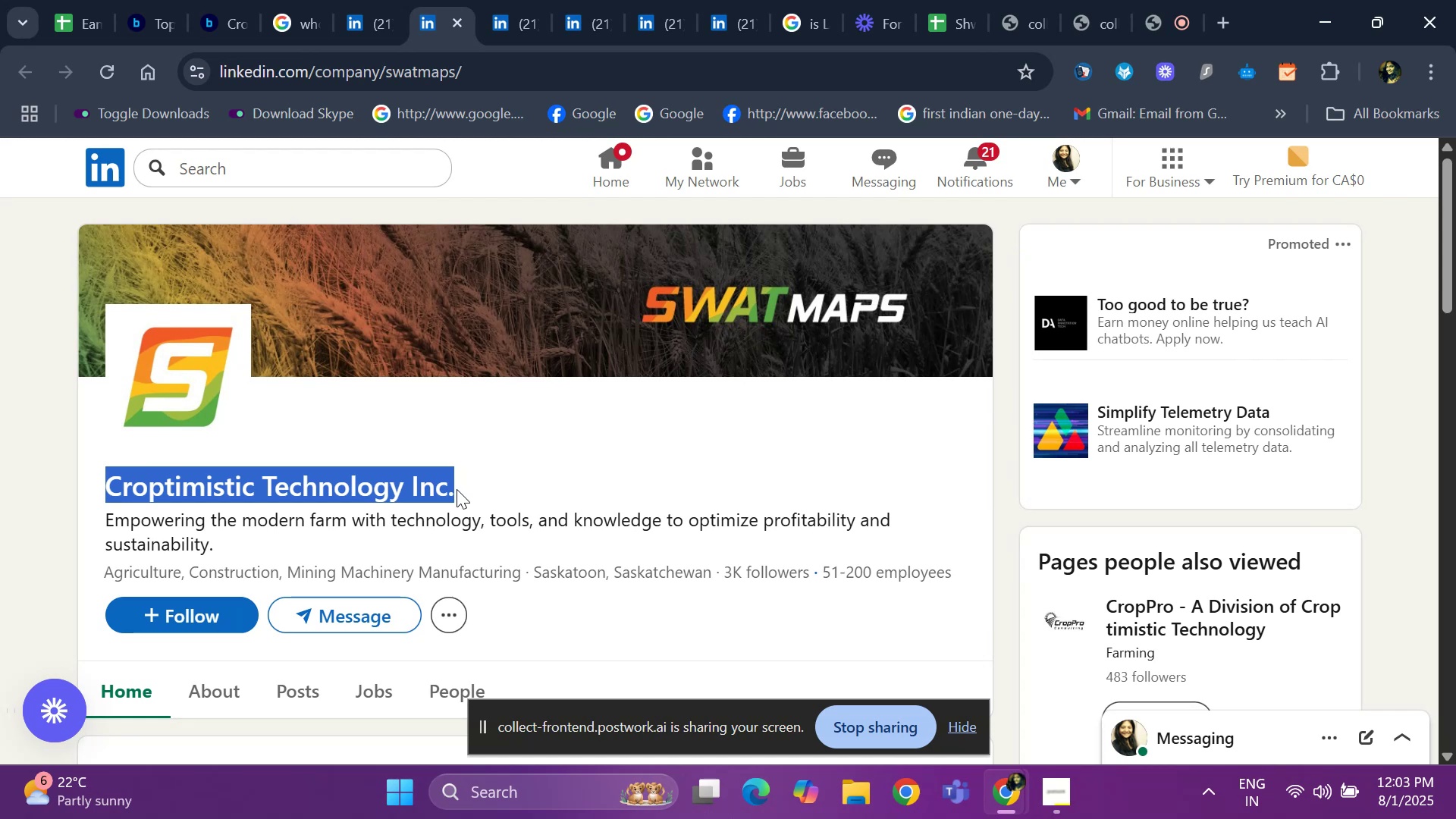 
key(Control+C)
 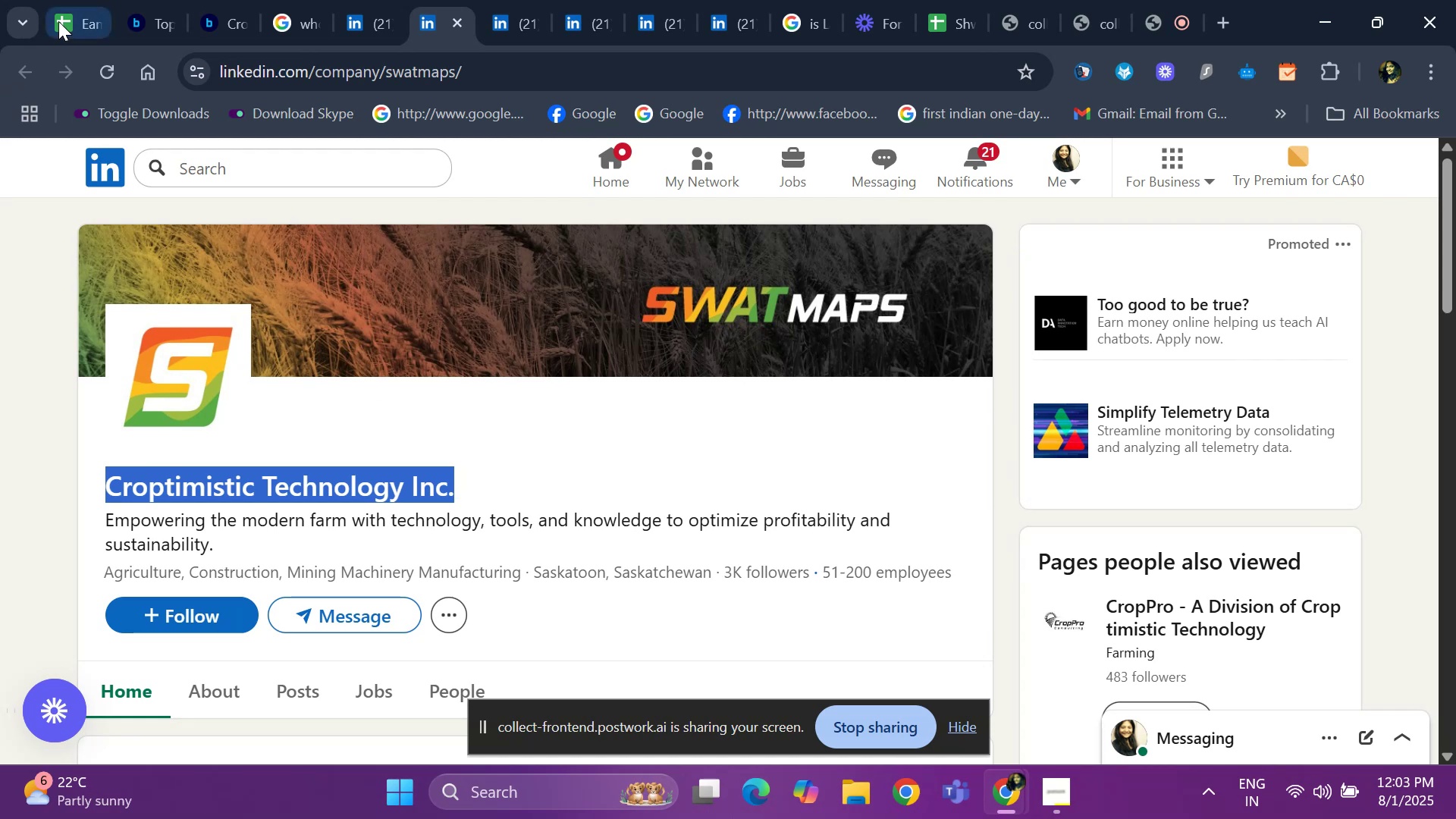 
left_click([61, 9])
 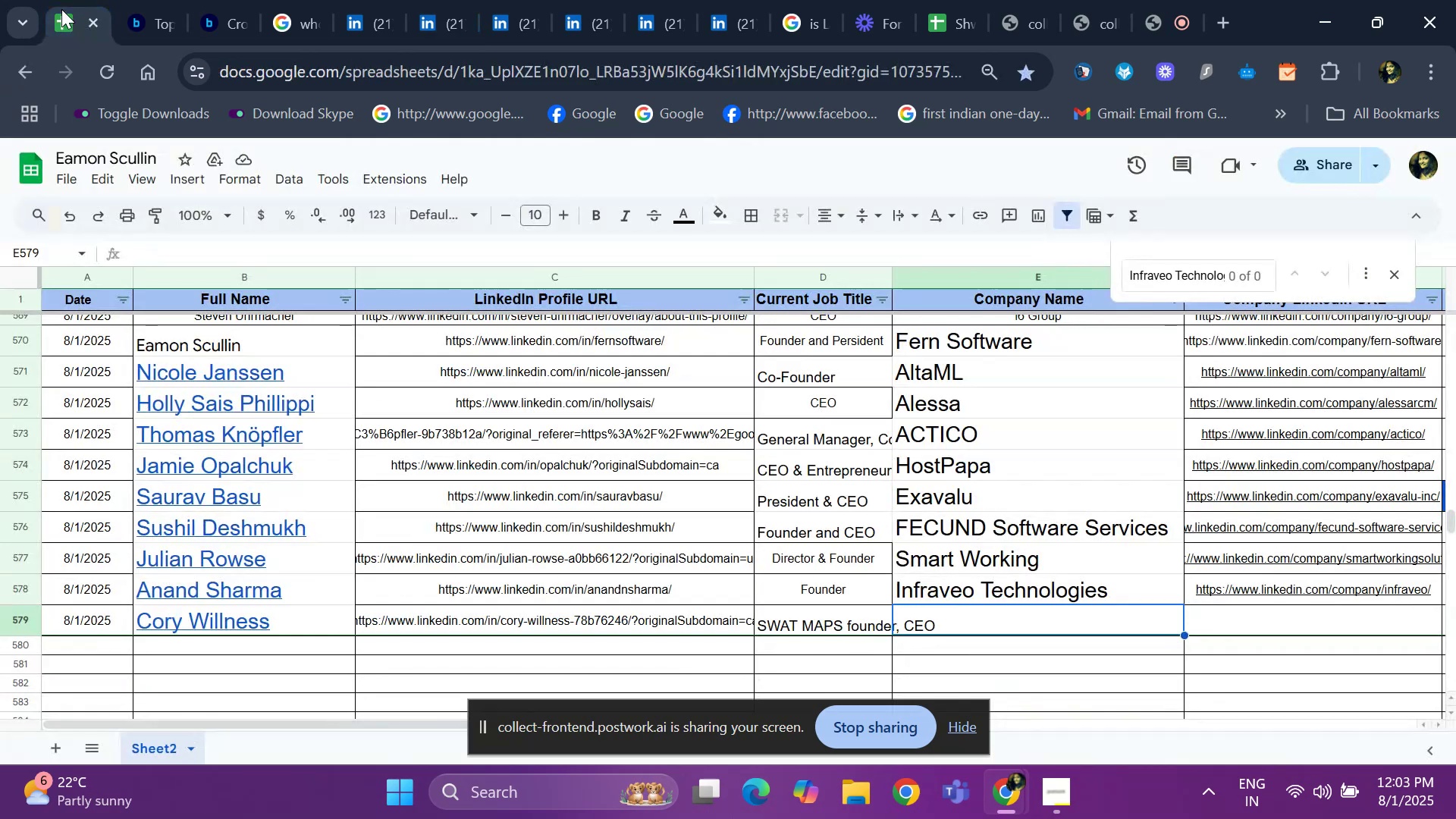 
key(Control+ControlLeft)
 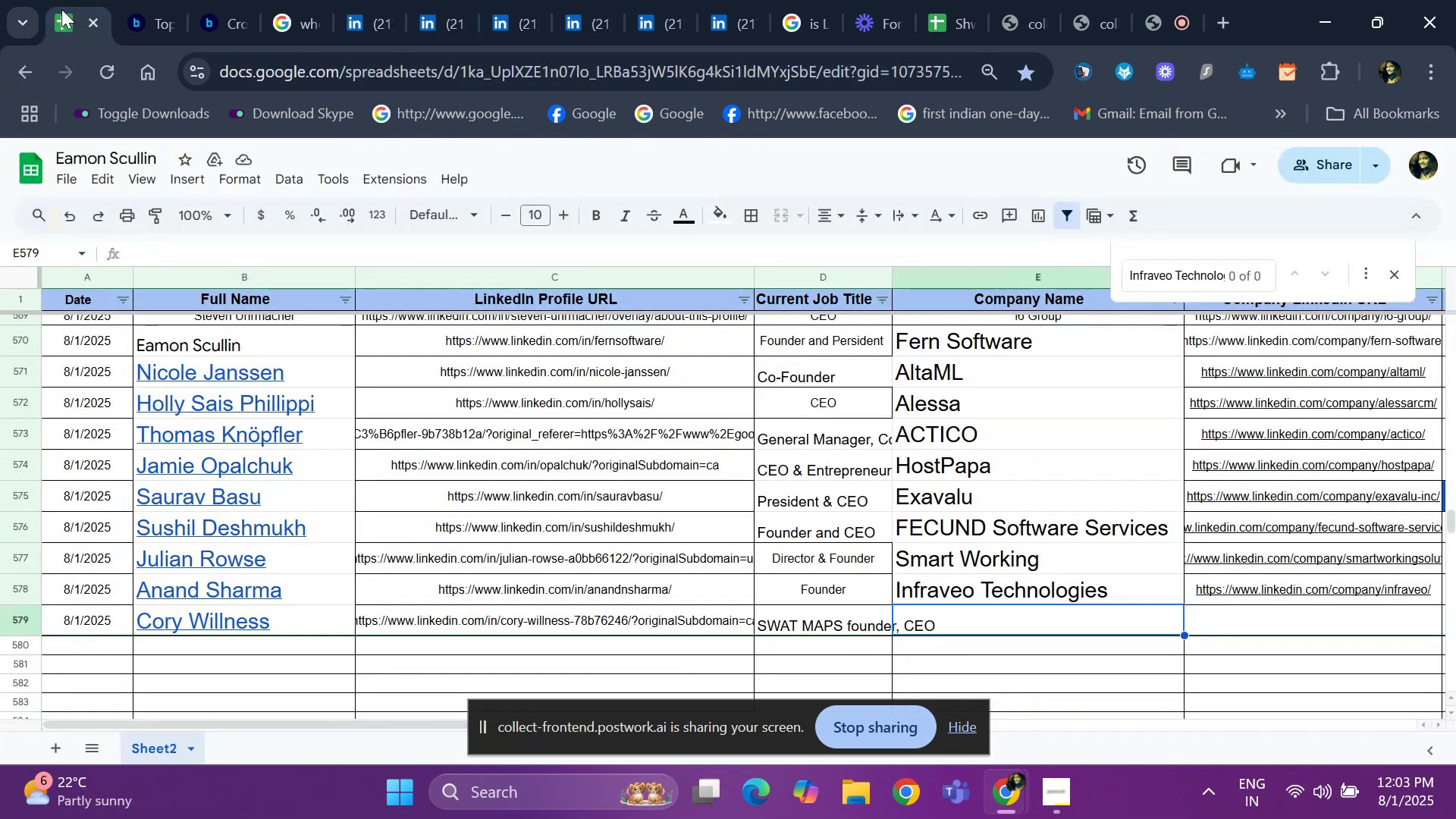 
key(Control+V)
 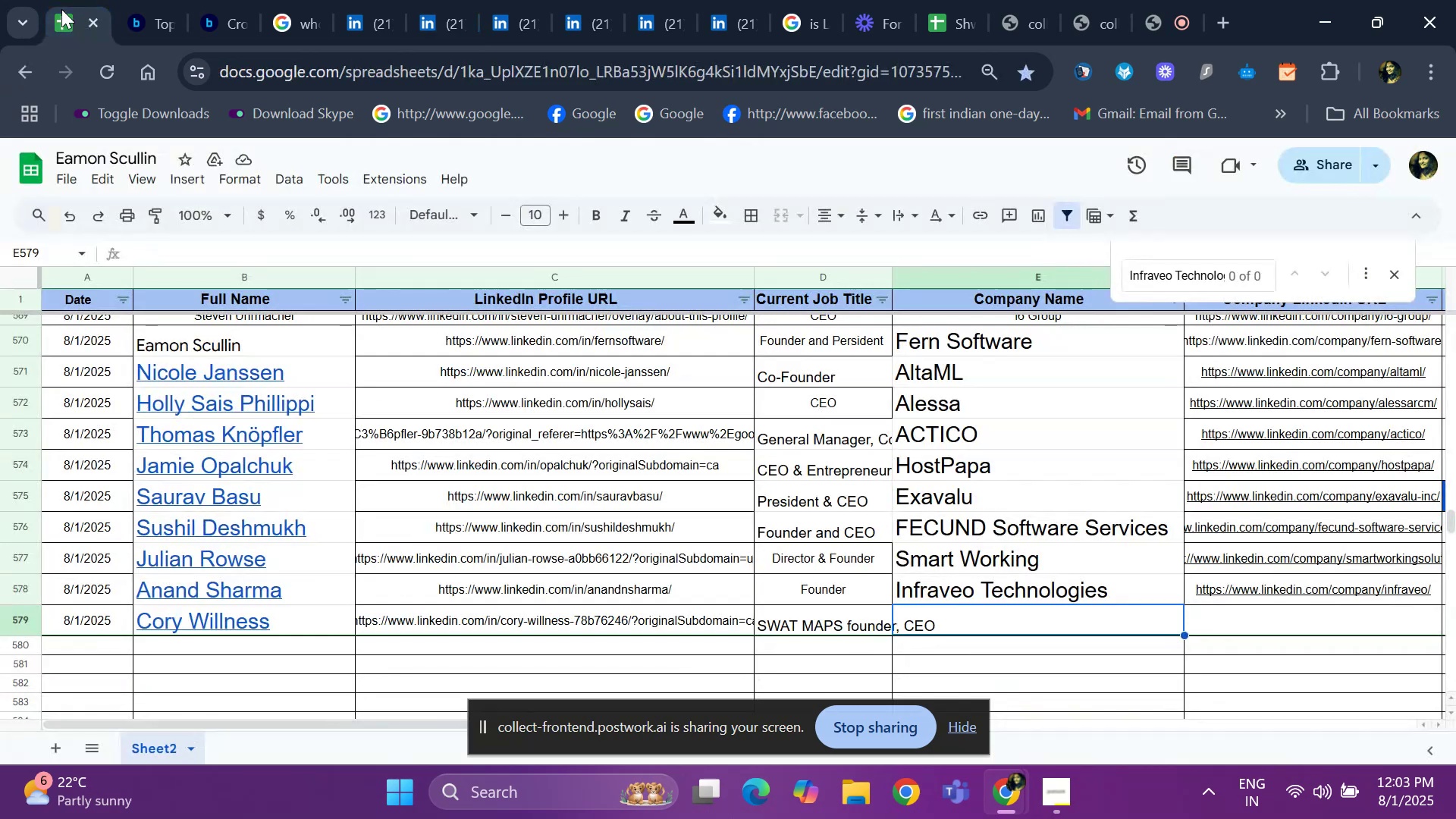 
key(ArrowRight)
 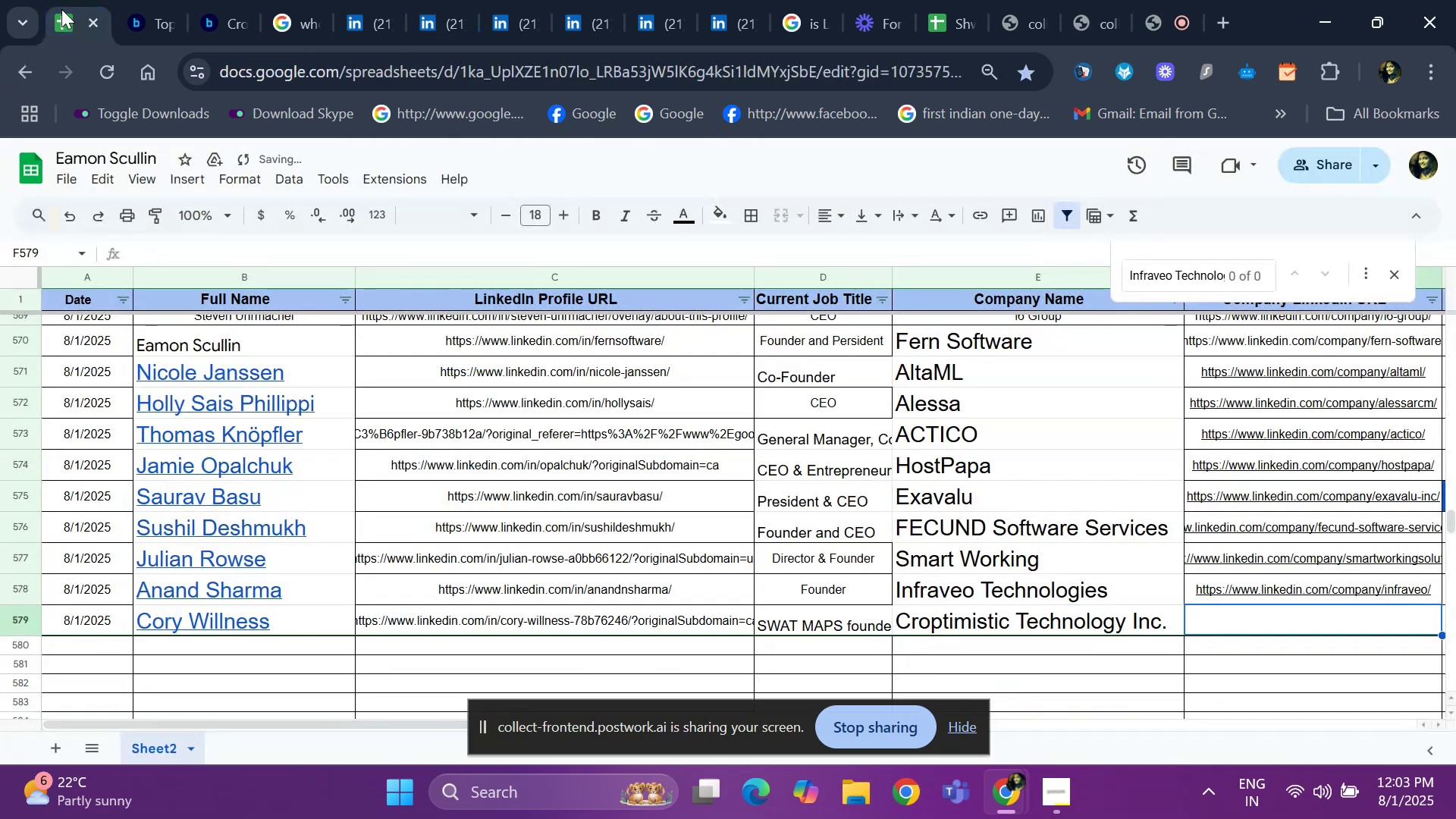 
key(ArrowRight)
 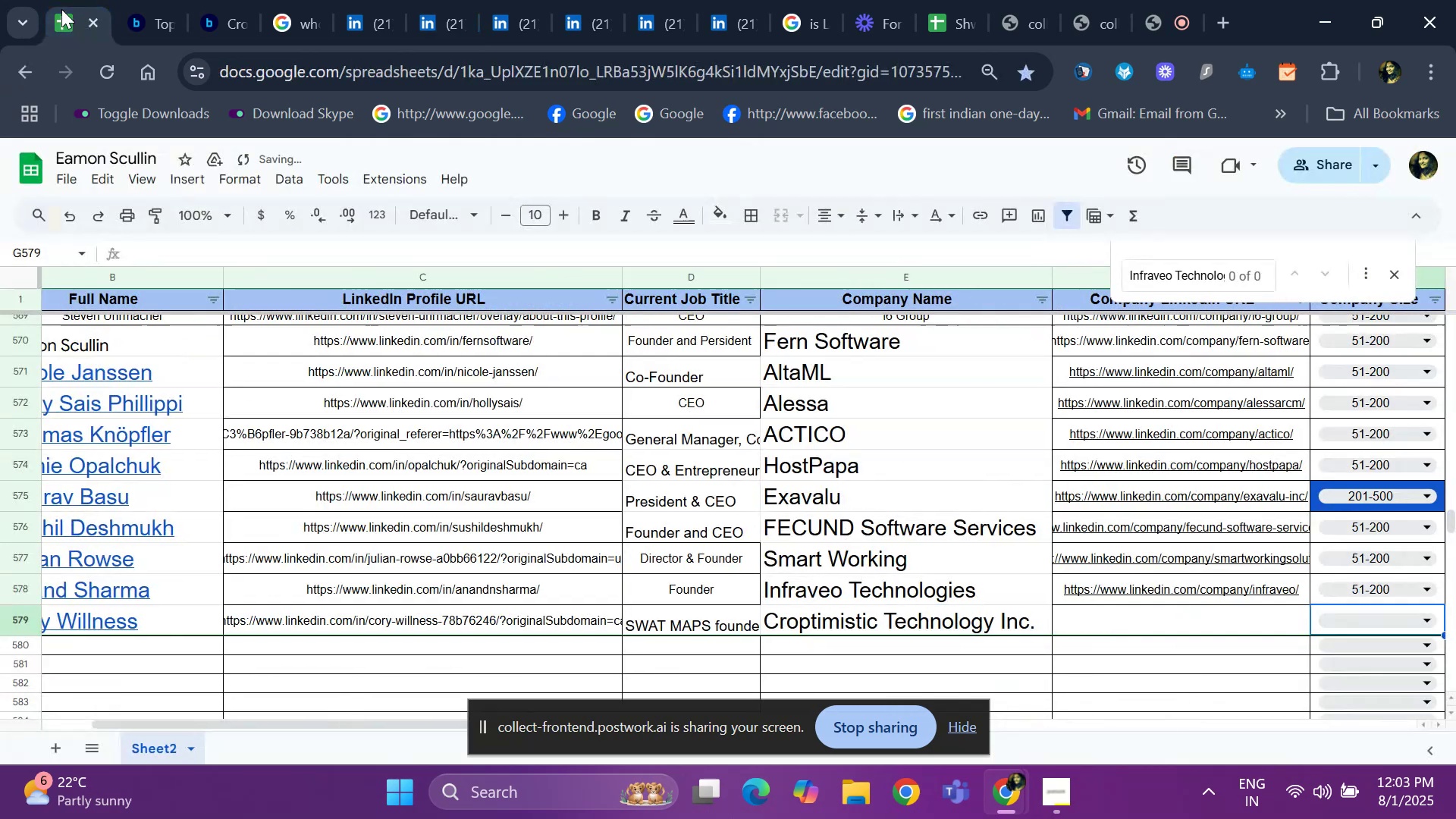 
key(ArrowRight)
 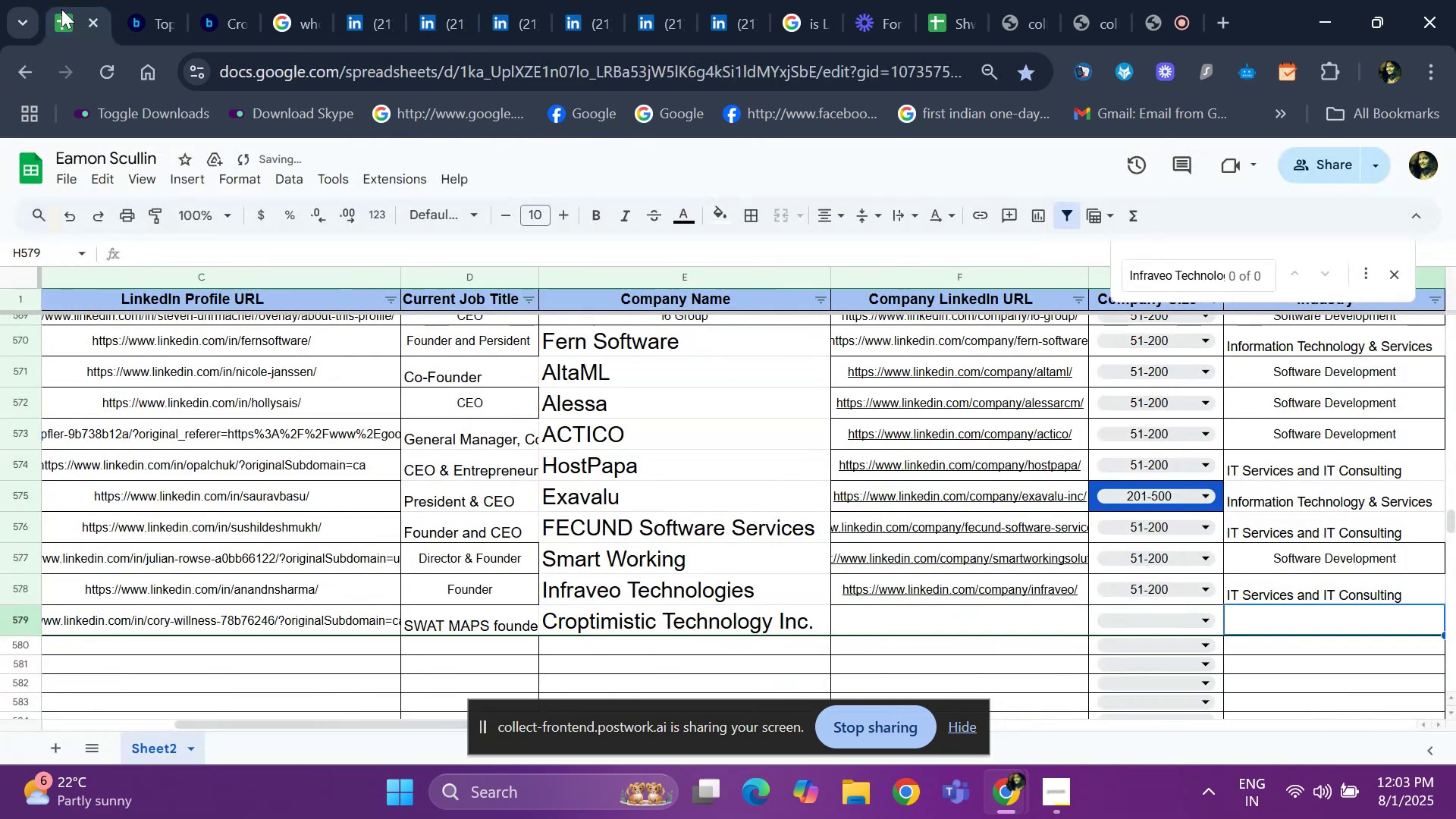 
key(ArrowRight)
 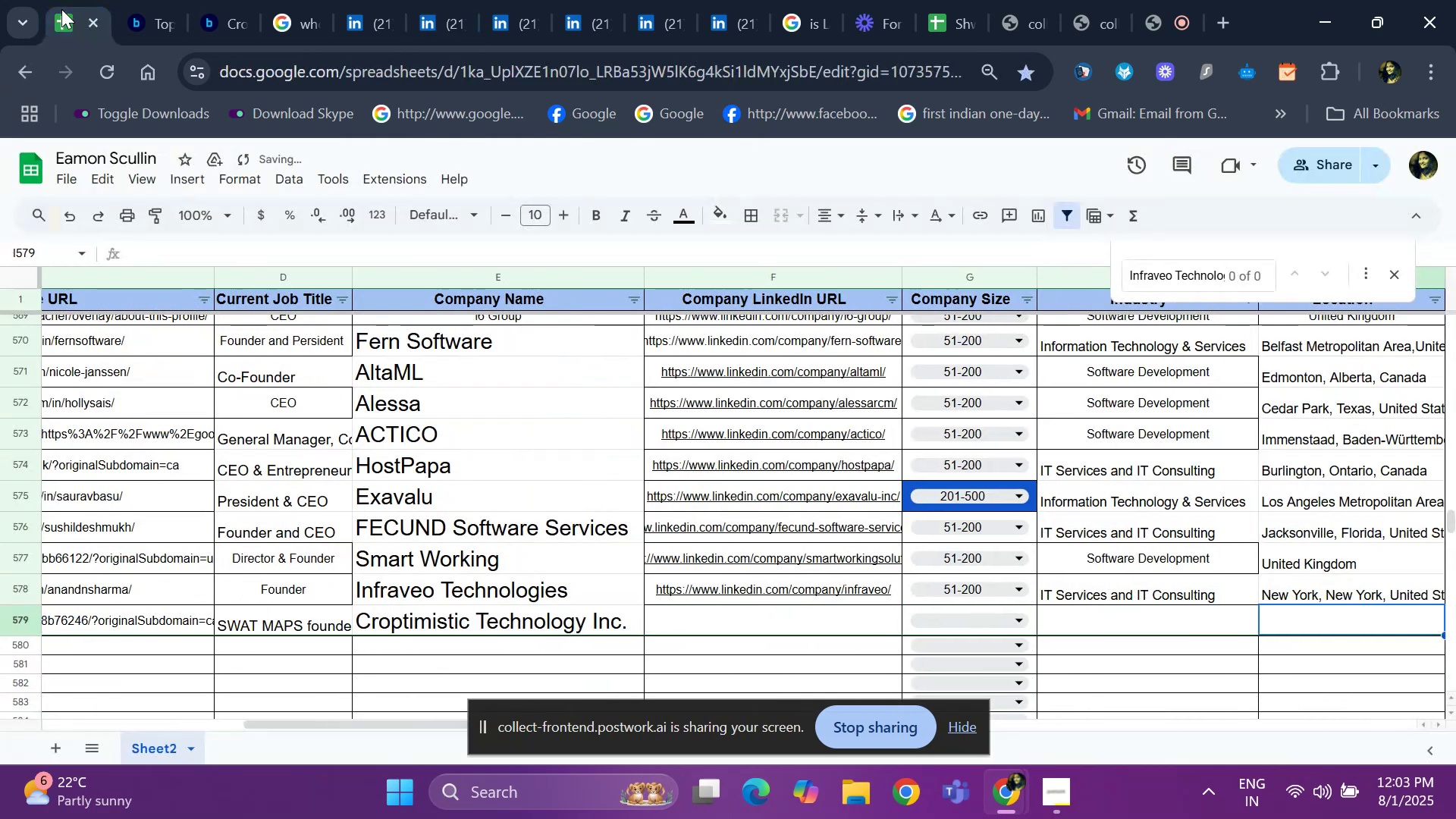 
key(ArrowLeft)
 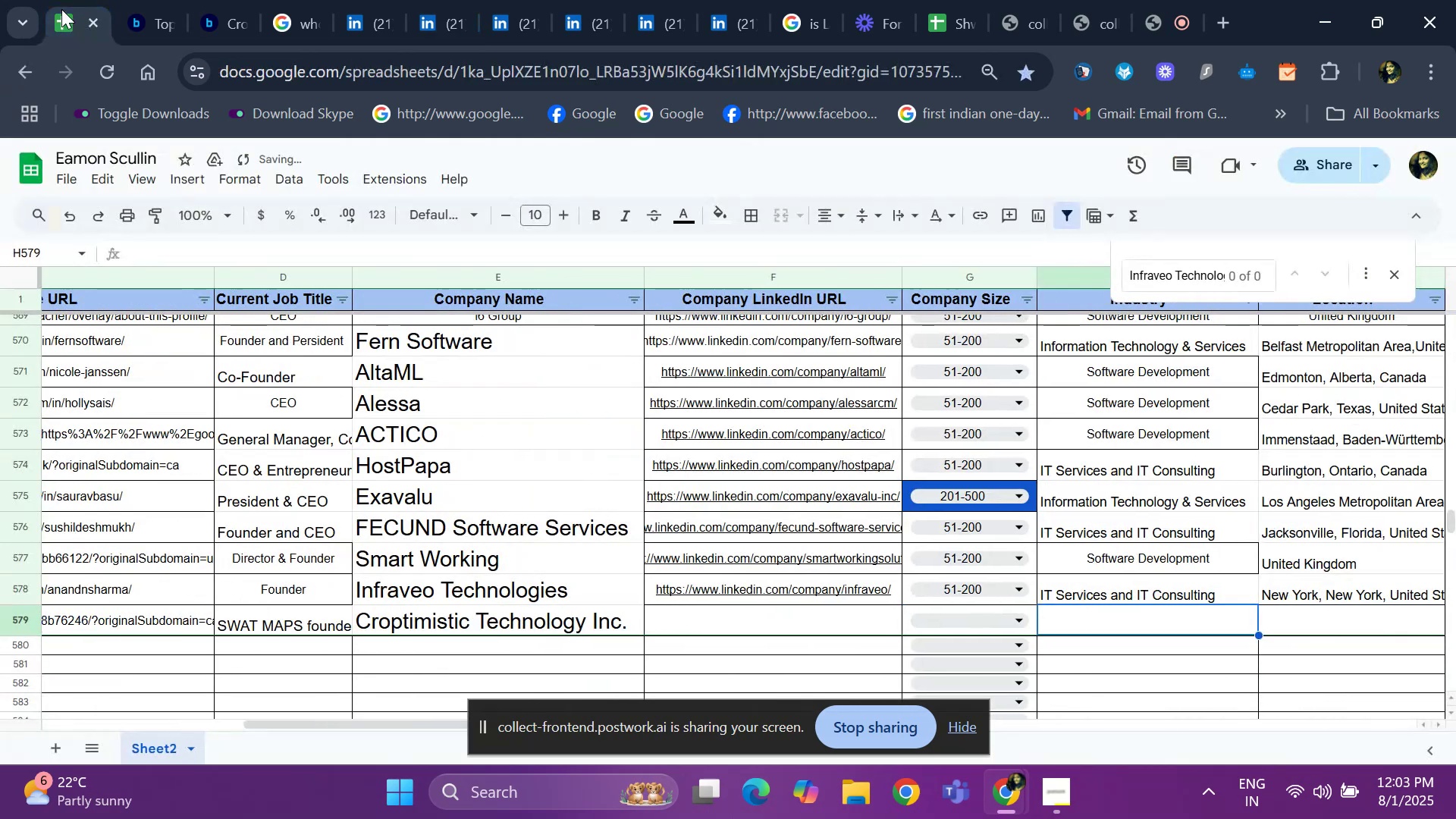 
key(ArrowLeft)
 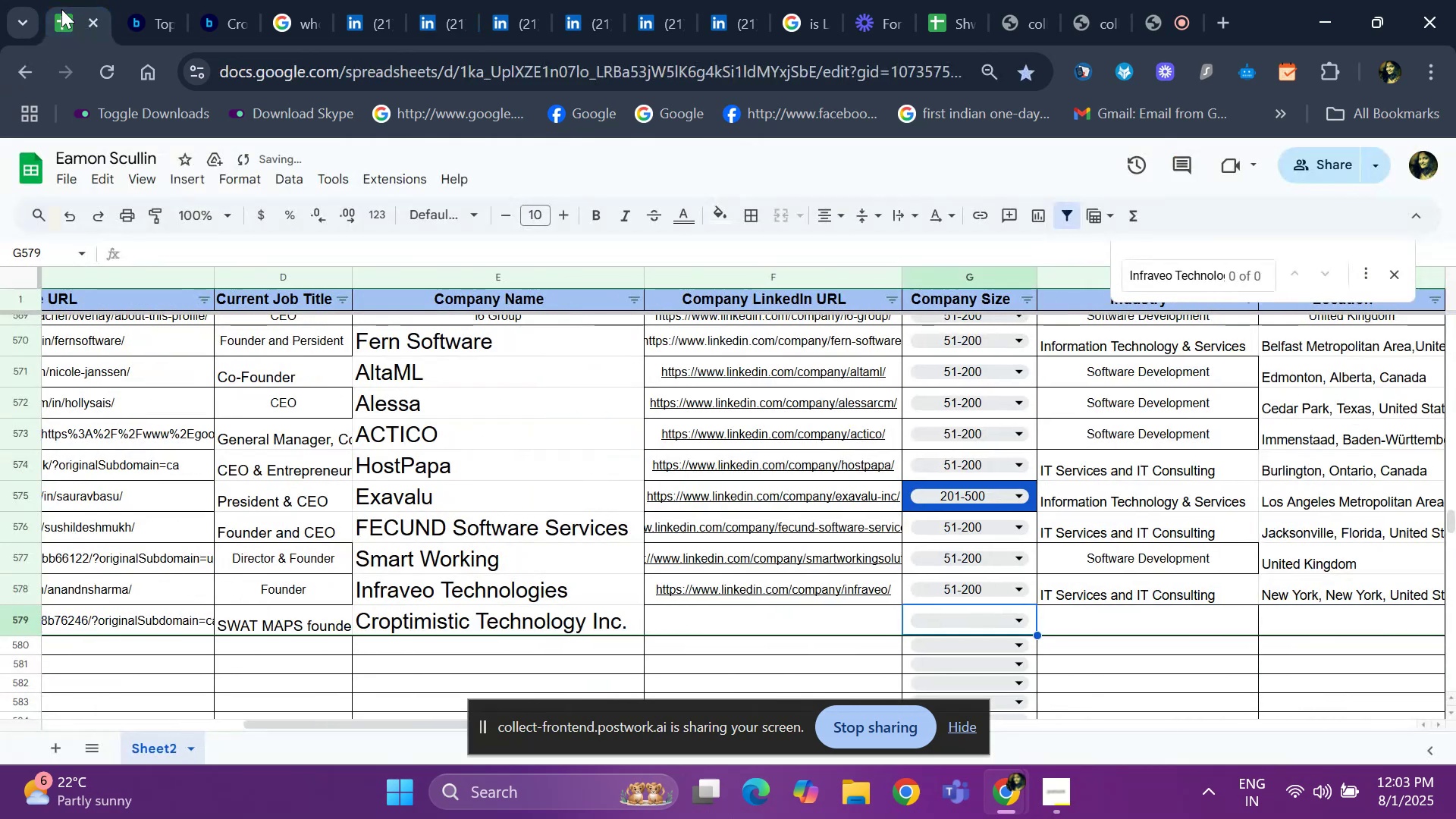 
key(ArrowLeft)
 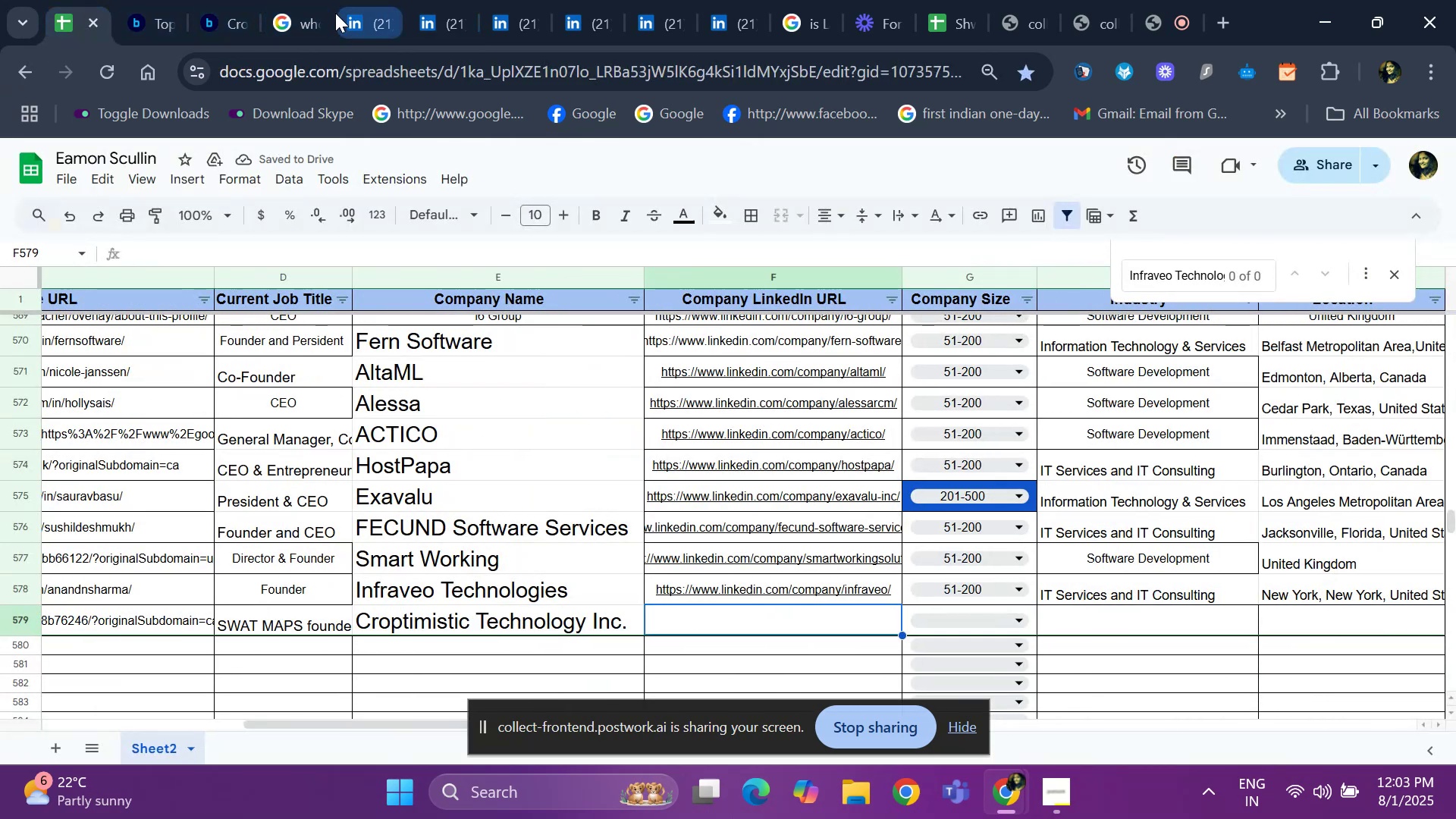 
left_click([361, 6])
 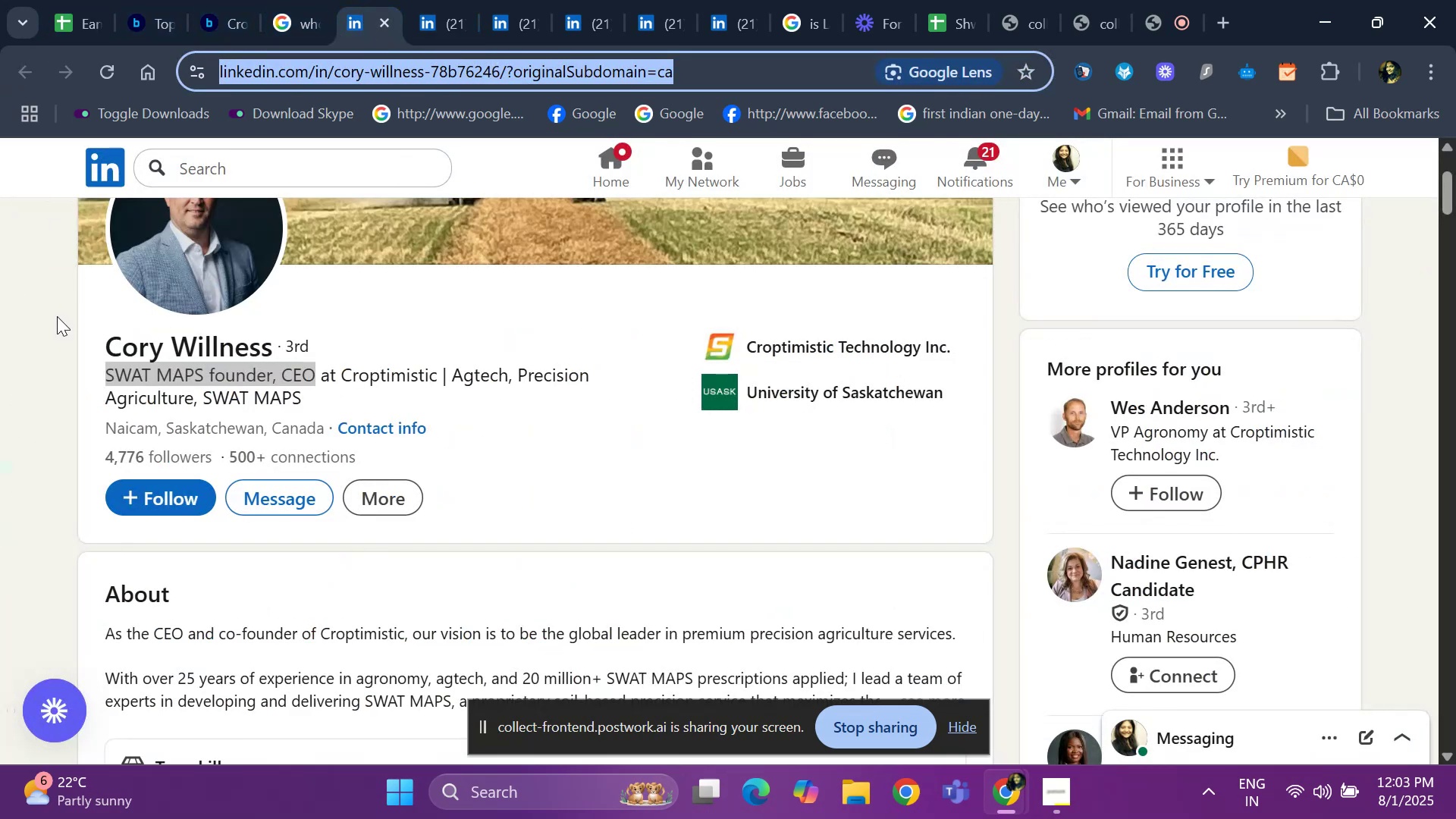 
left_click([24, 334])
 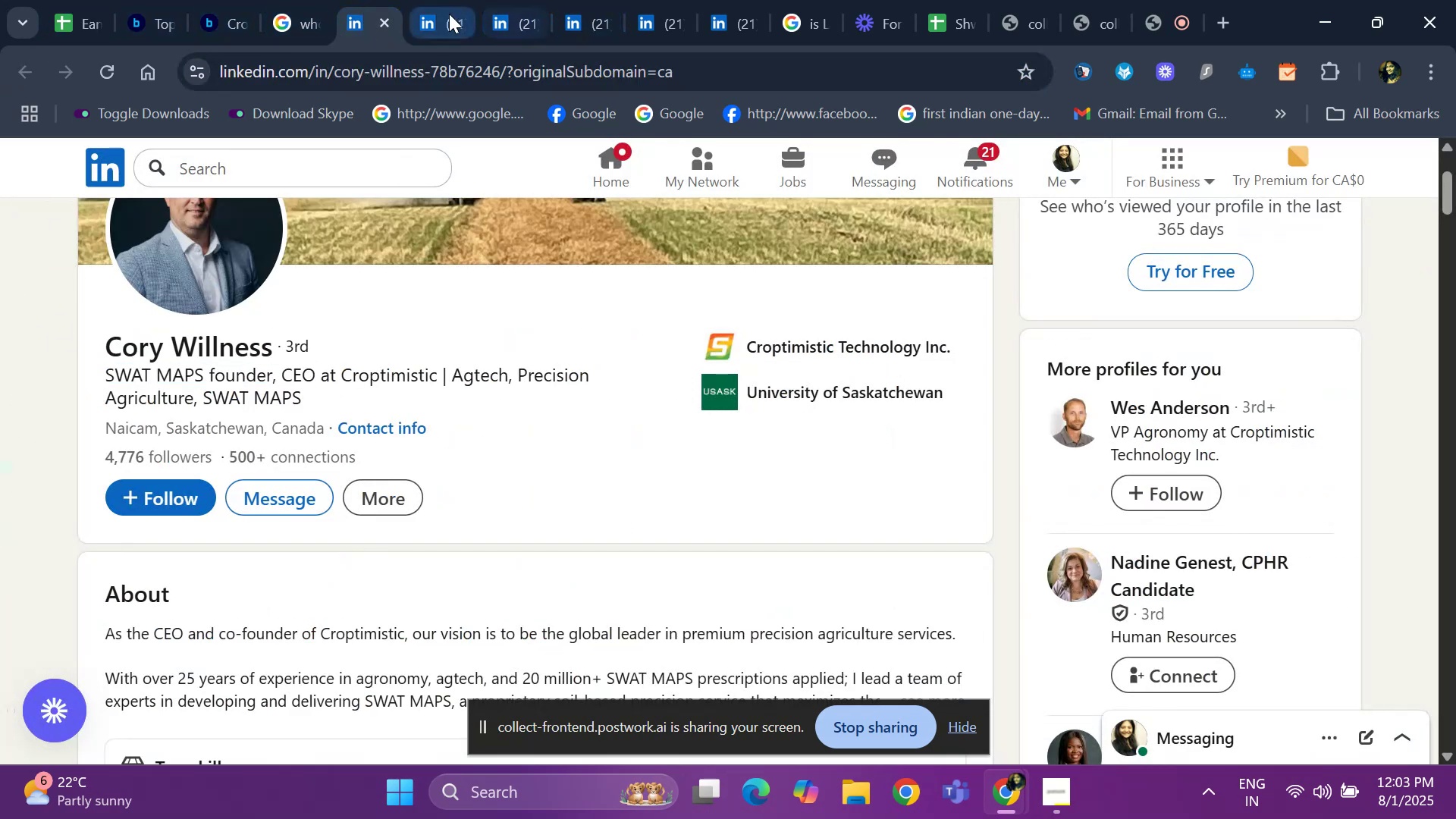 
left_click([449, 14])
 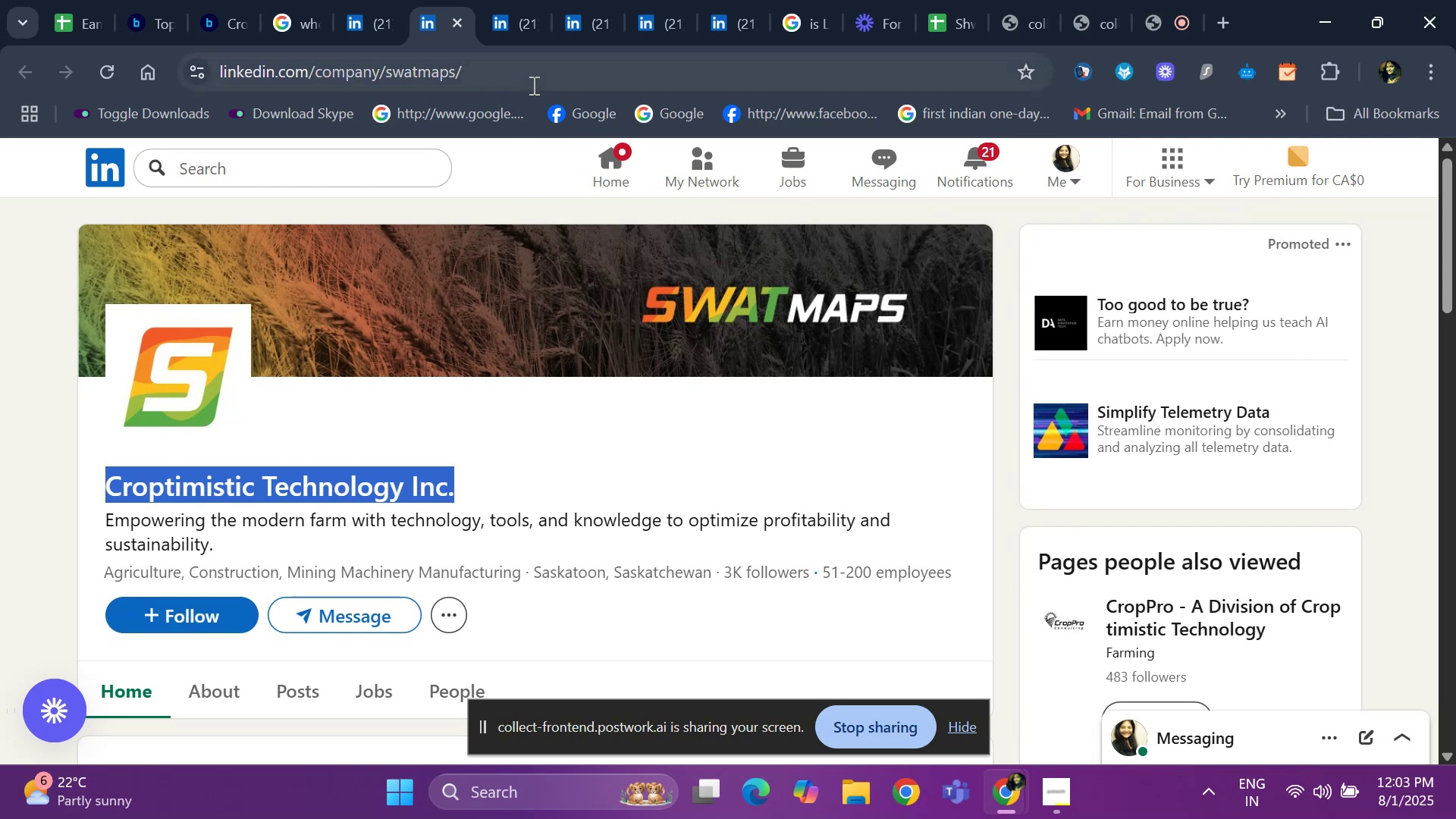 
left_click([524, 75])
 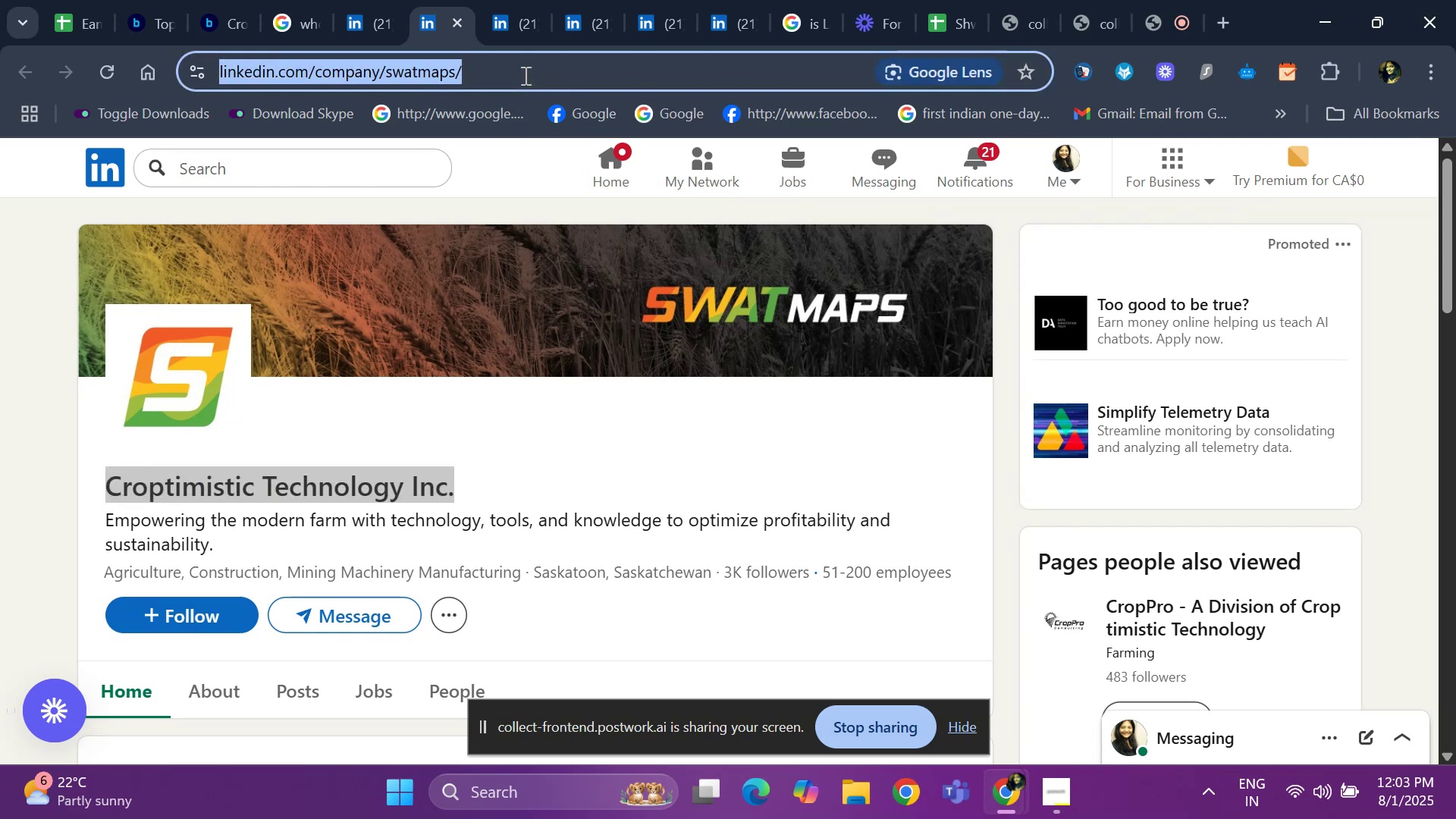 
key(Control+C)
 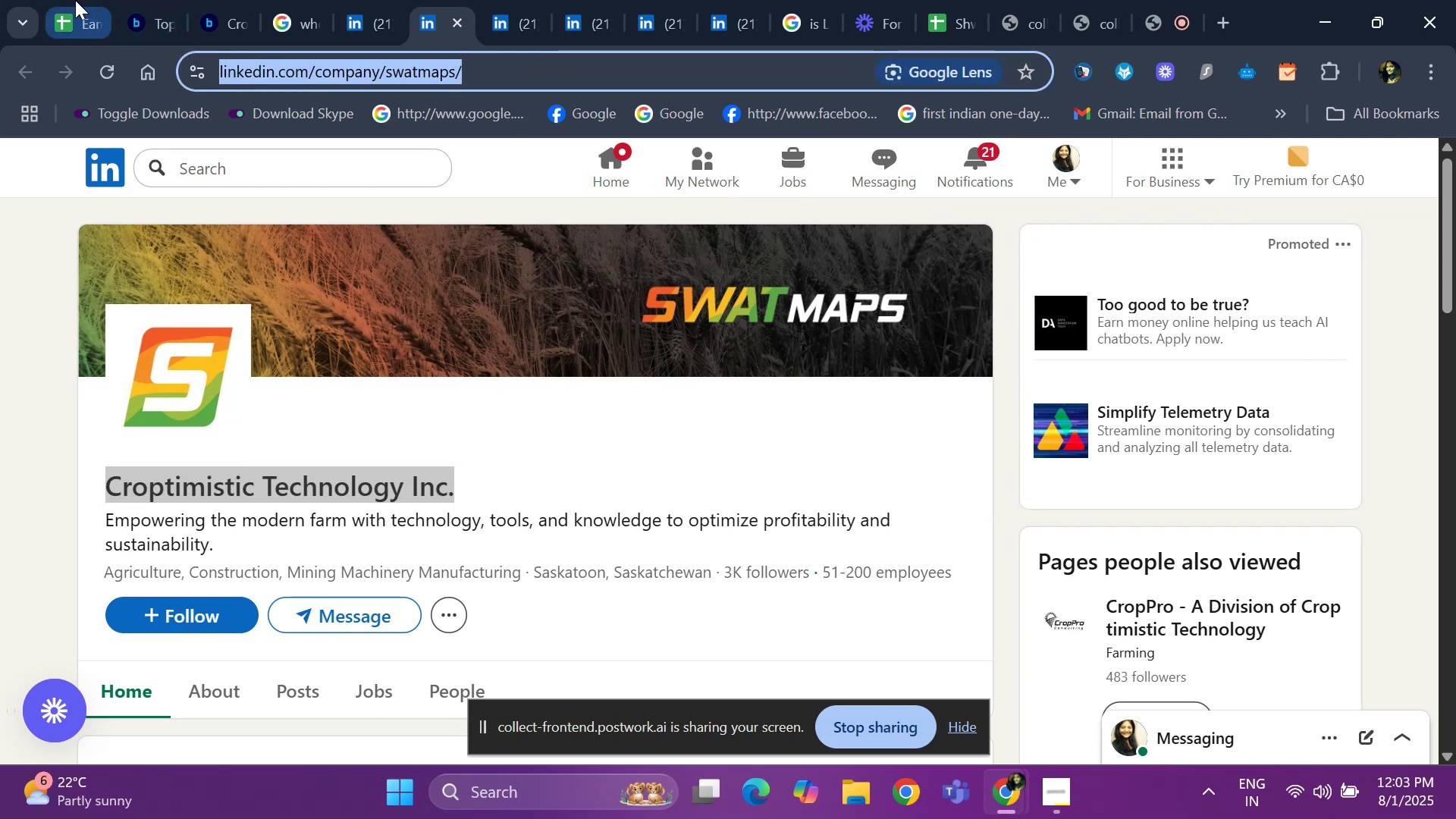 
left_click([69, 2])
 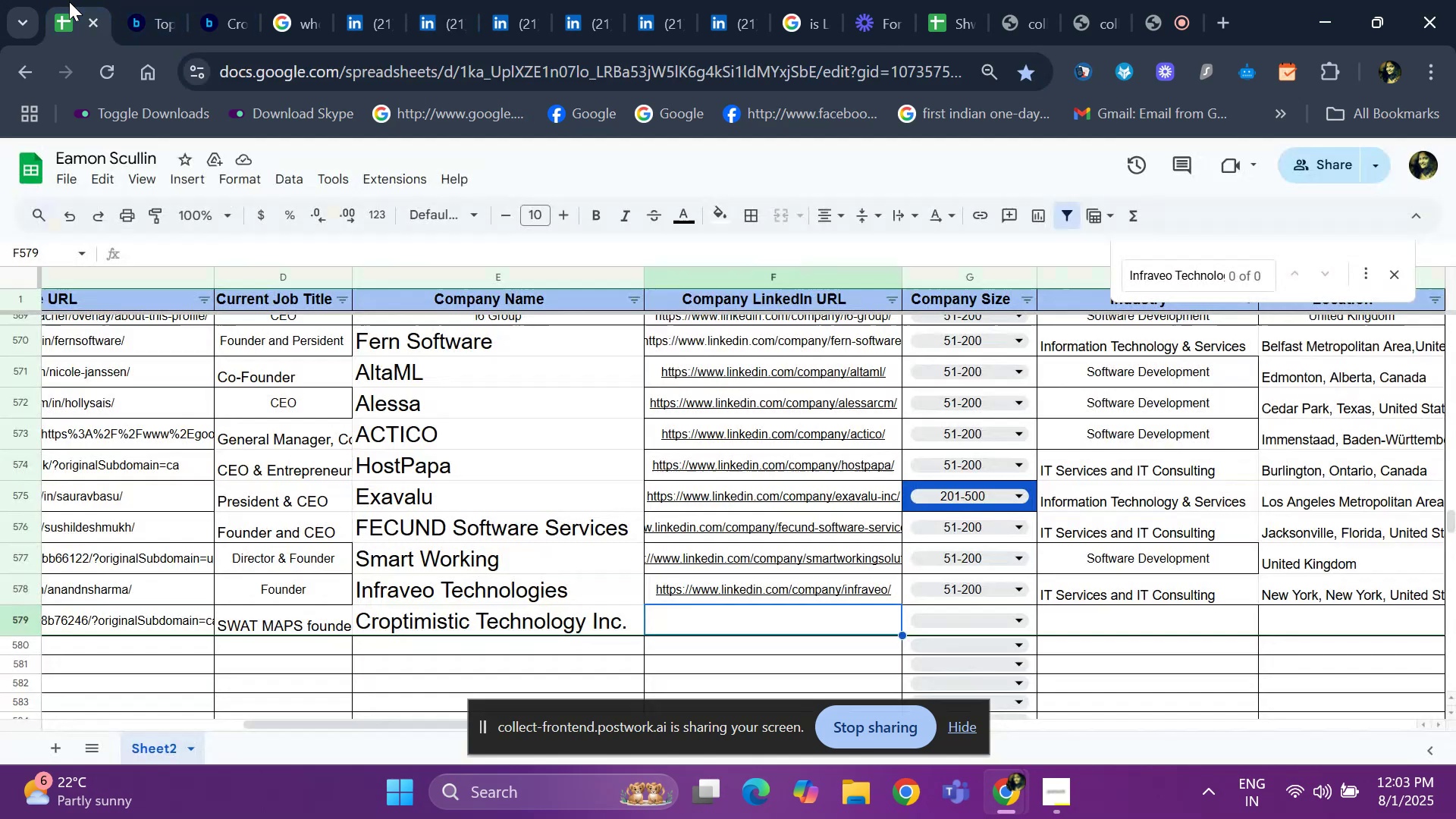 
key(Control+V)
 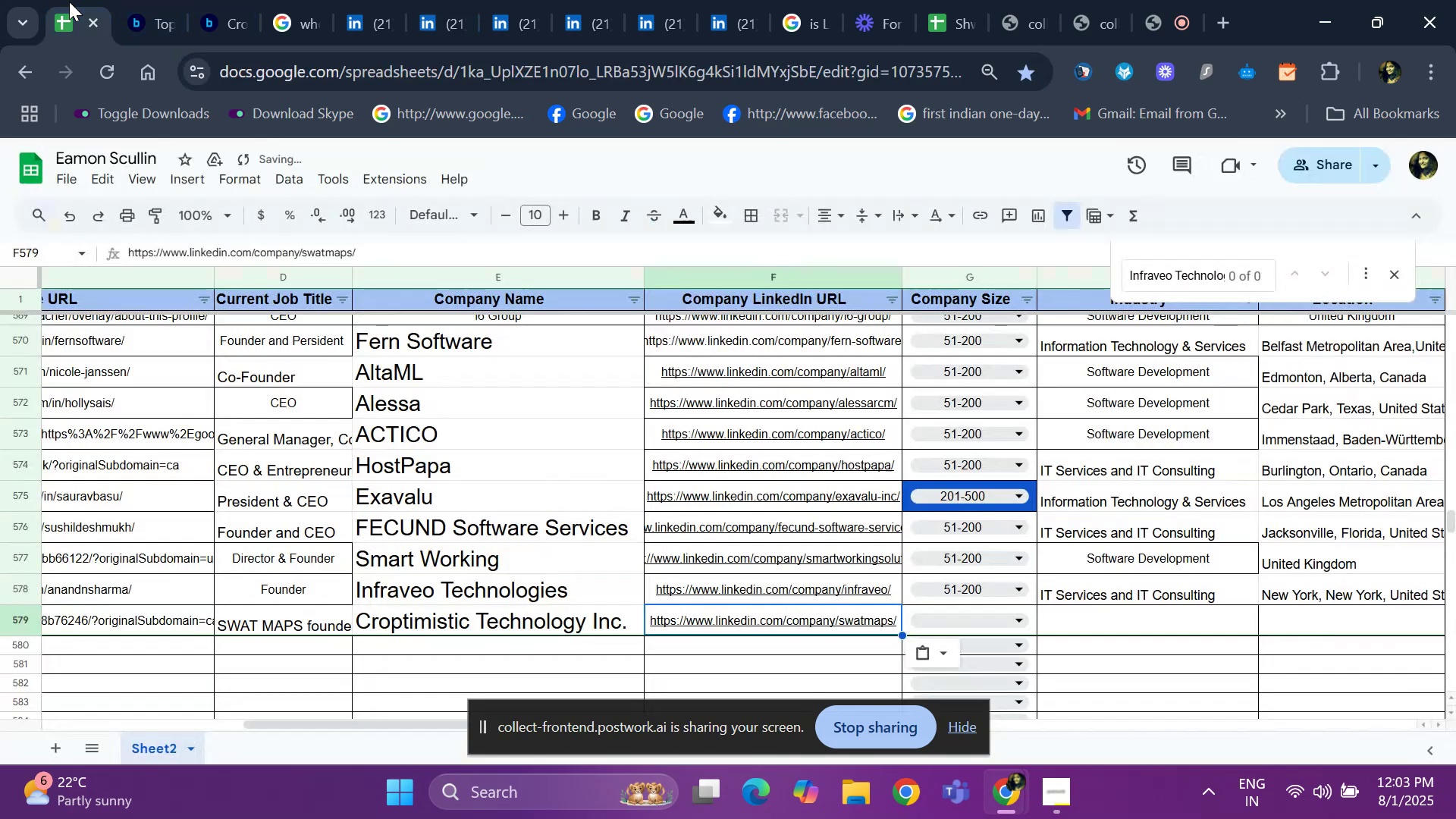 
key(ArrowRight)
 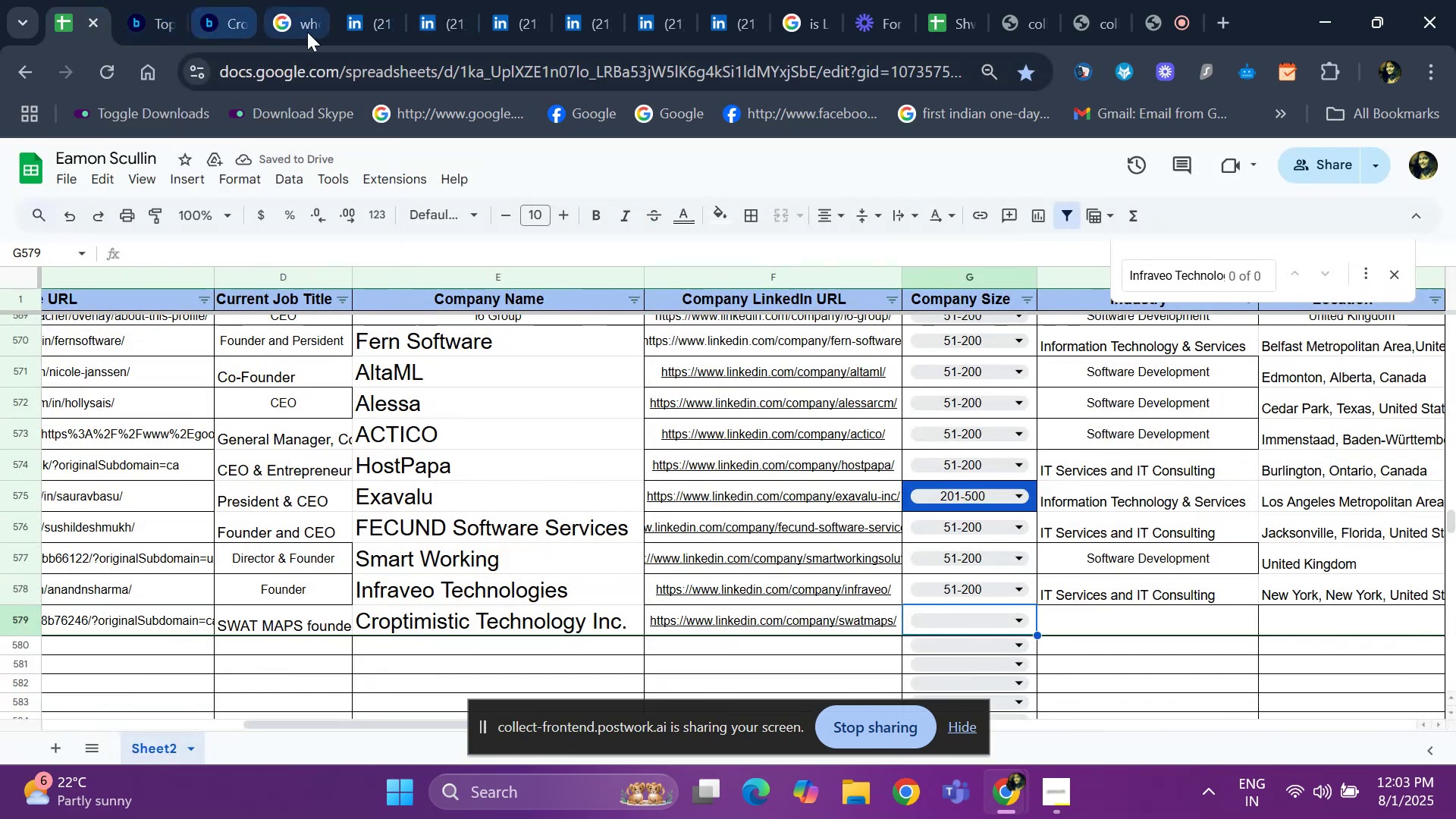 
left_click([437, 19])
 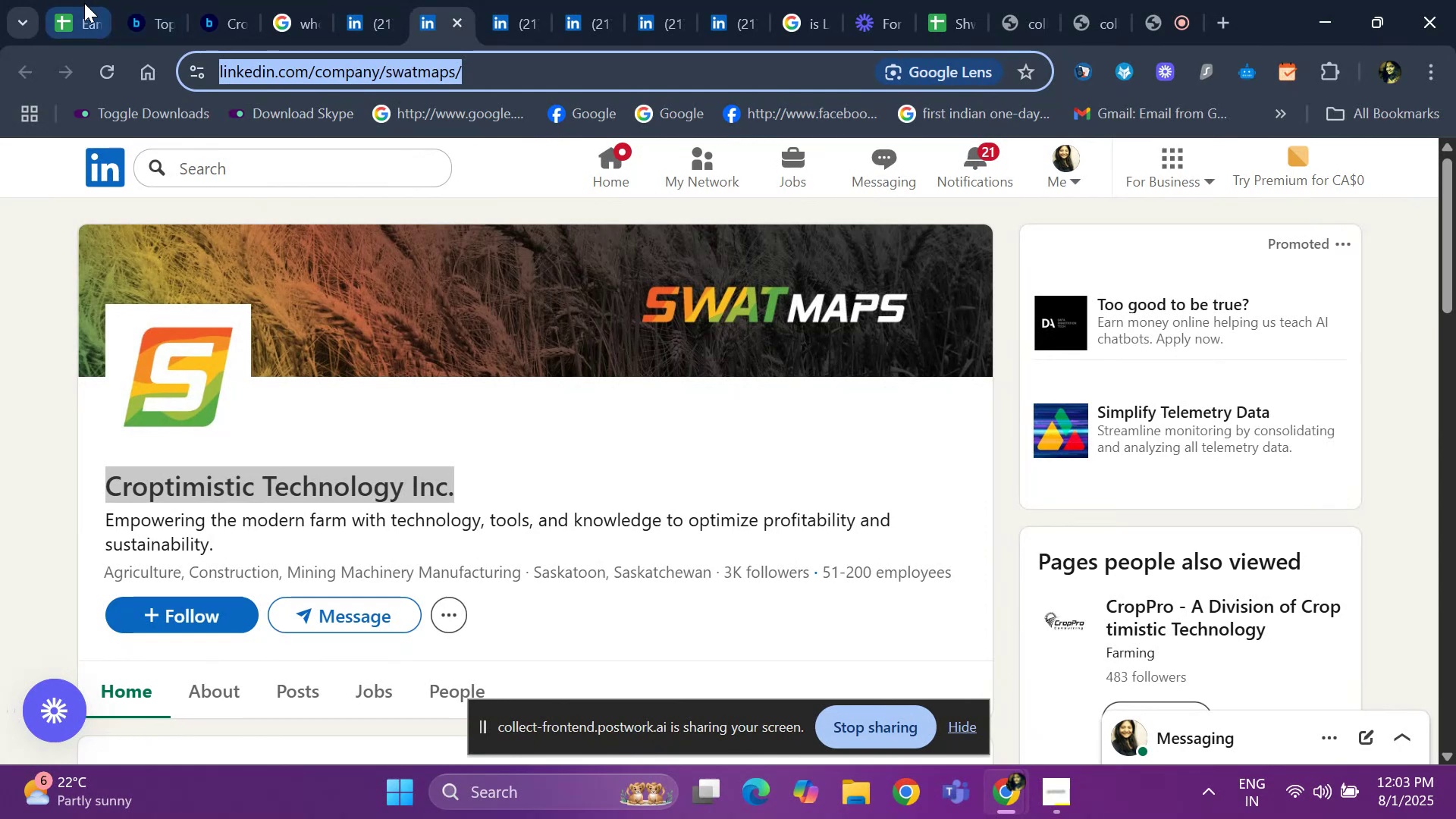 
left_click([69, 8])
 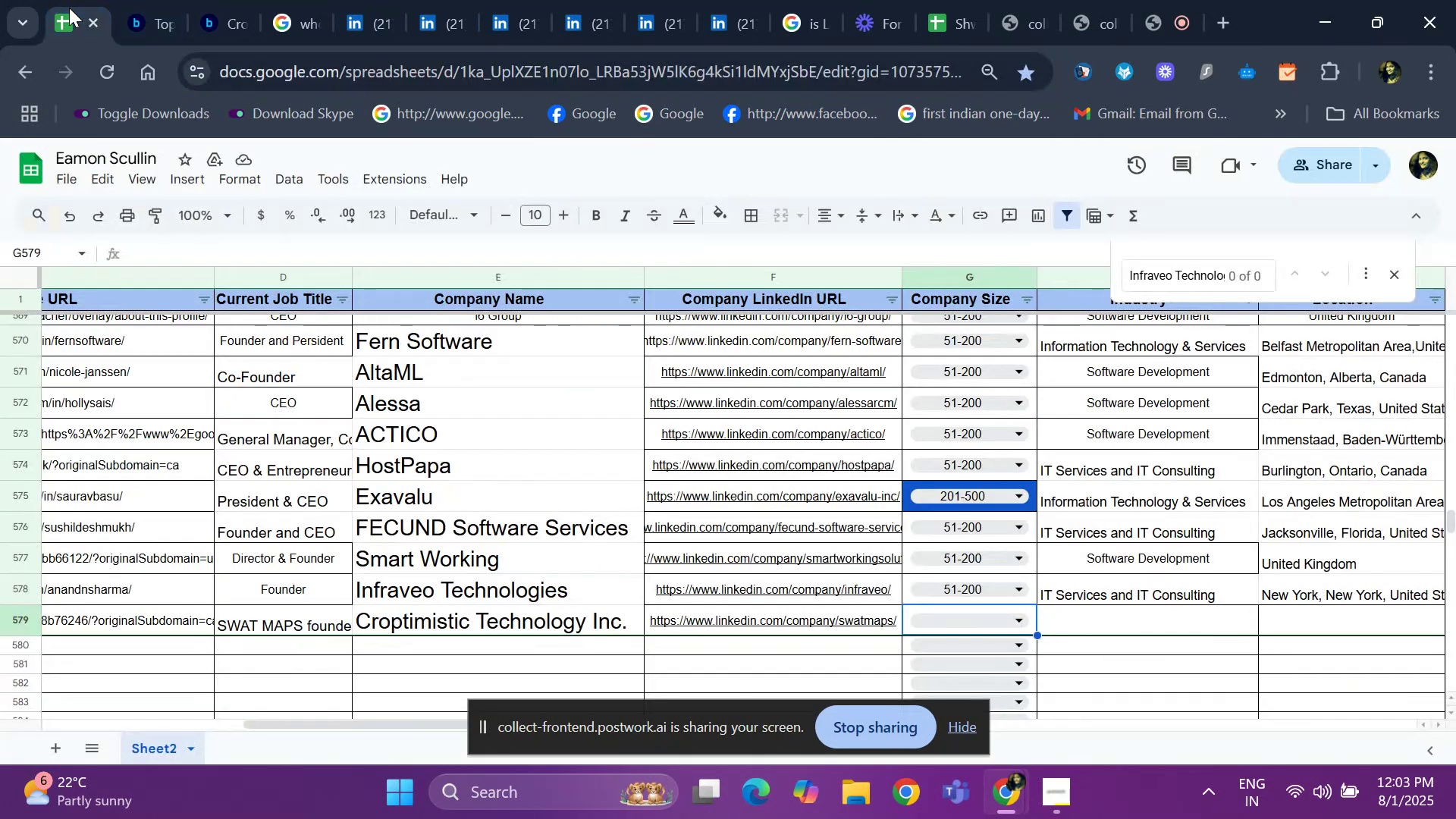 
key(Enter)
 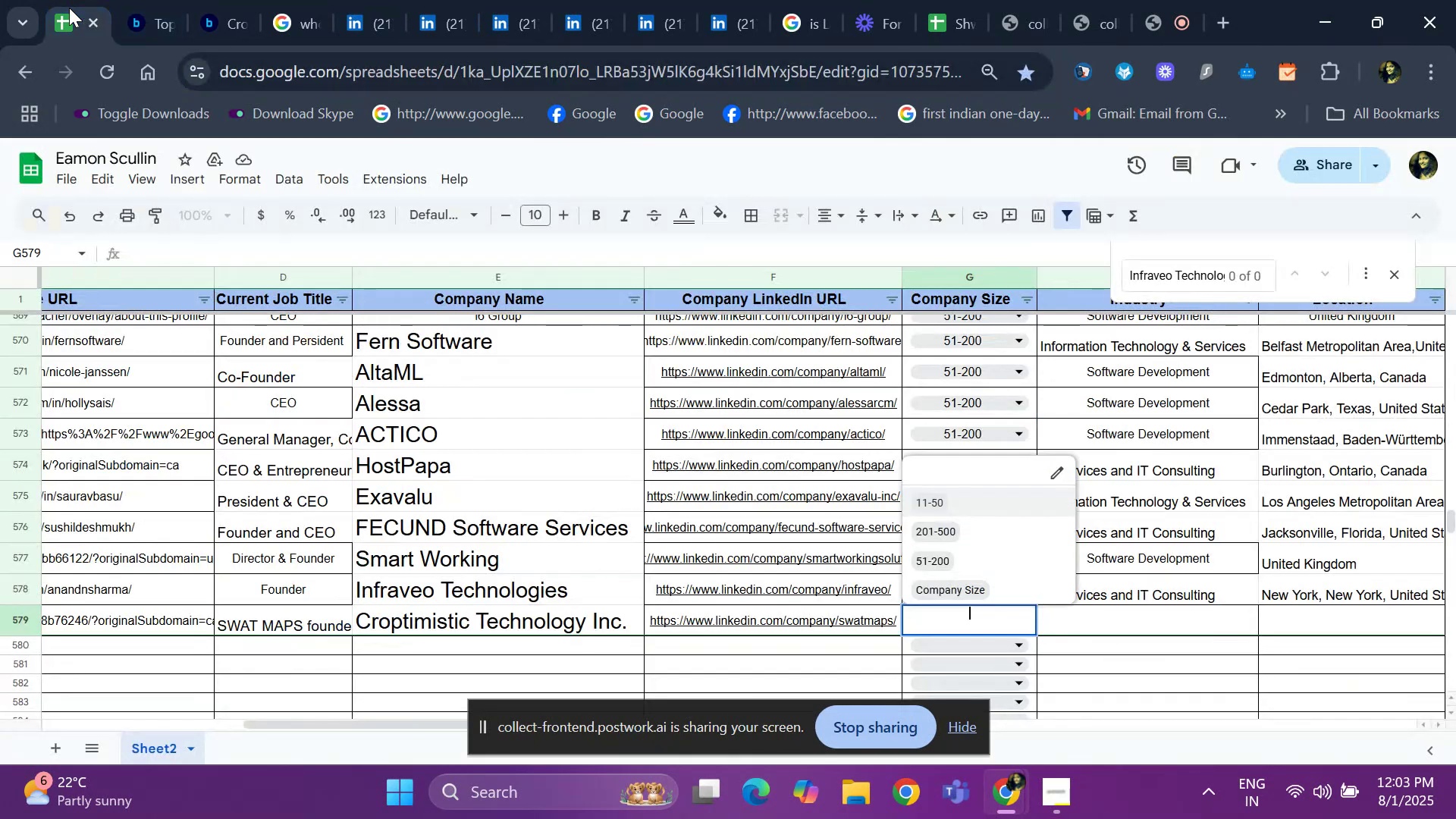 
key(ArrowDown)
 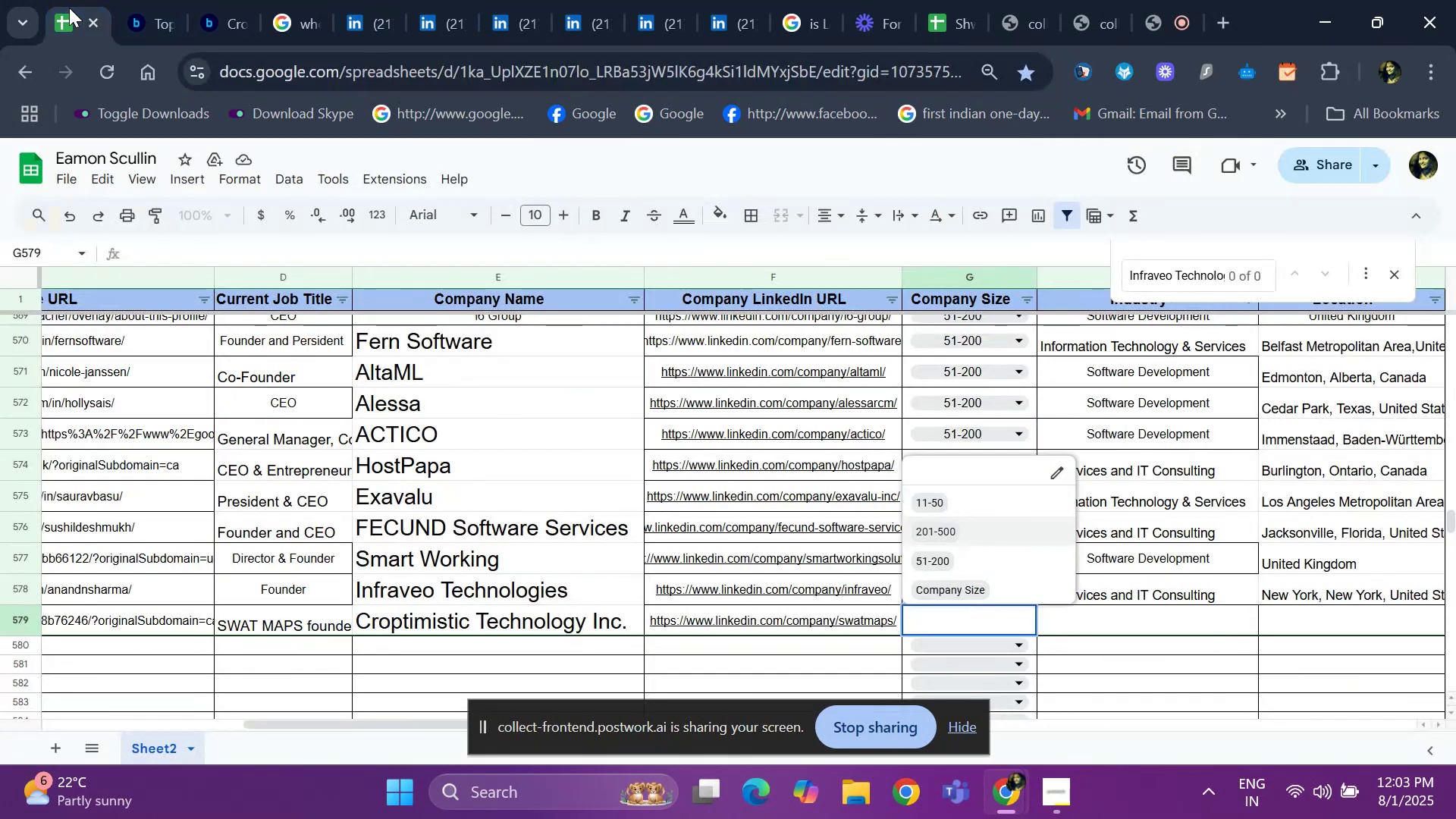 
key(ArrowDown)
 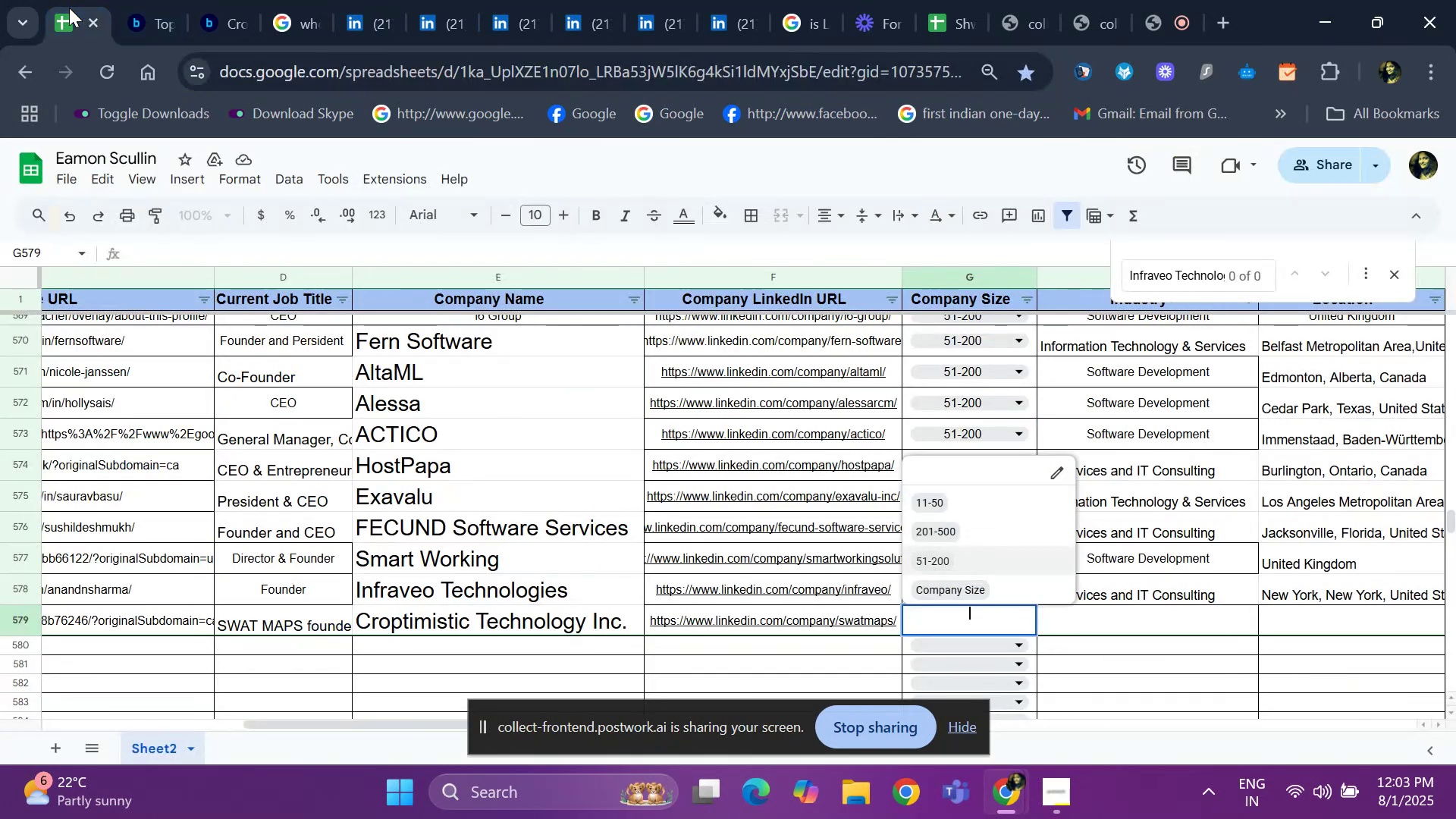 
key(Enter)
 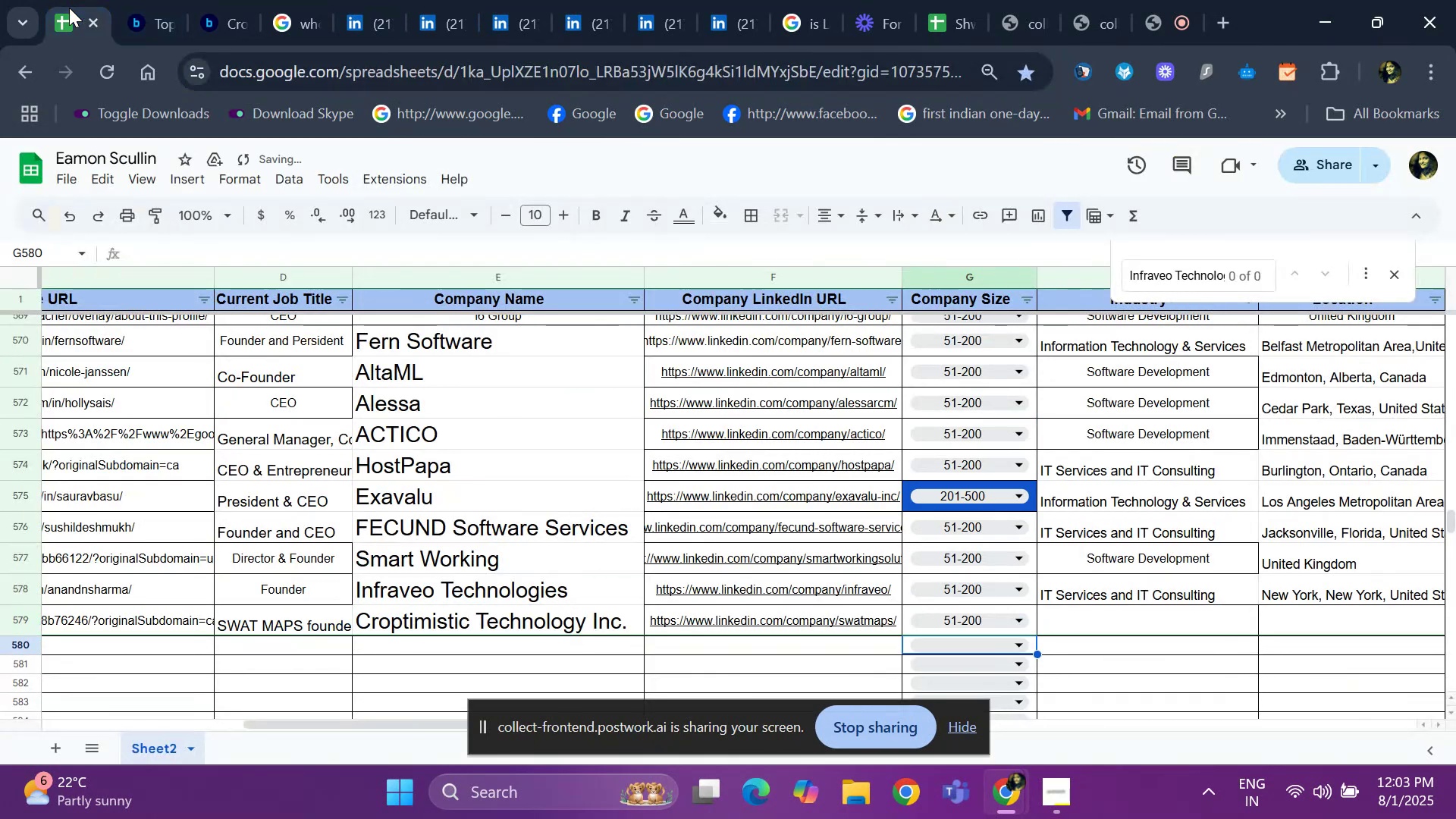 
key(ArrowUp)
 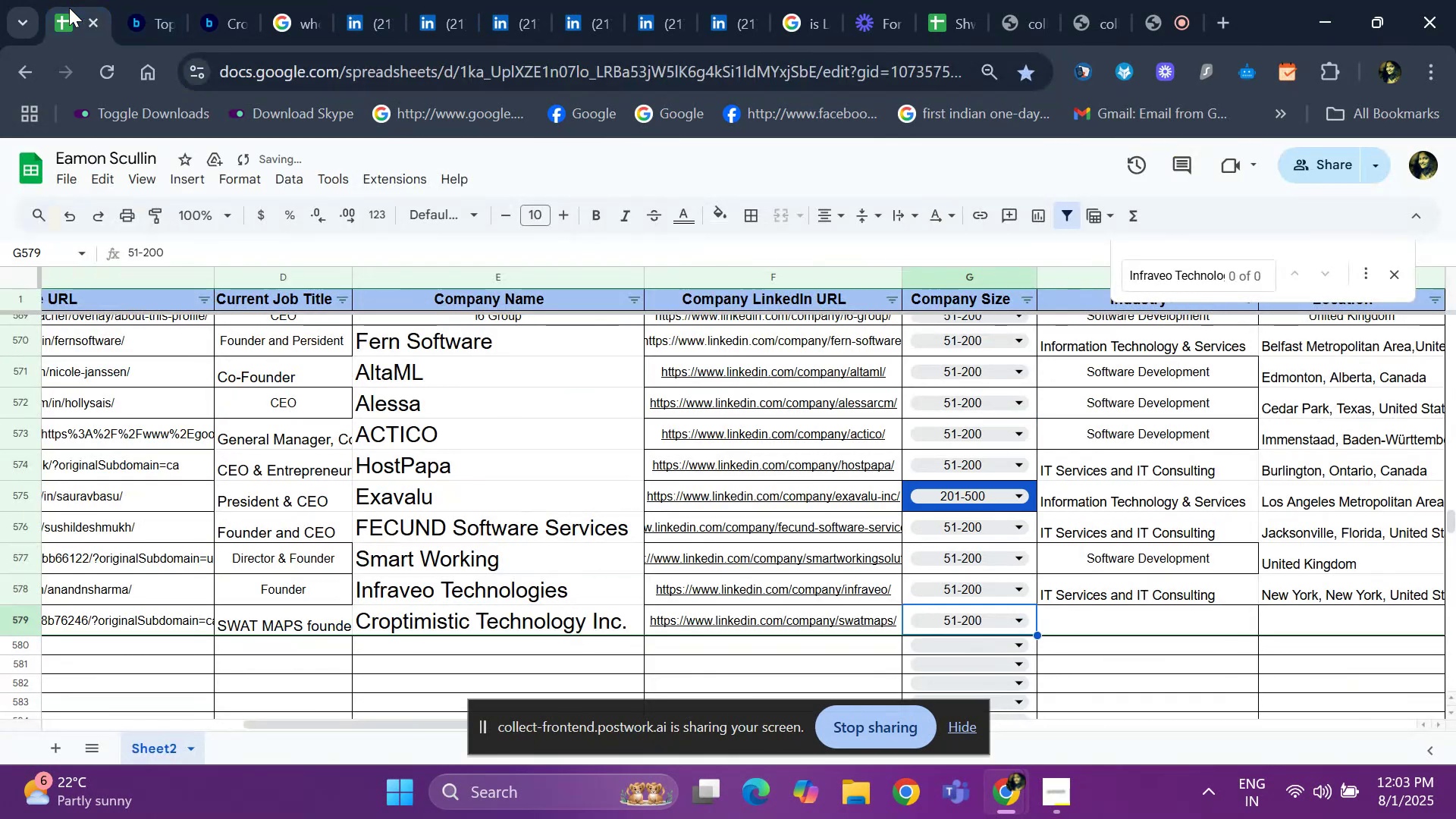 
key(ArrowRight)
 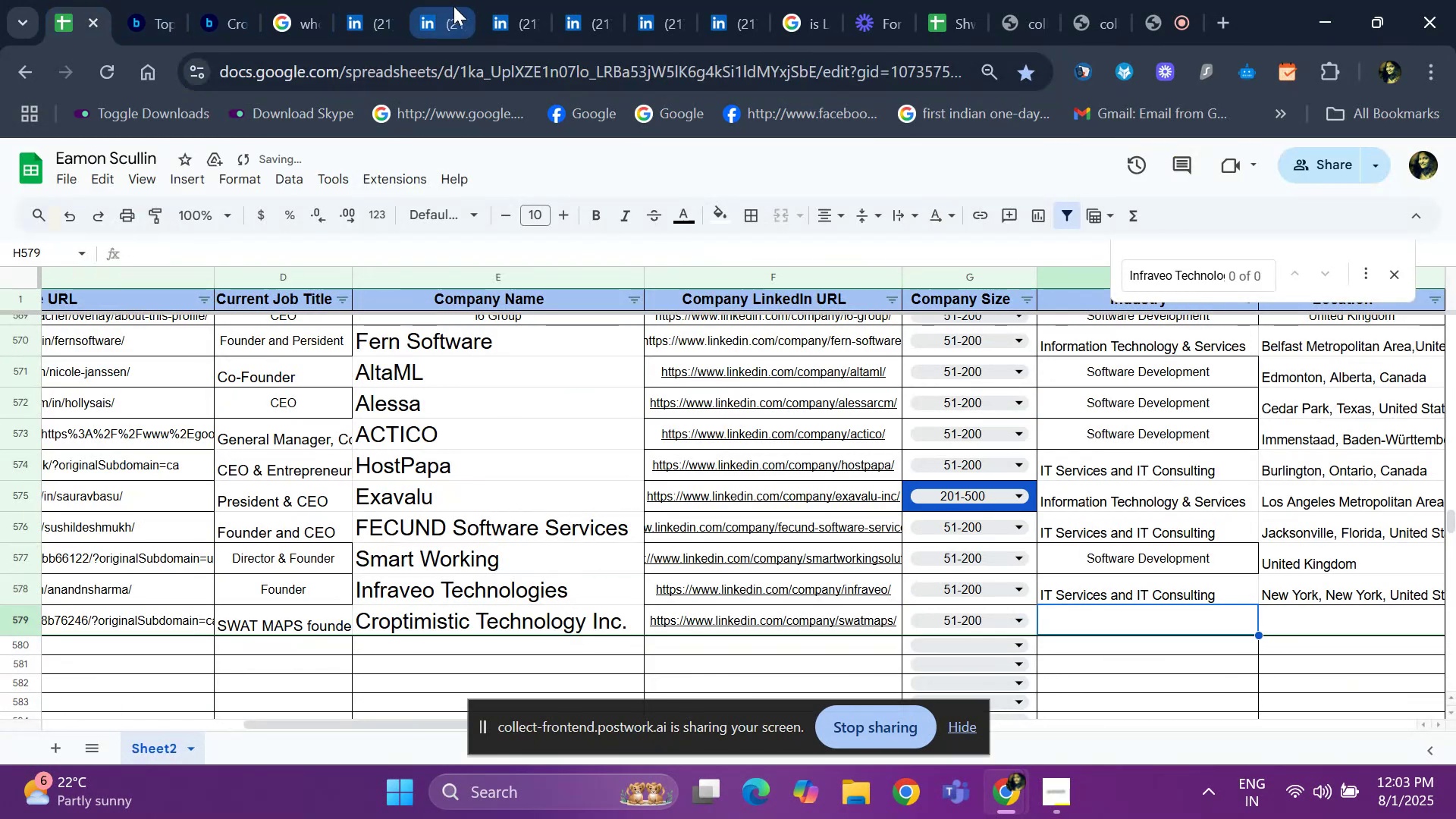 
left_click([453, 6])
 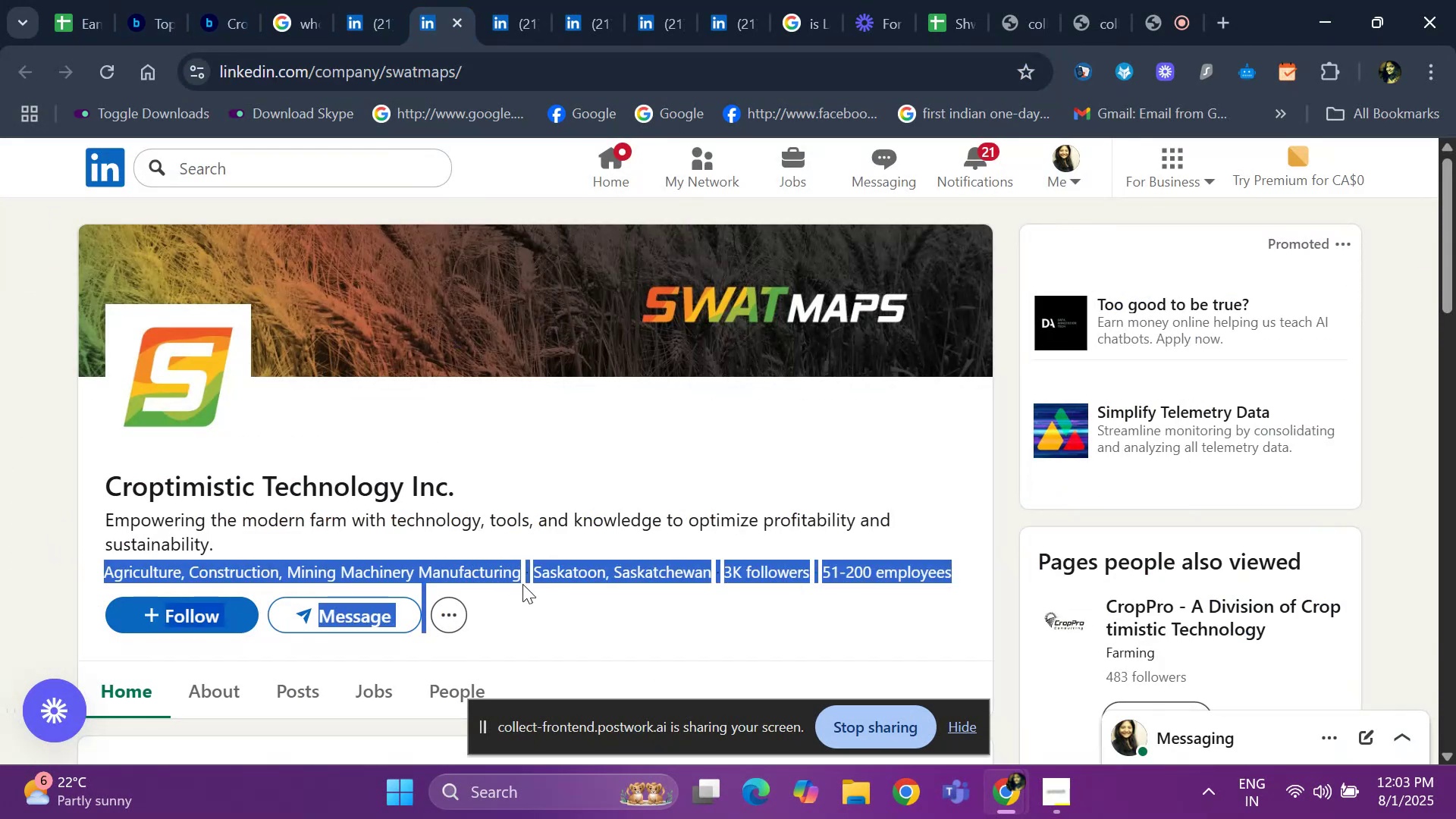 
key(Control+C)
 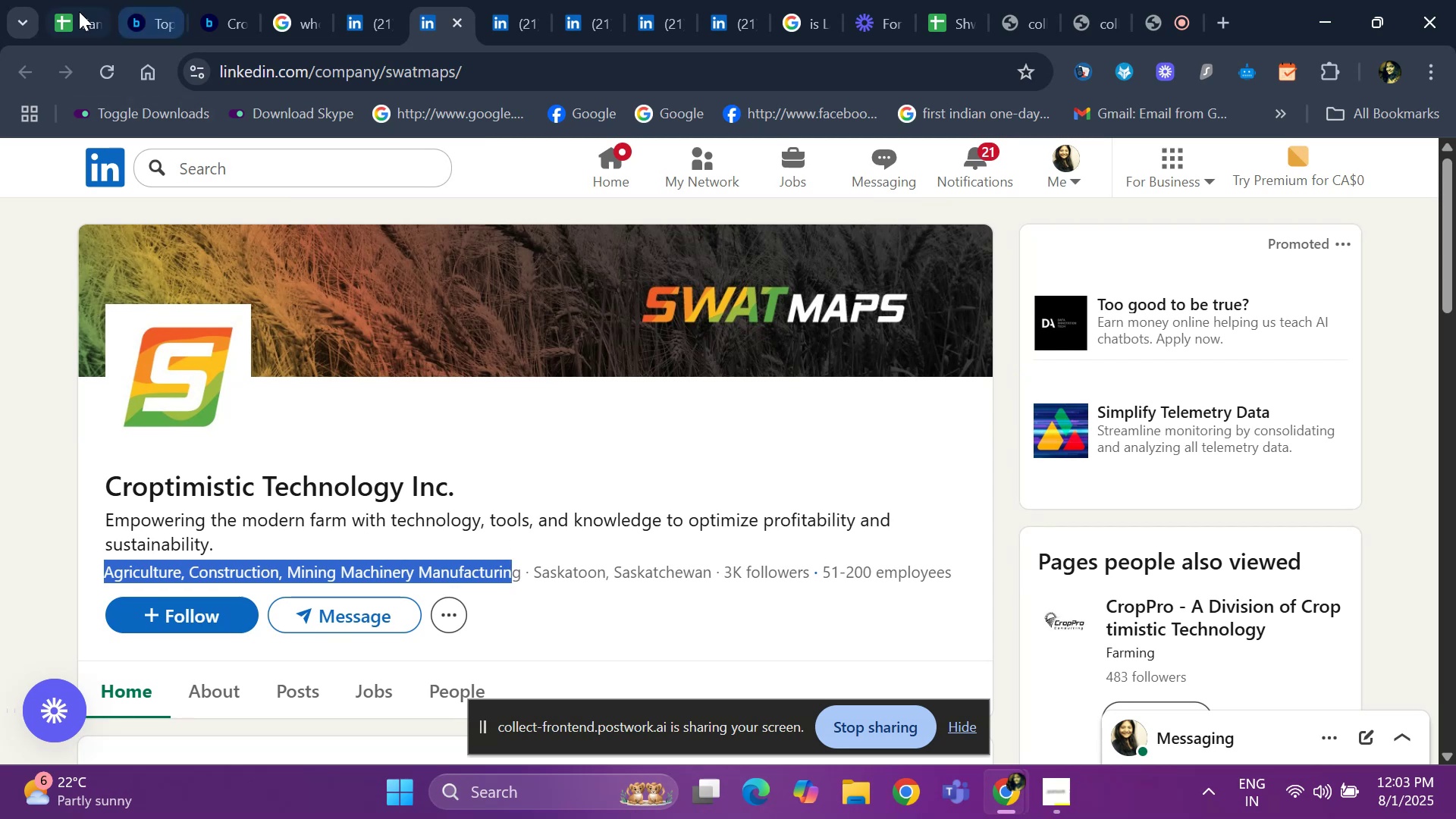 
left_click([68, 11])
 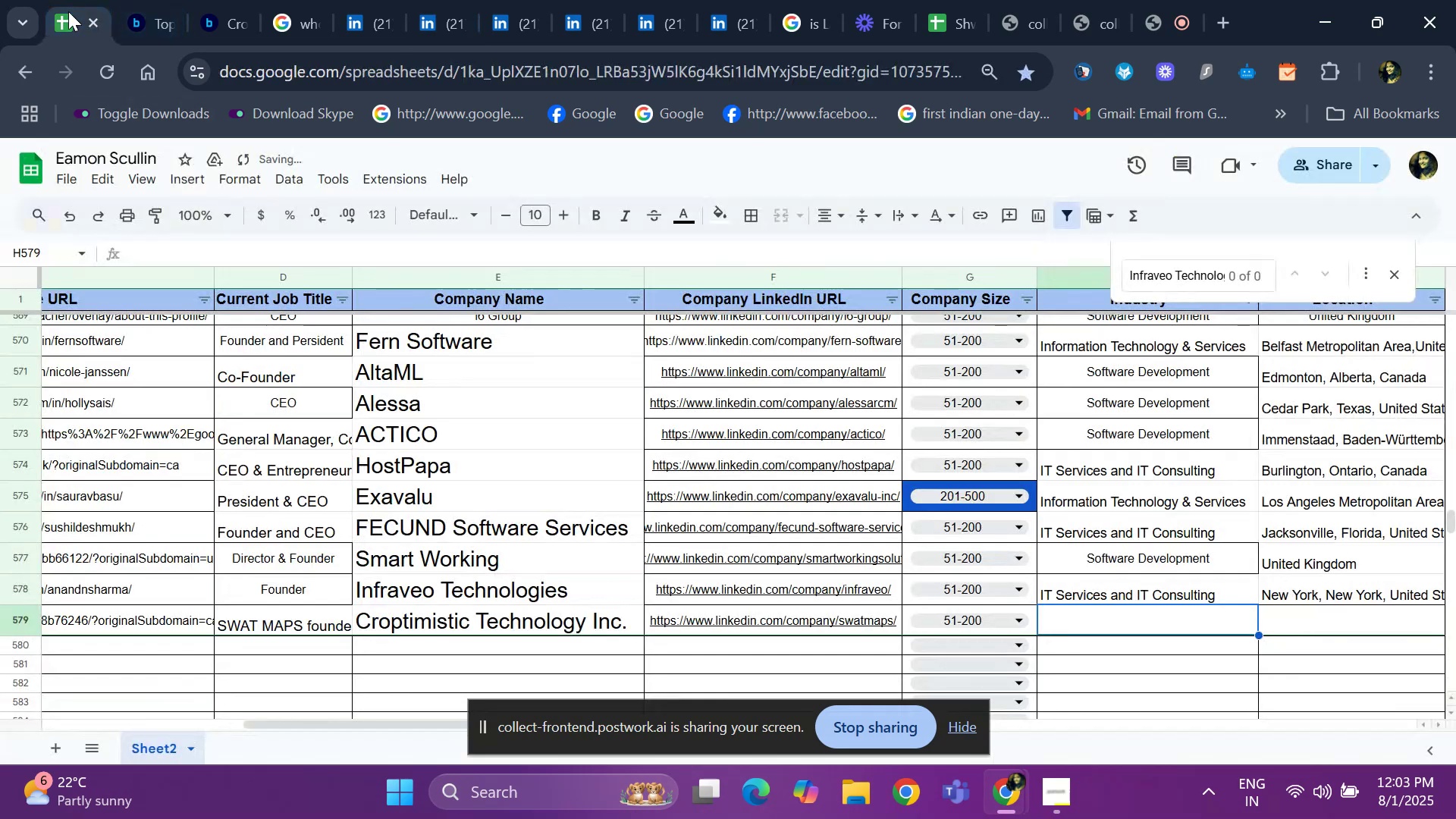 
key(Control+ControlLeft)
 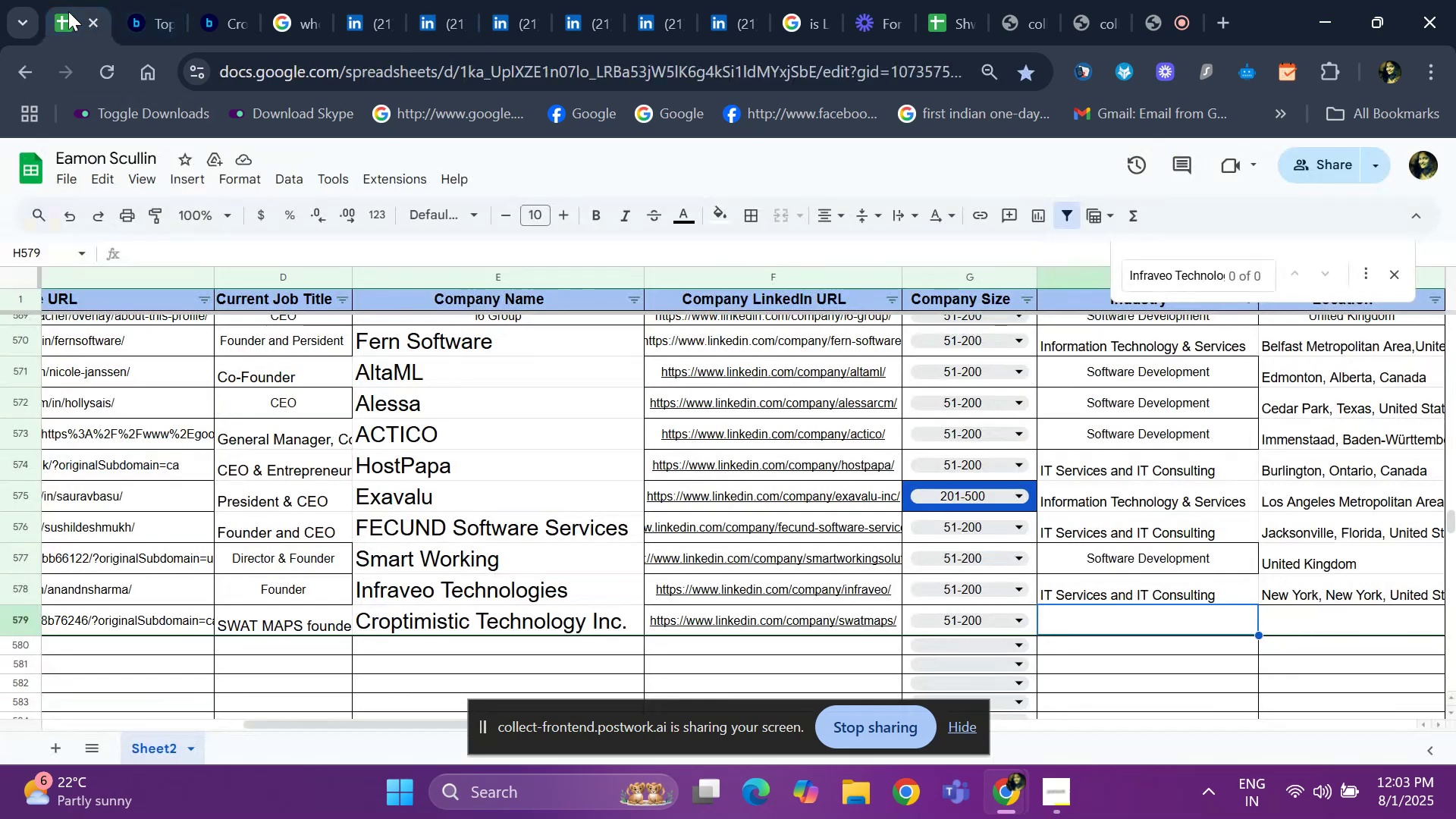 
key(Control+V)
 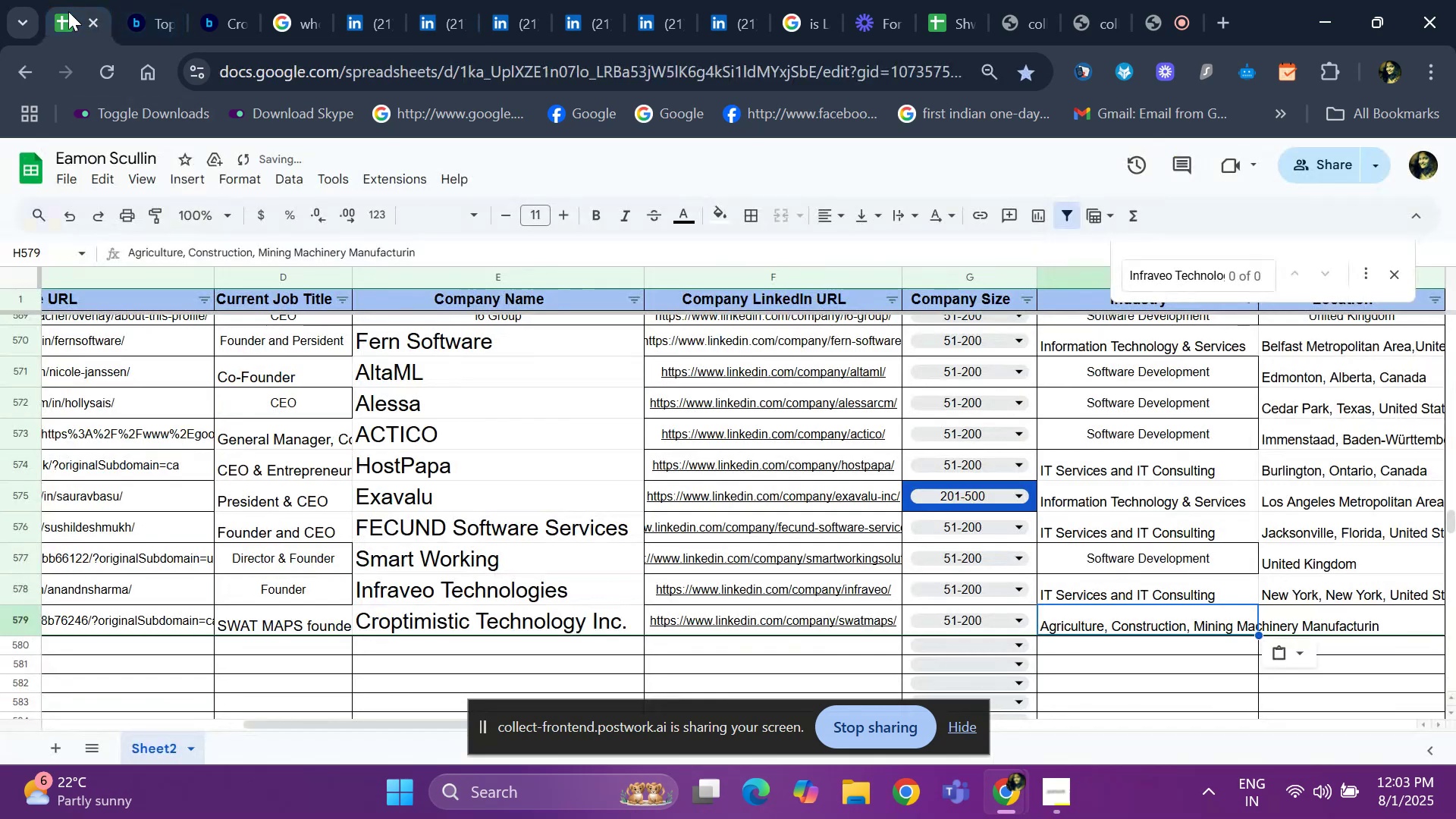 
key(ArrowRight)
 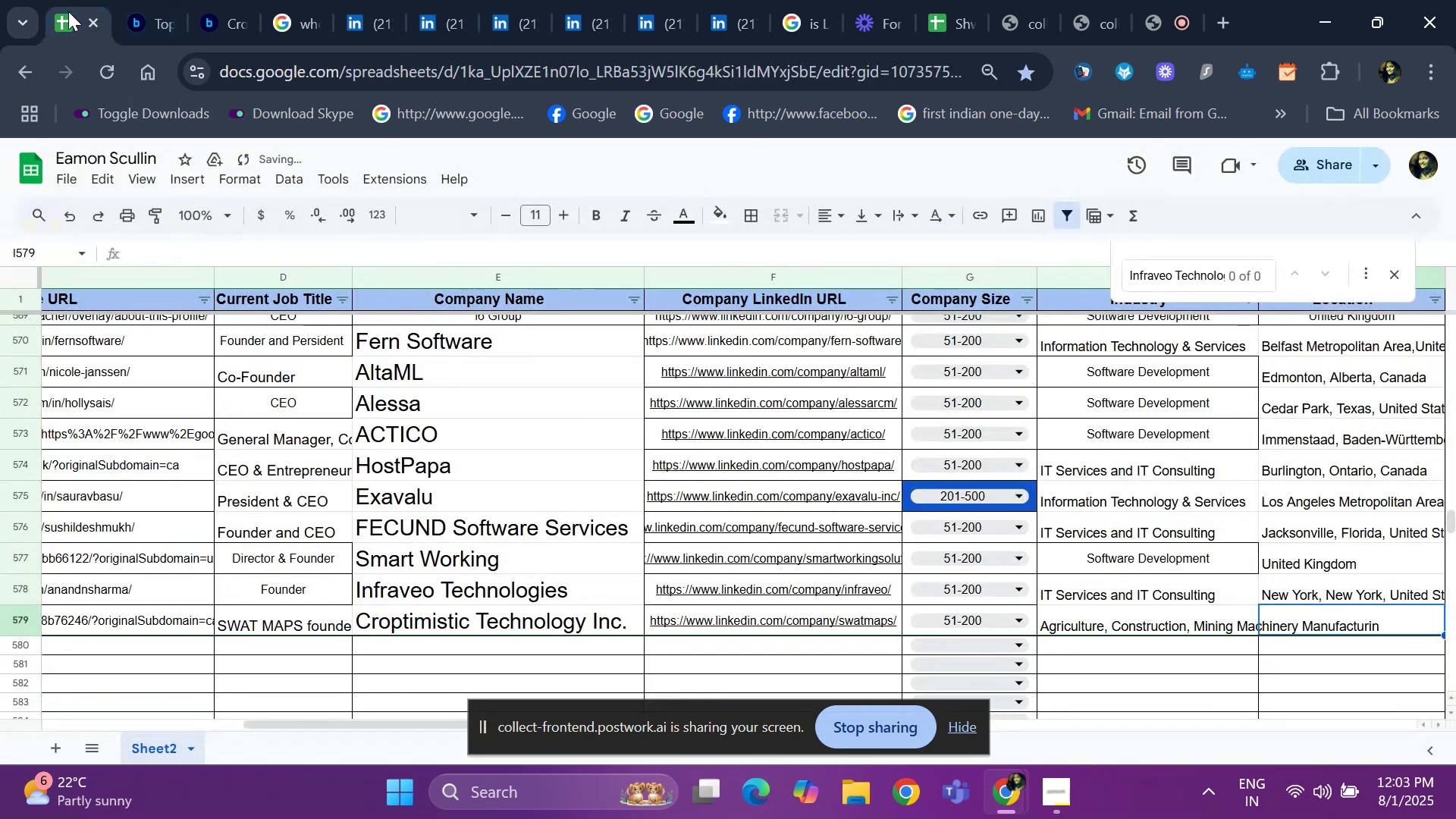 
key(ArrowRight)
 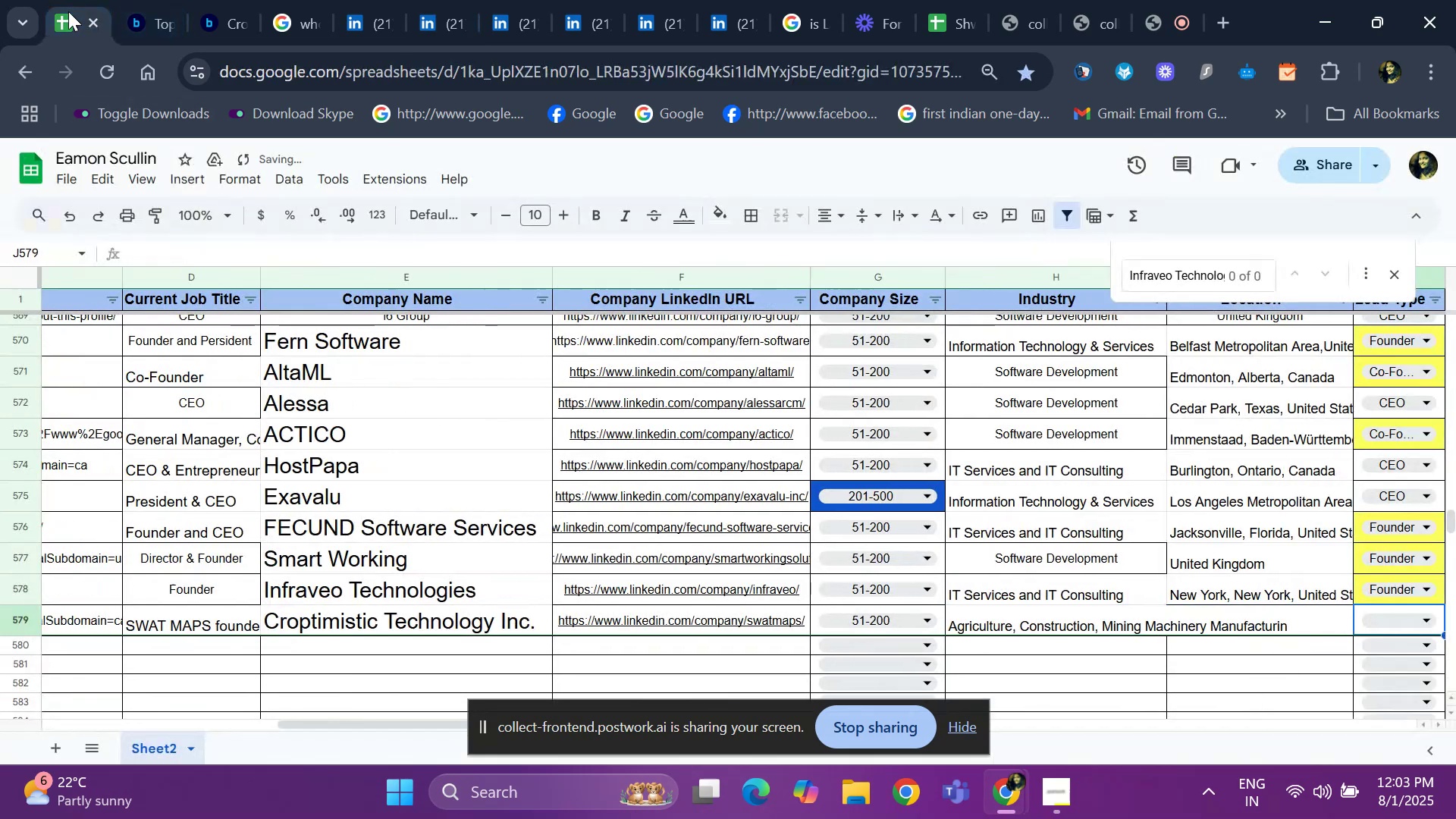 
key(ArrowRight)
 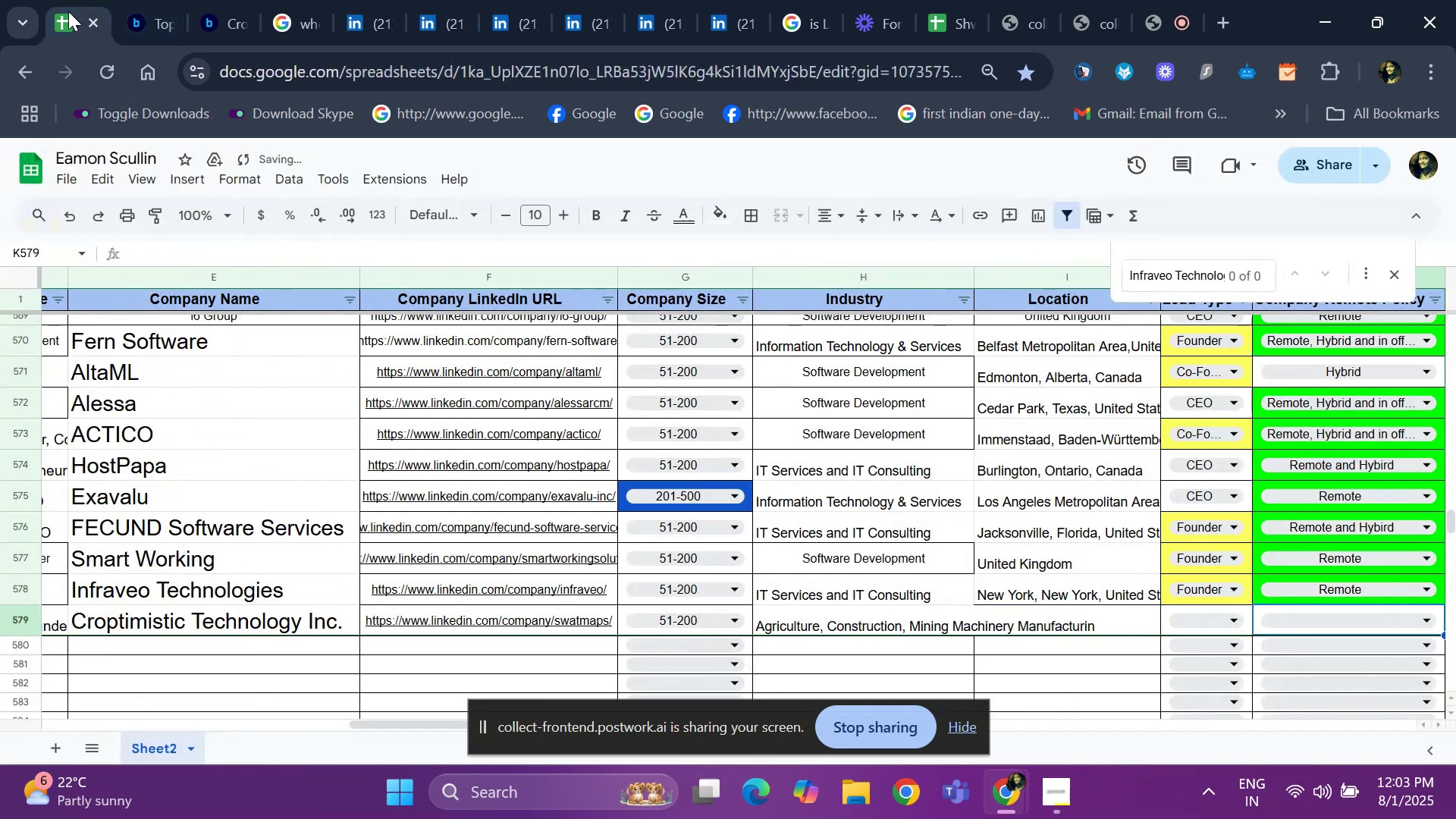 
key(ArrowLeft)
 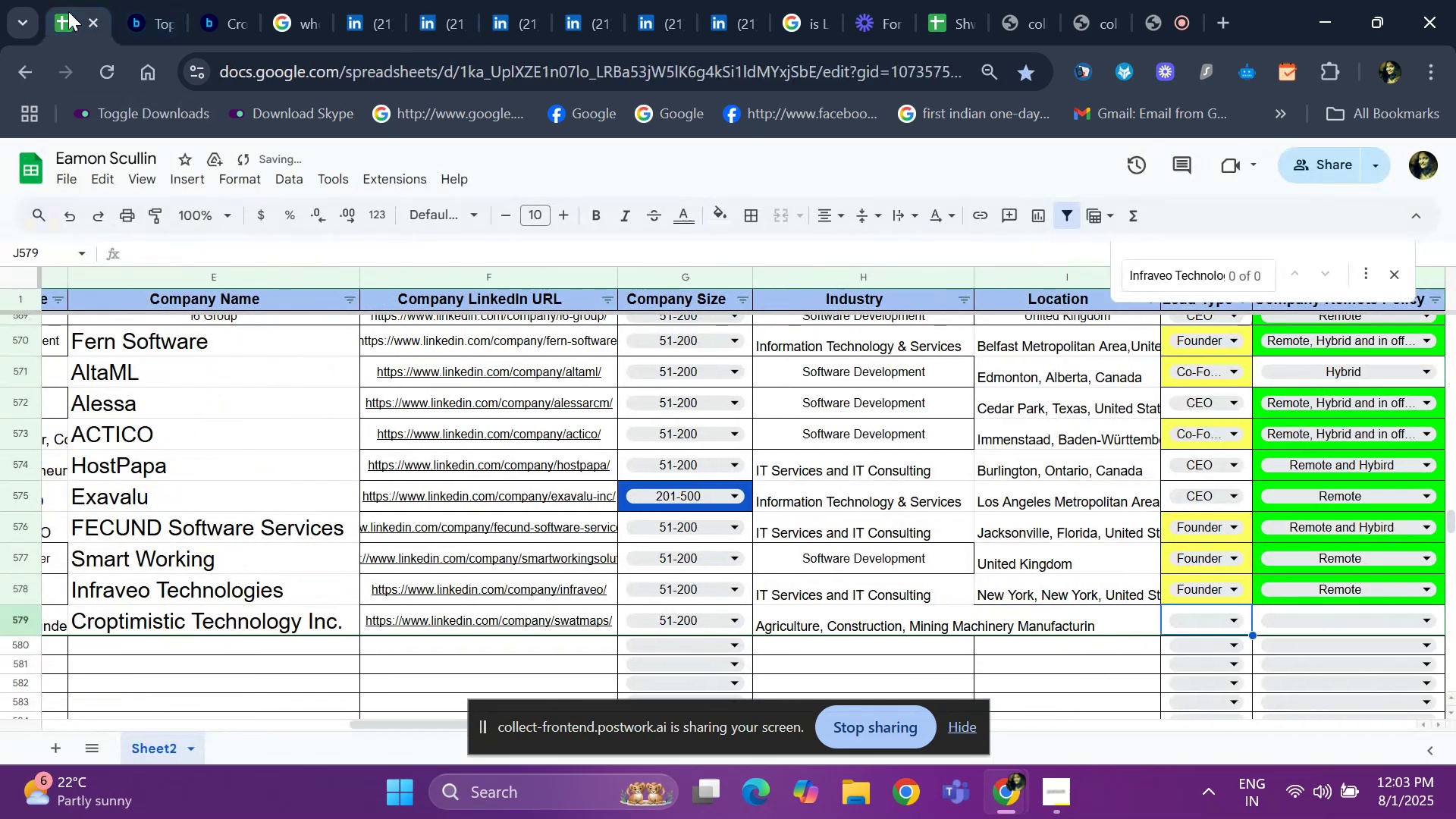 
key(ArrowLeft)
 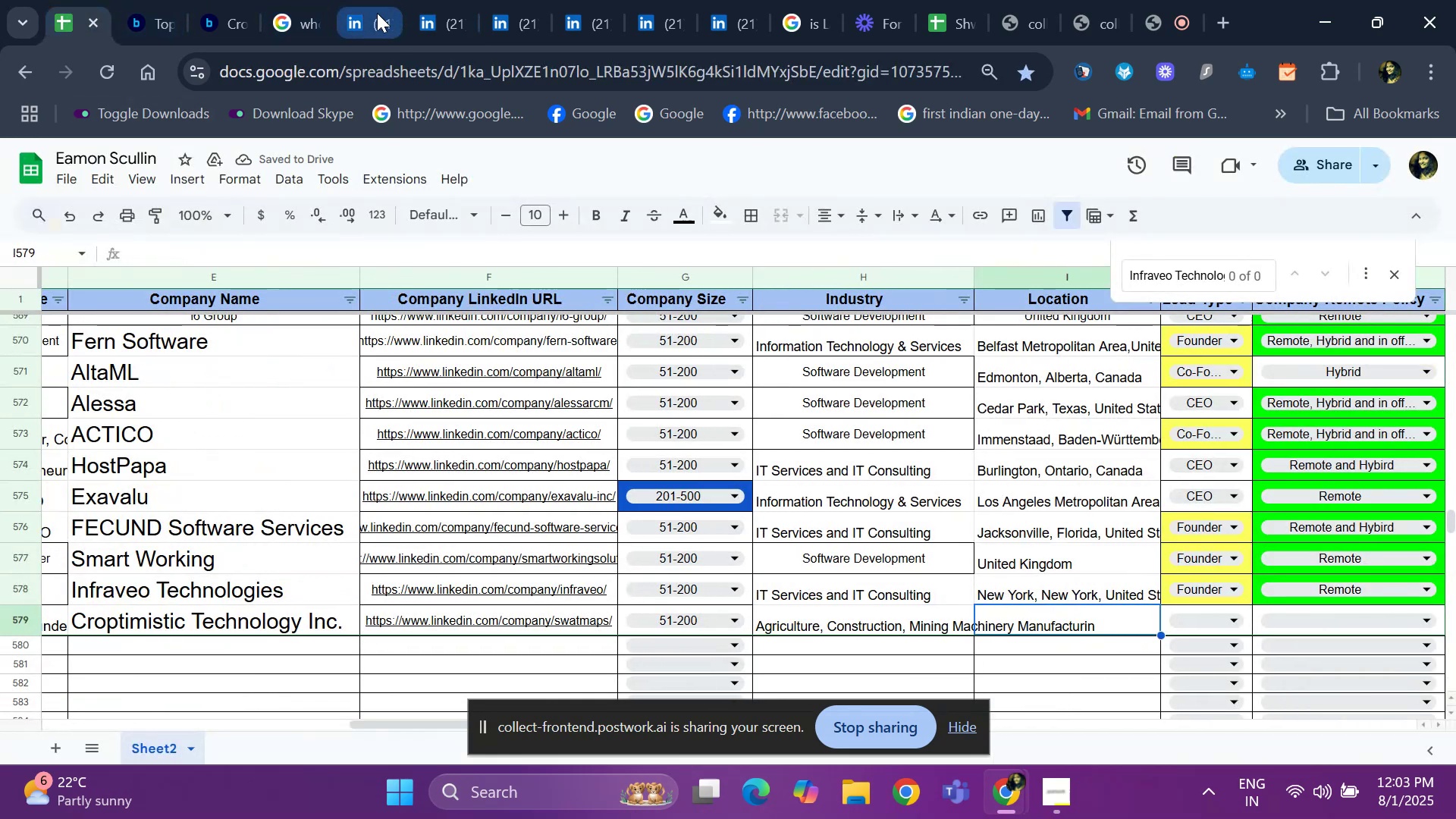 
left_click([373, 13])
 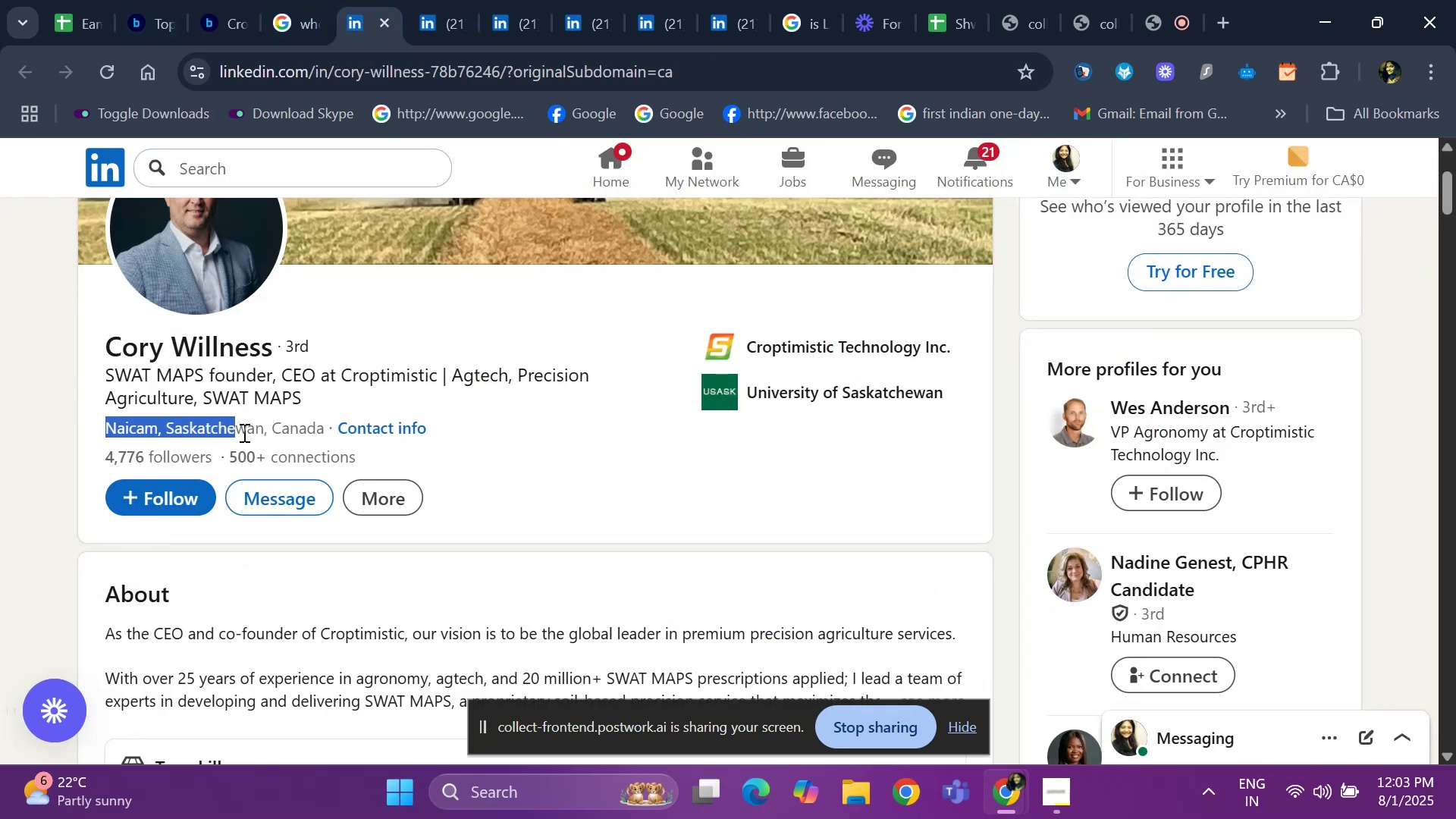 
left_click([288, 435])
 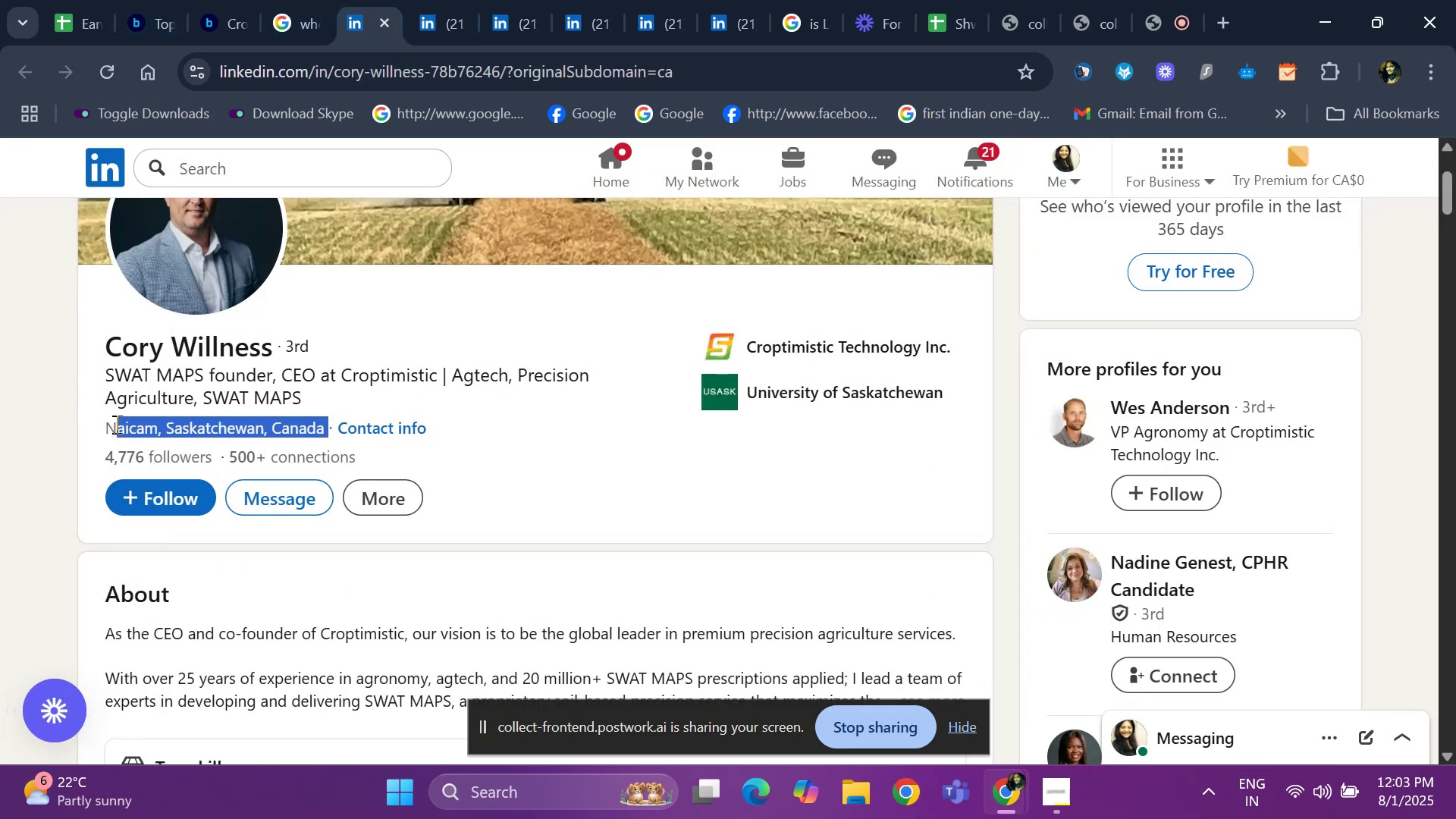 
key(Control+ControlLeft)
 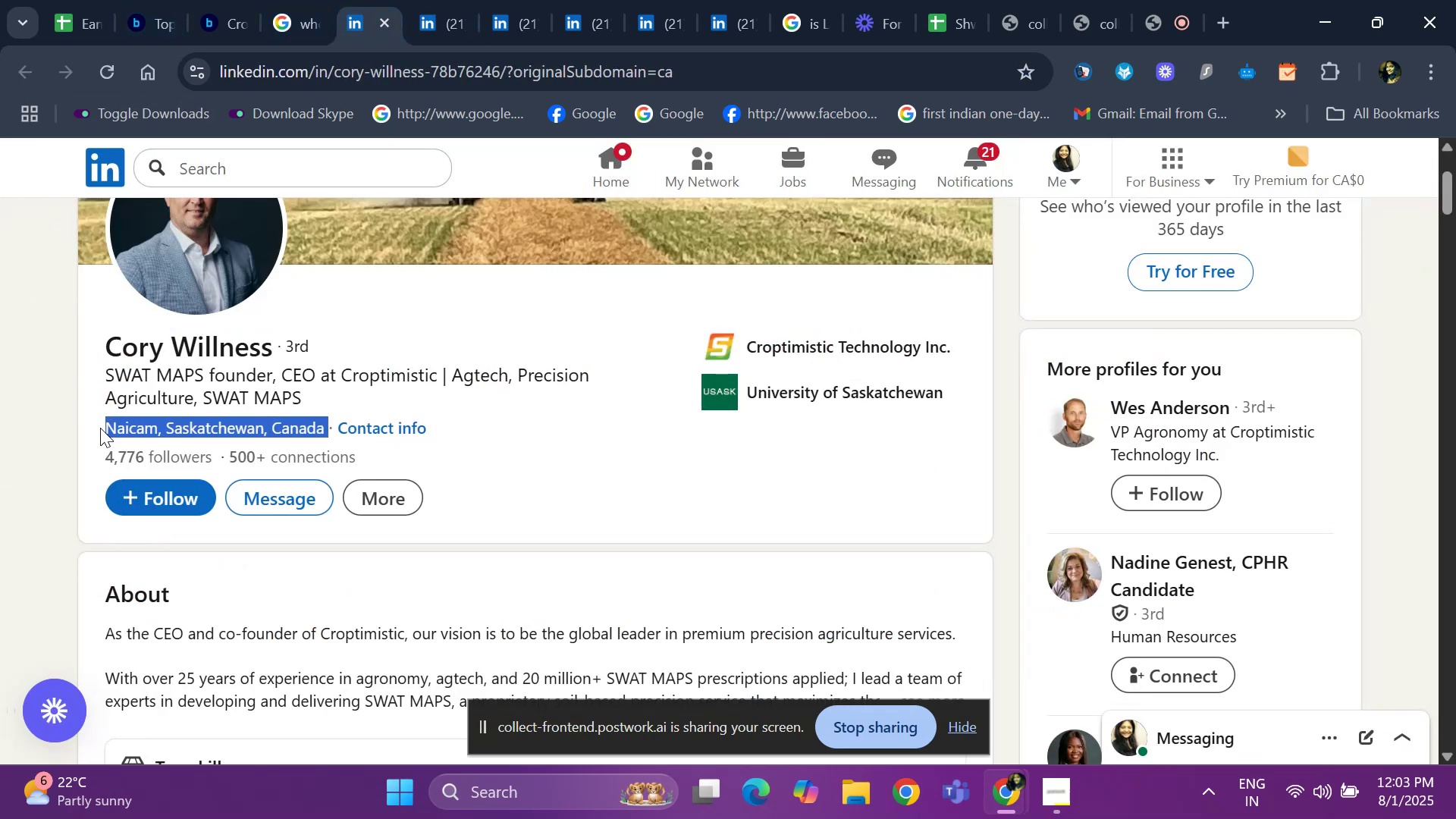 
key(Control+C)
 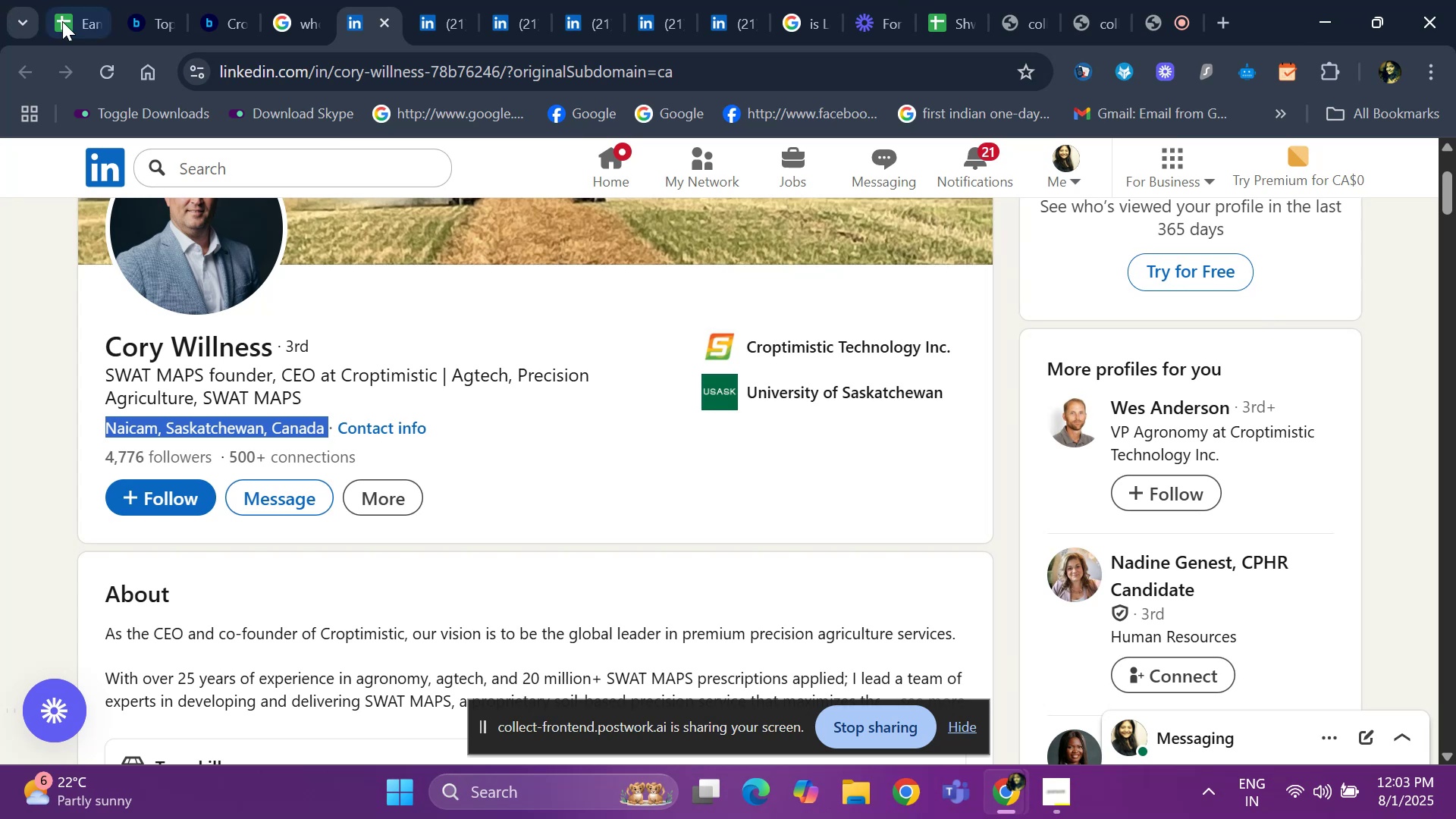 
left_click([62, 21])
 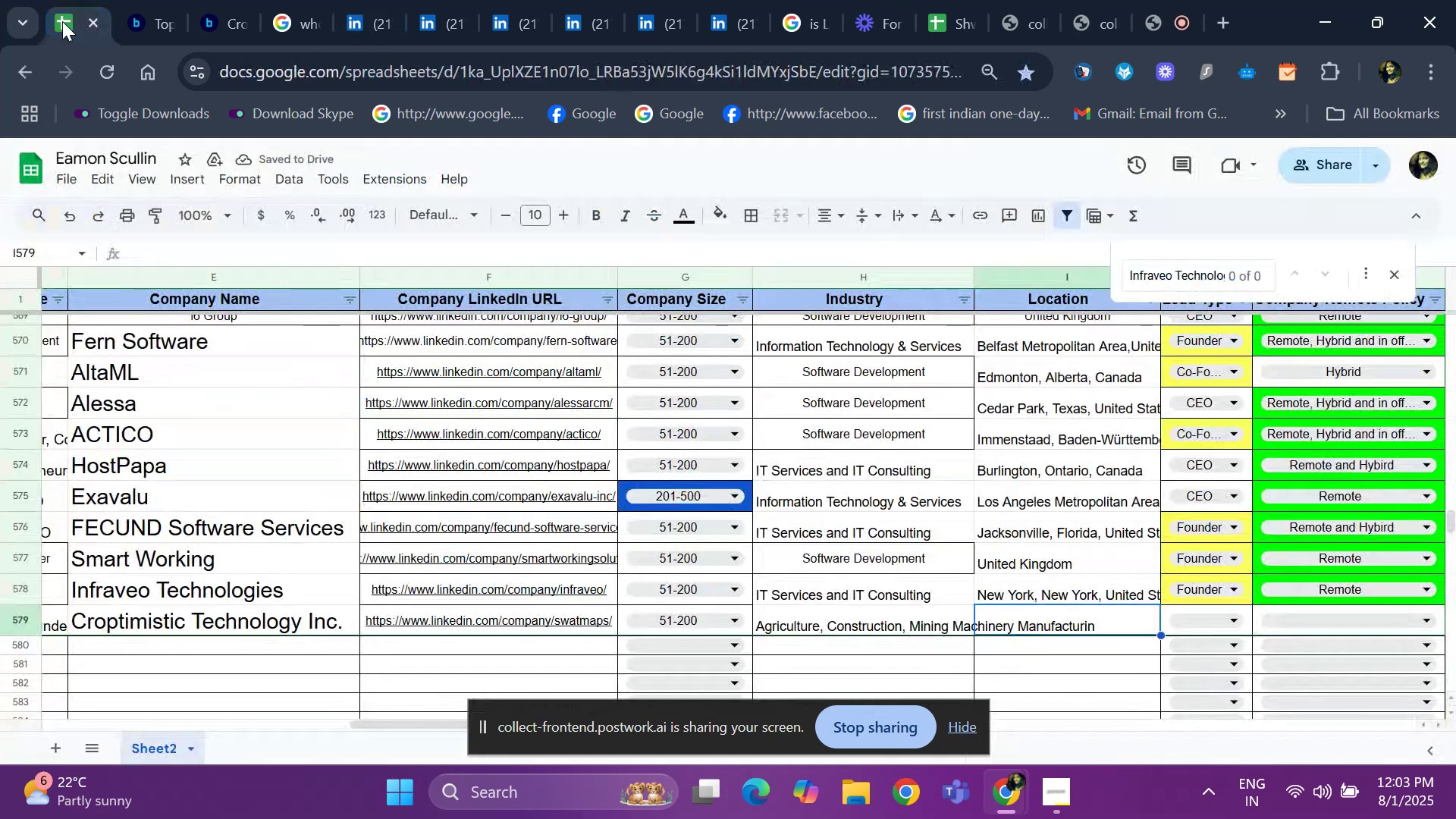 
key(Control+ControlLeft)
 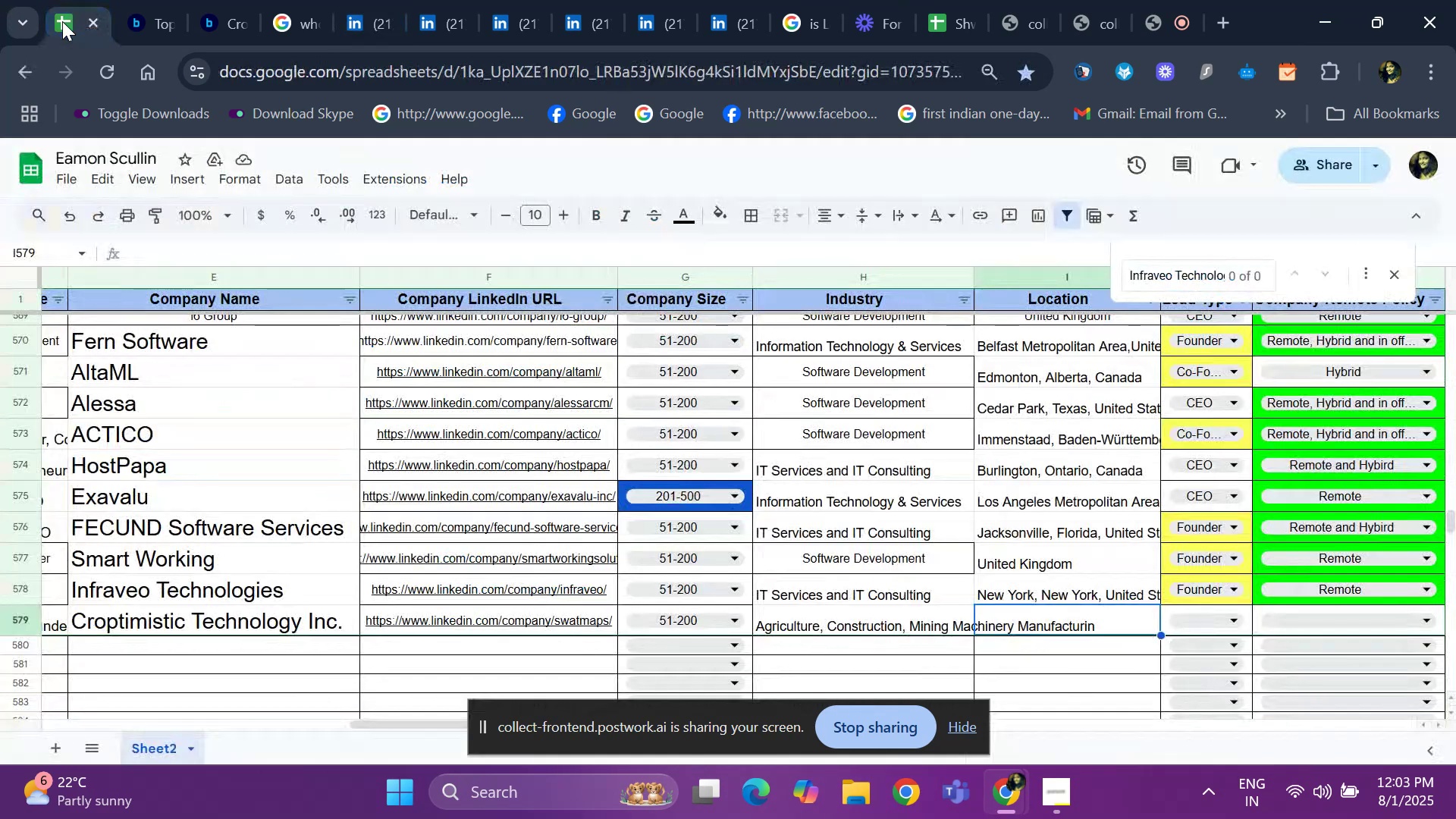 
key(Control+V)
 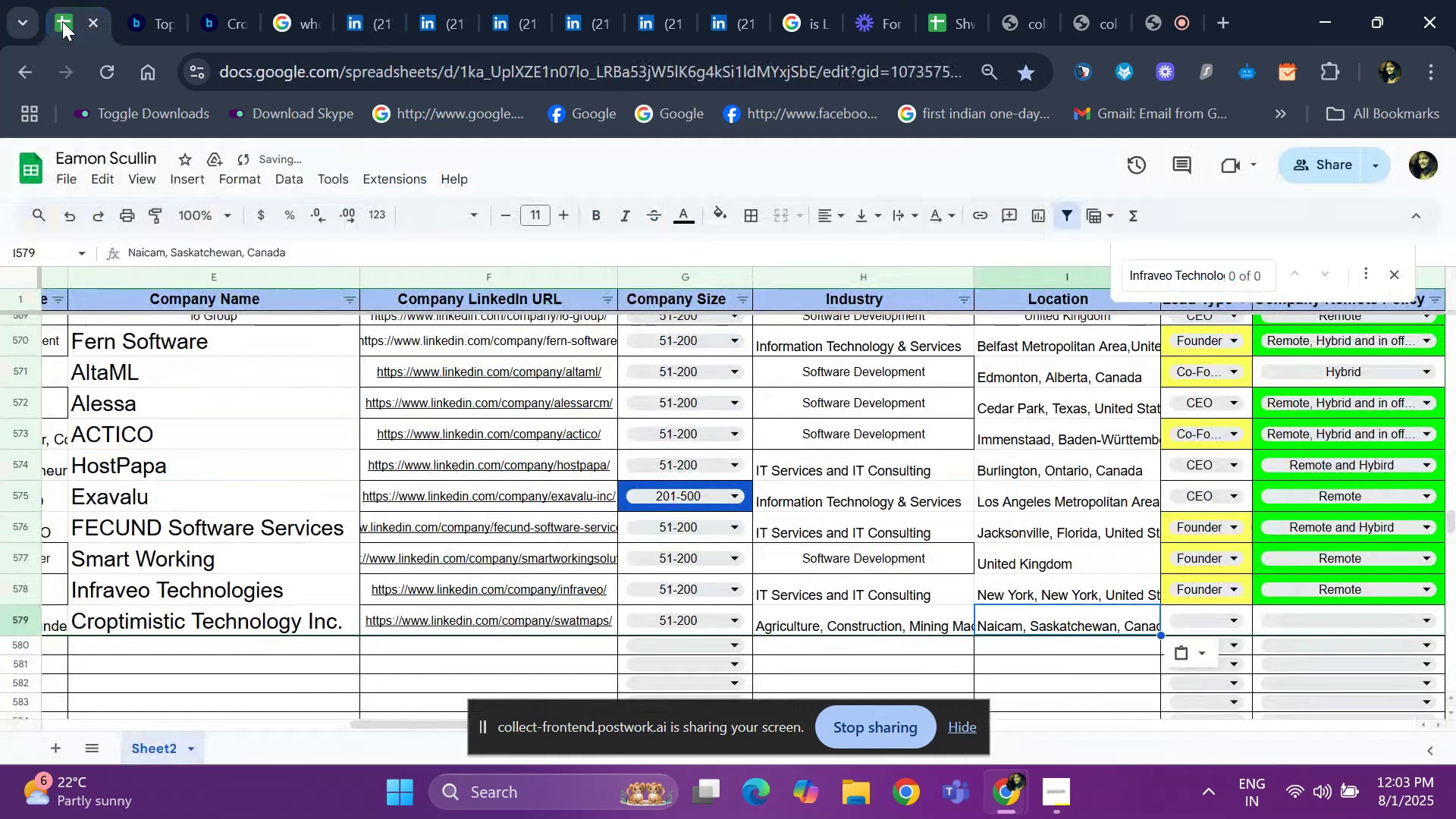 
key(ArrowRight)
 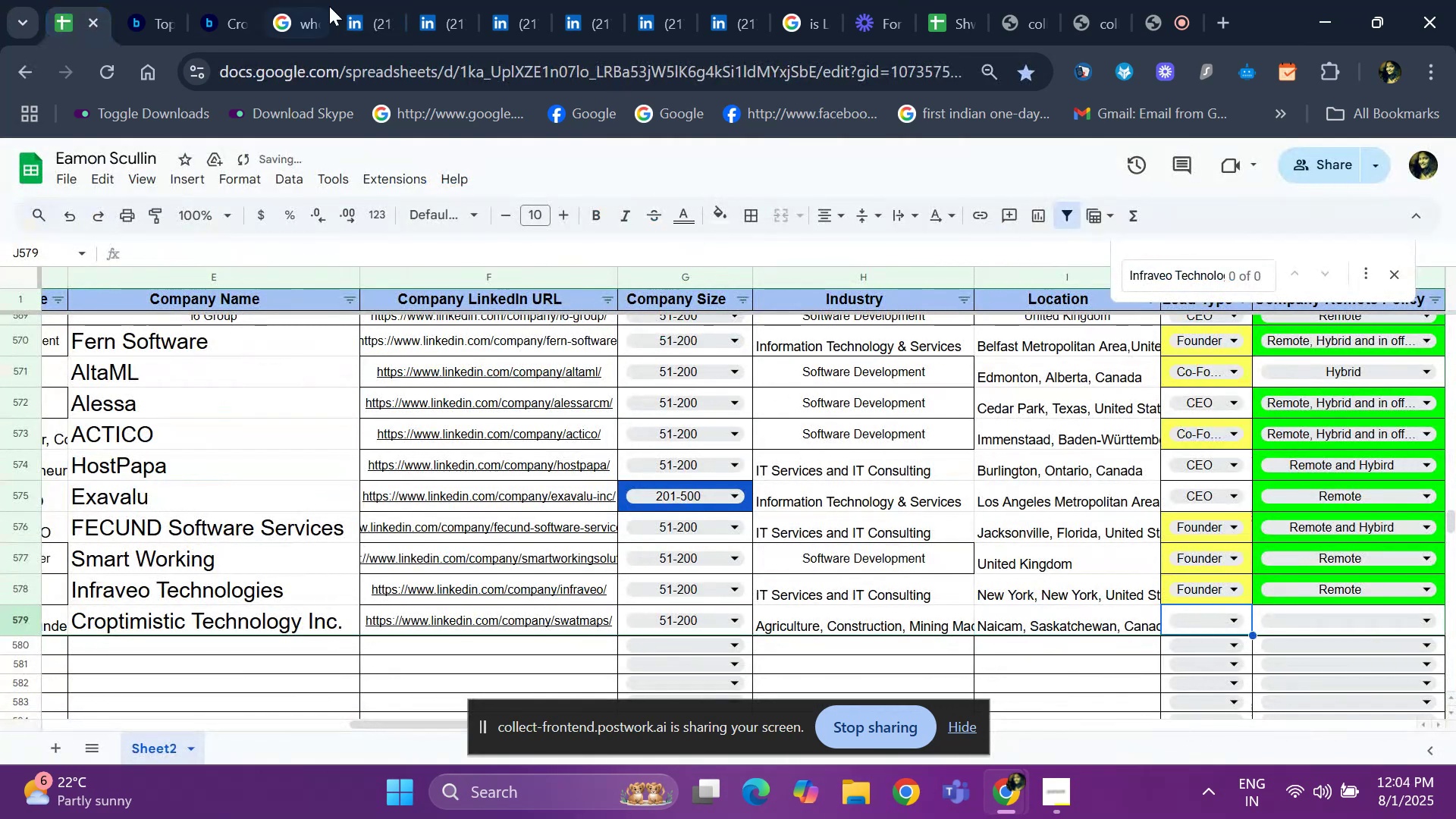 
left_click([369, 0])
 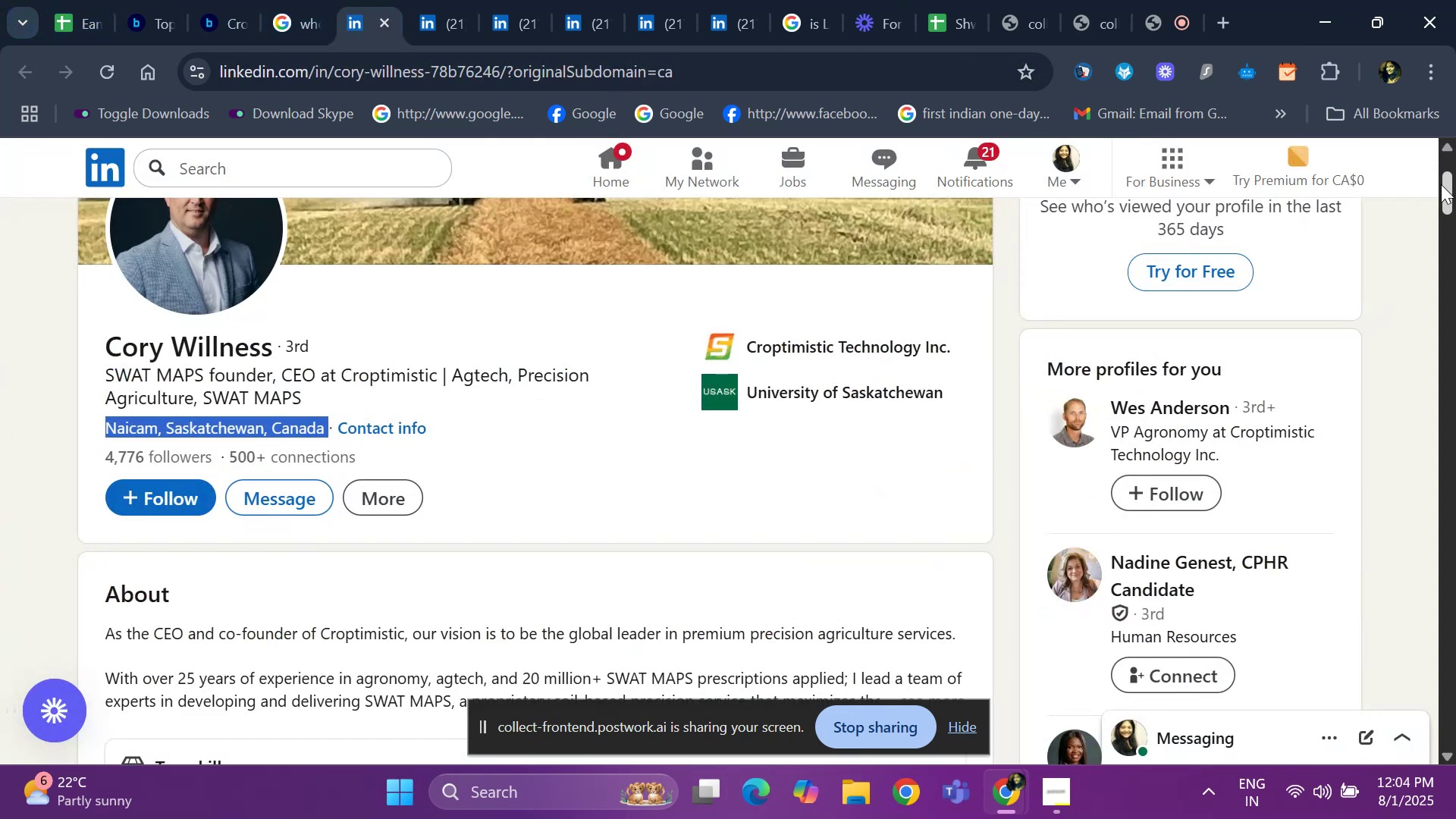 
mouse_move([1455, 278])
 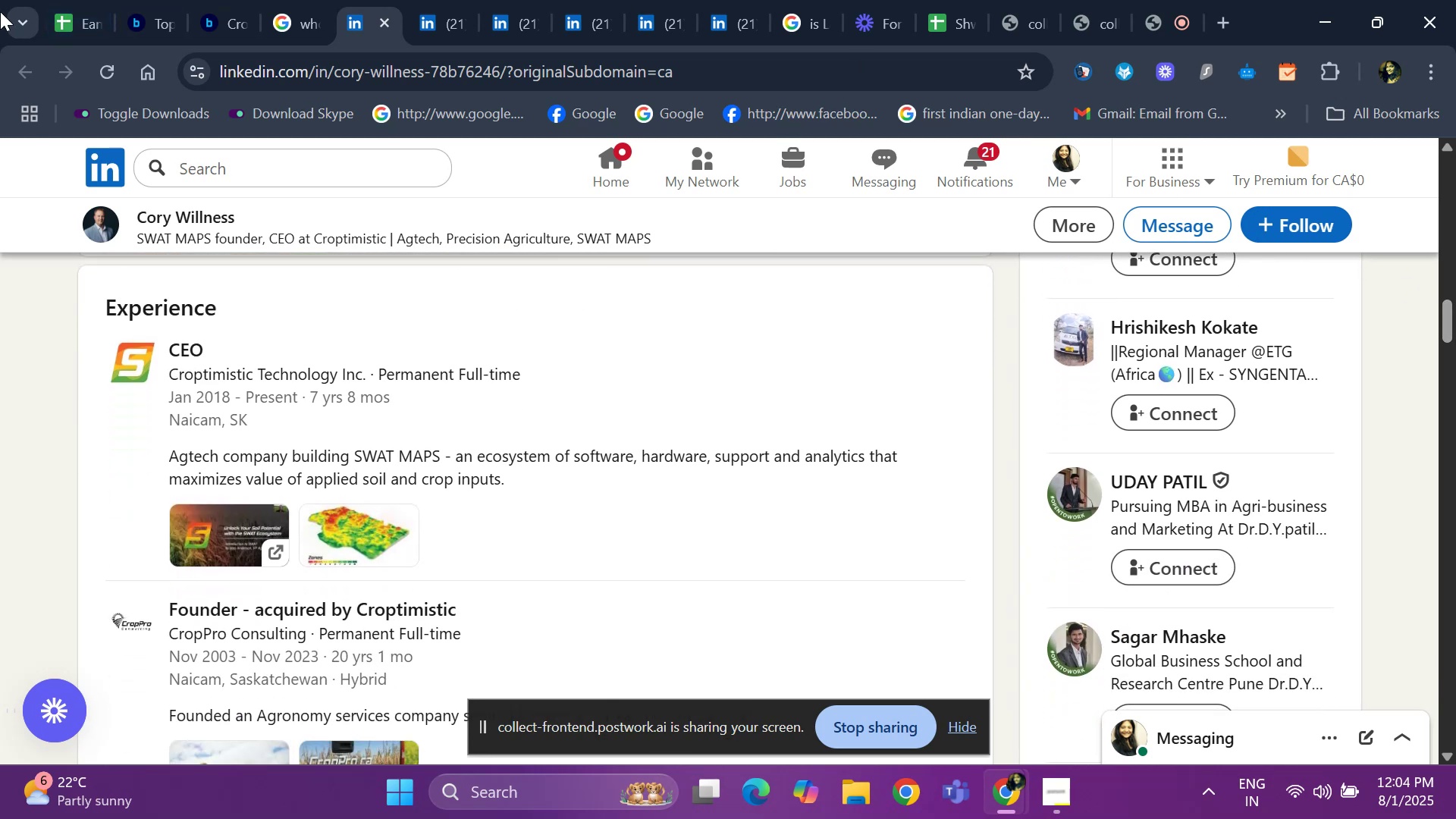 
left_click([67, 18])
 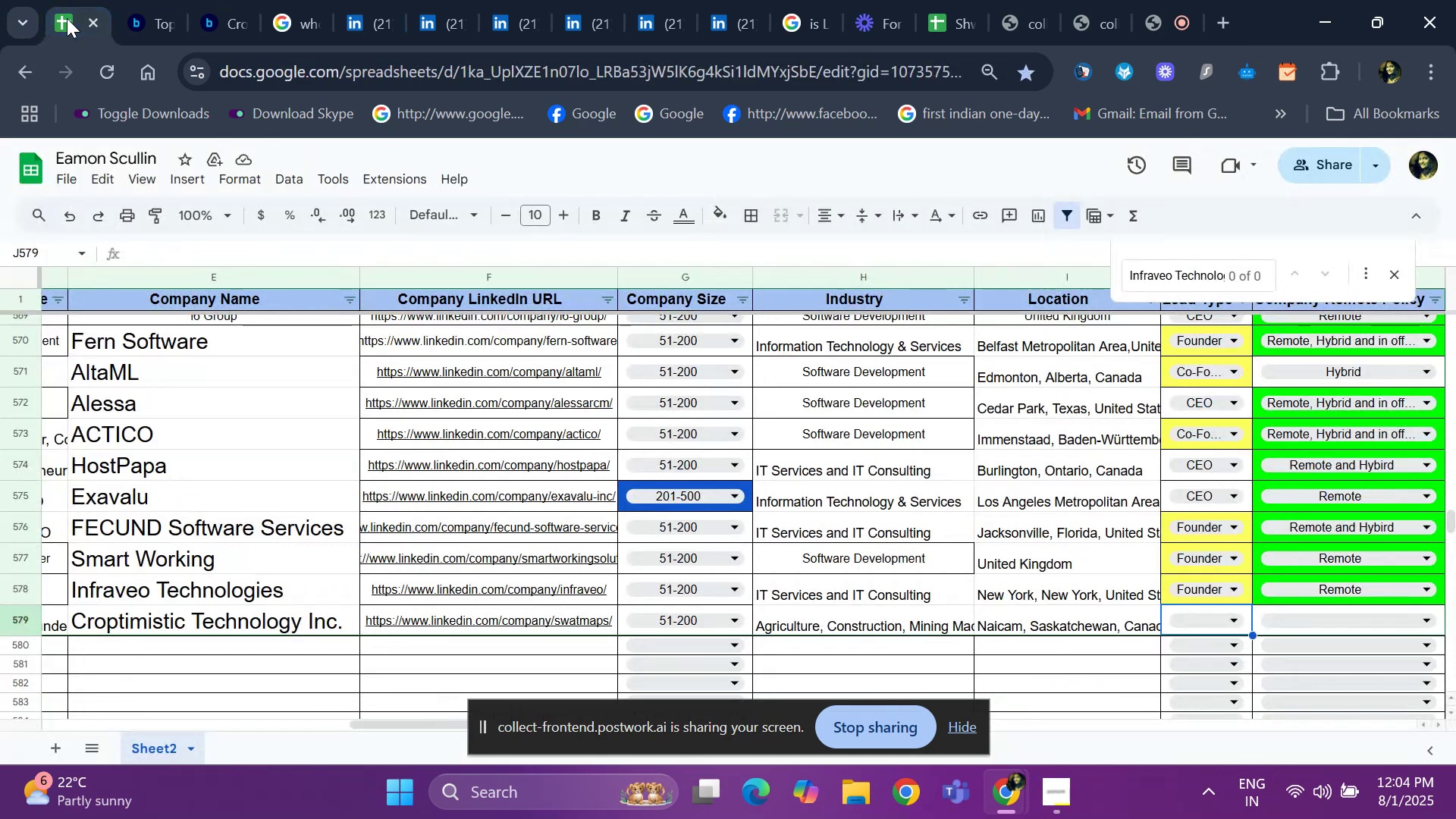 
key(Enter)
 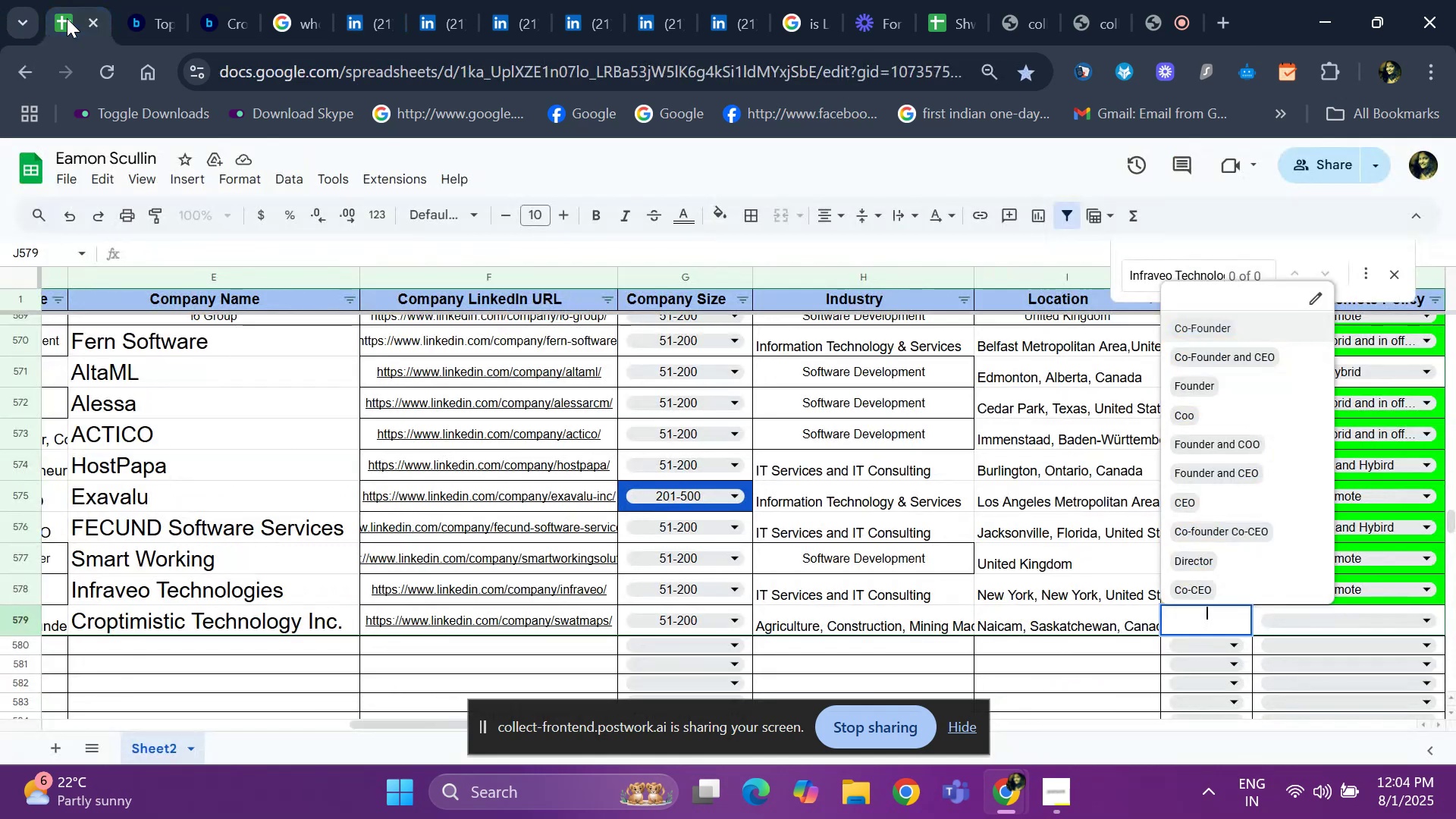 
key(ArrowDown)
 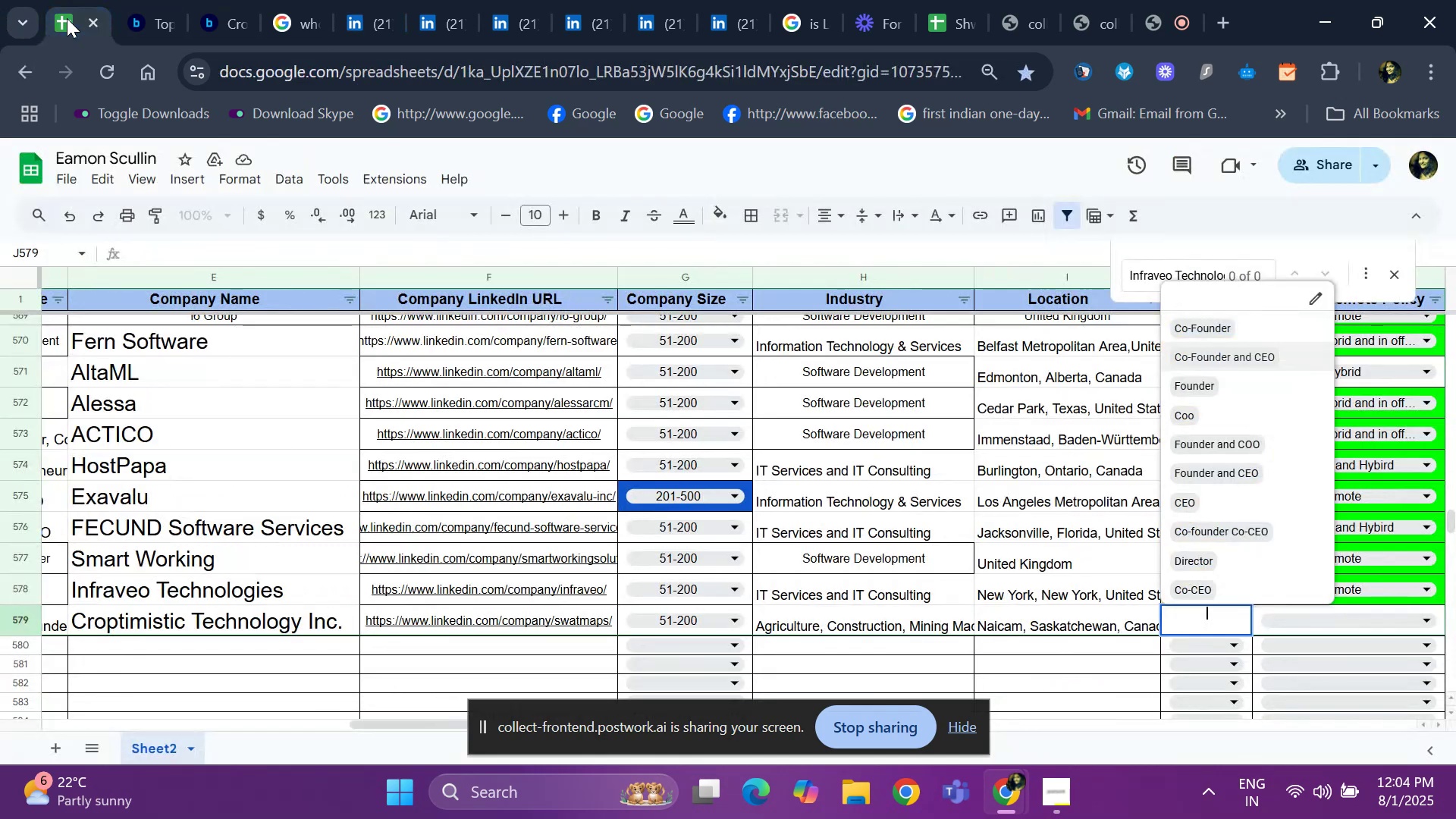 
key(ArrowDown)
 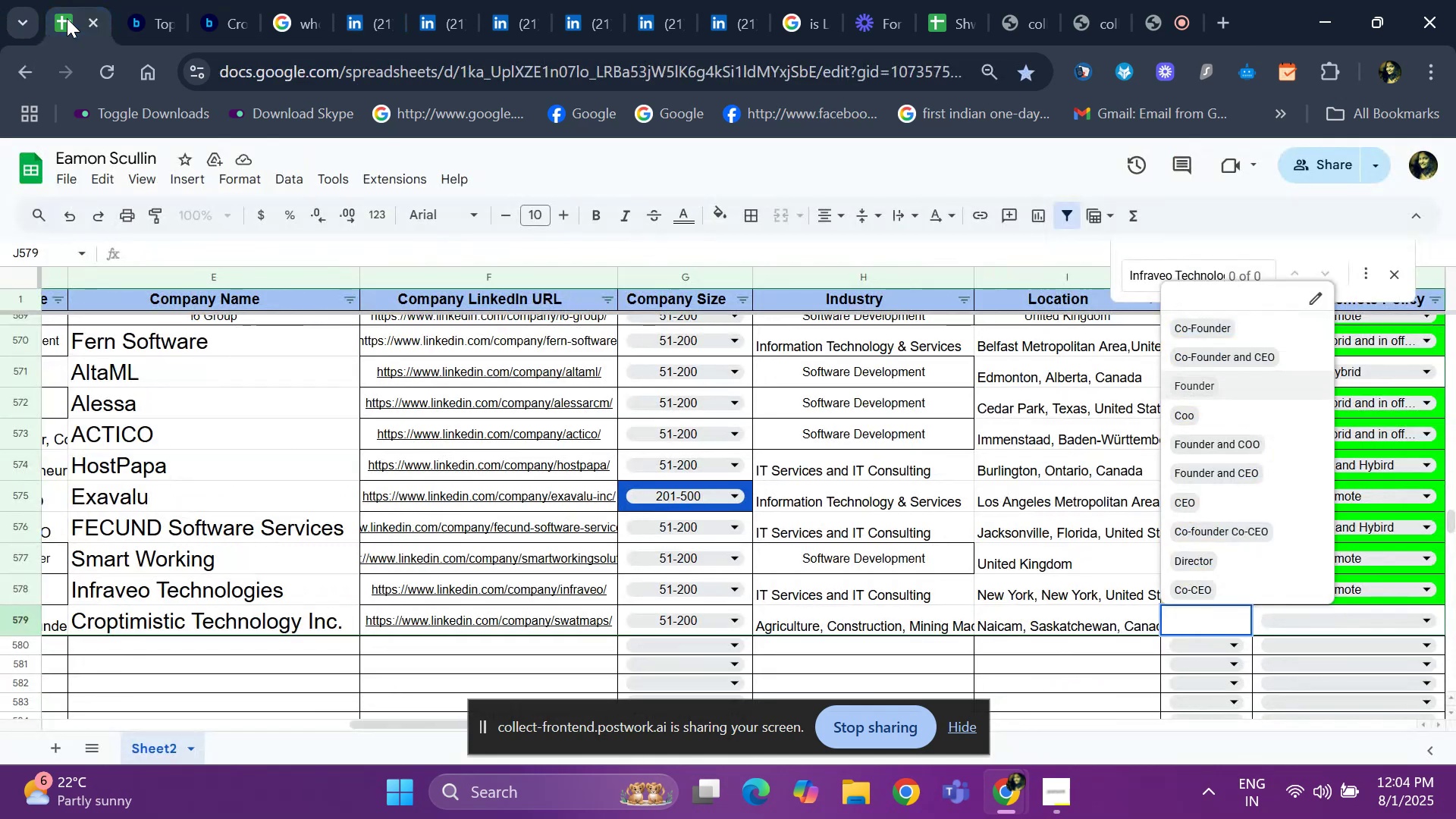 
key(ArrowDown)
 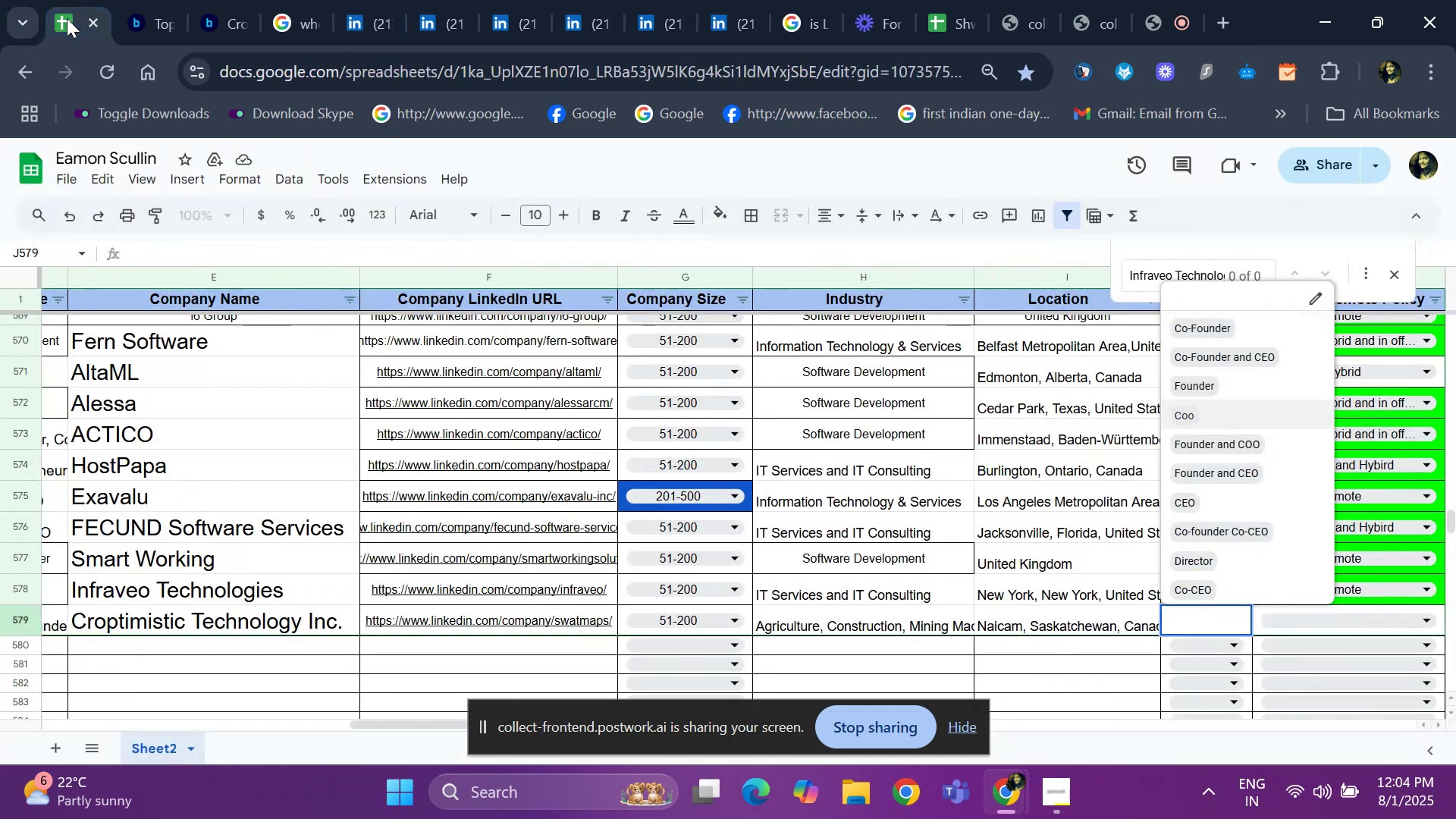 
key(ArrowDown)
 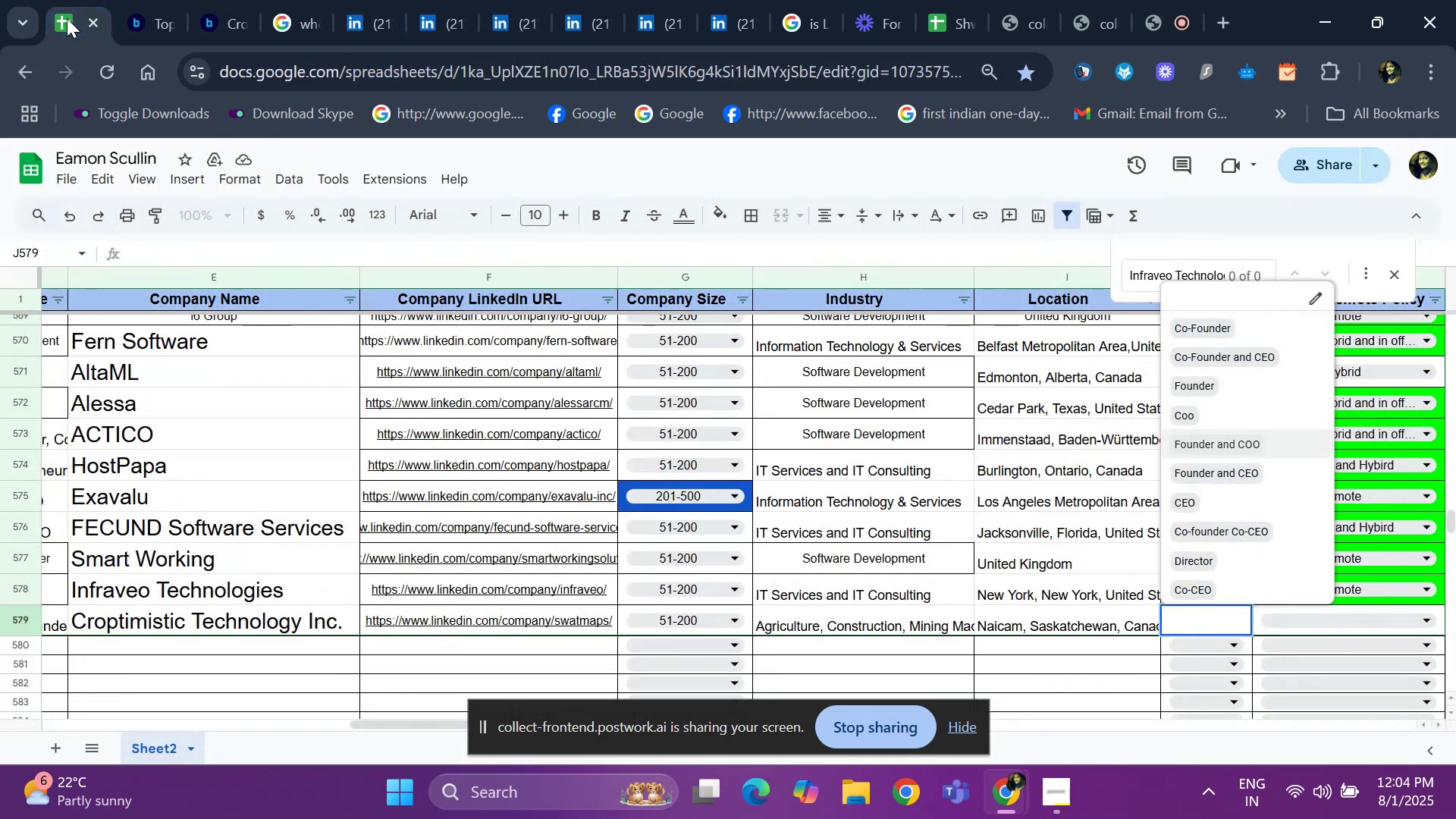 
key(ArrowDown)
 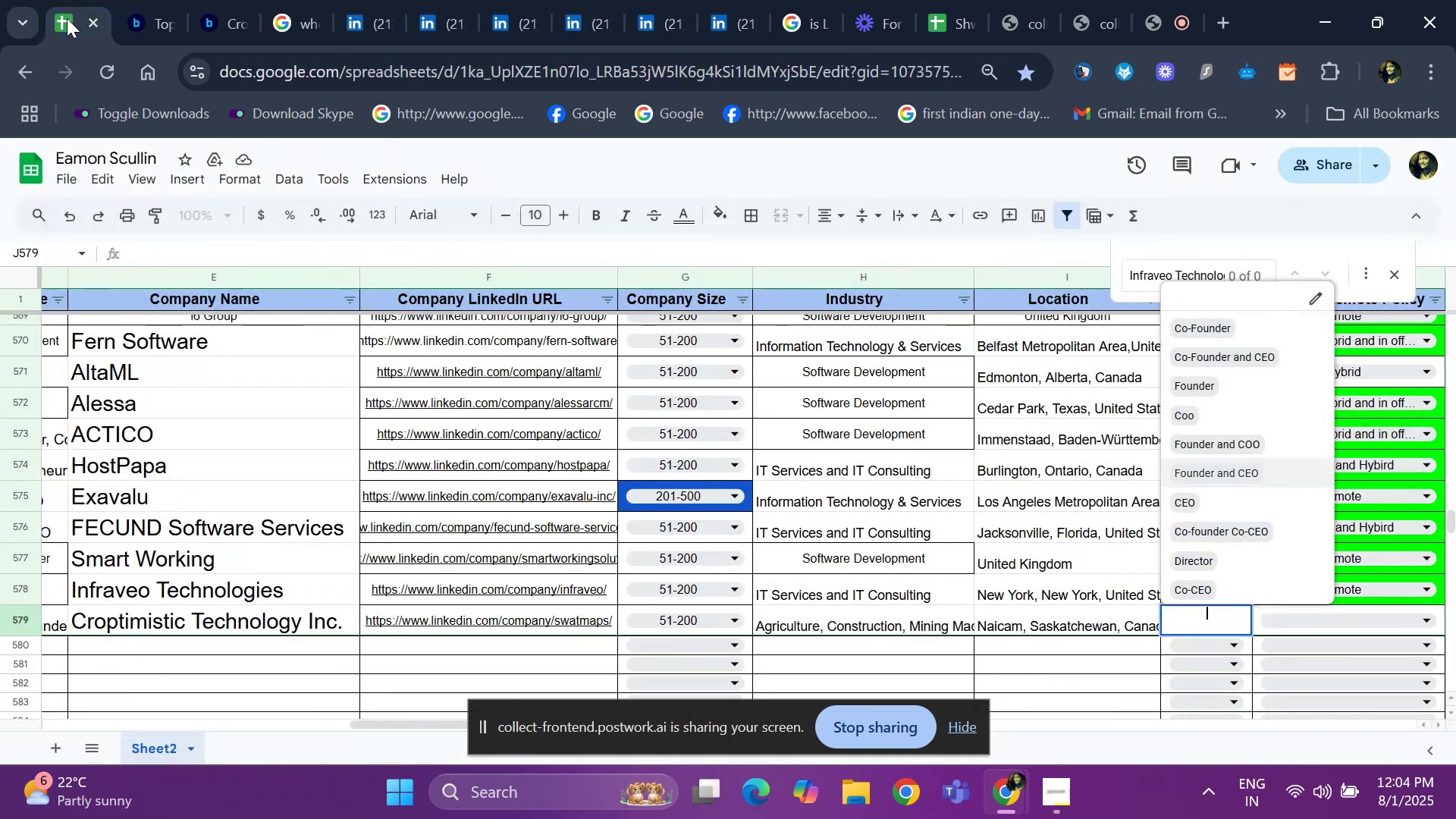 
key(ArrowDown)
 